 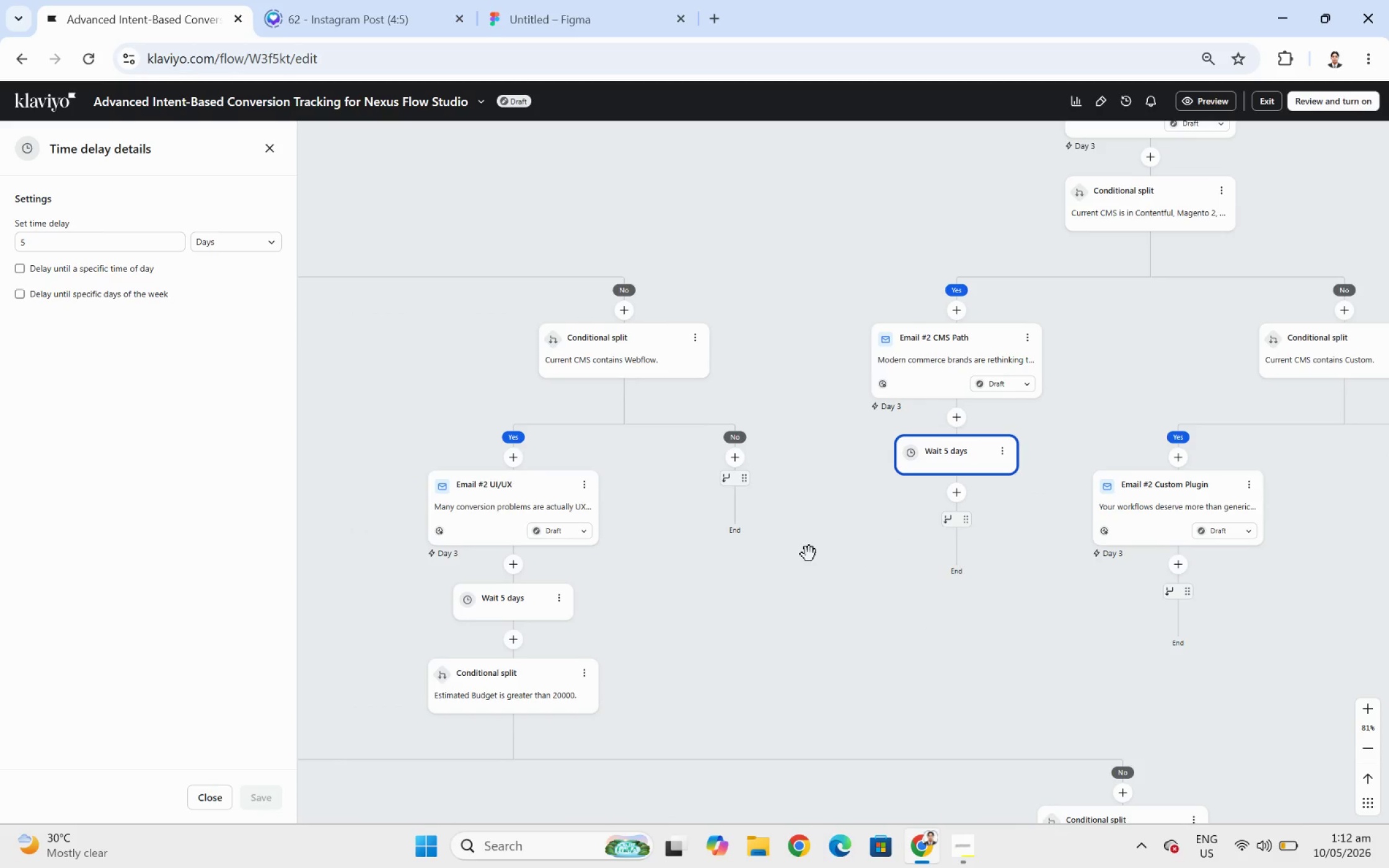 
left_click_drag(start_coordinate=[697, 582], to_coordinate=[936, 578])
 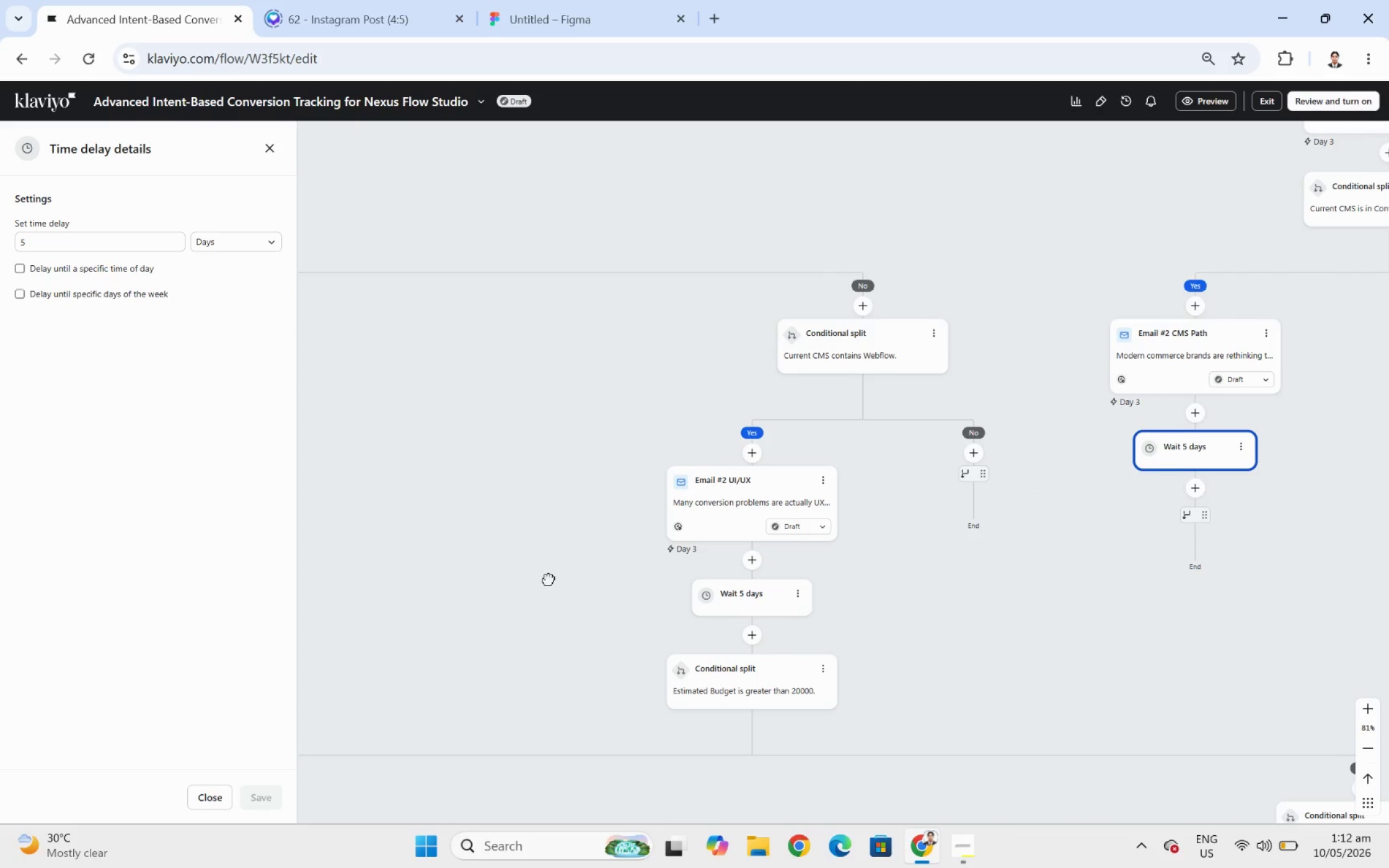 
left_click_drag(start_coordinate=[549, 579], to_coordinate=[865, 551])
 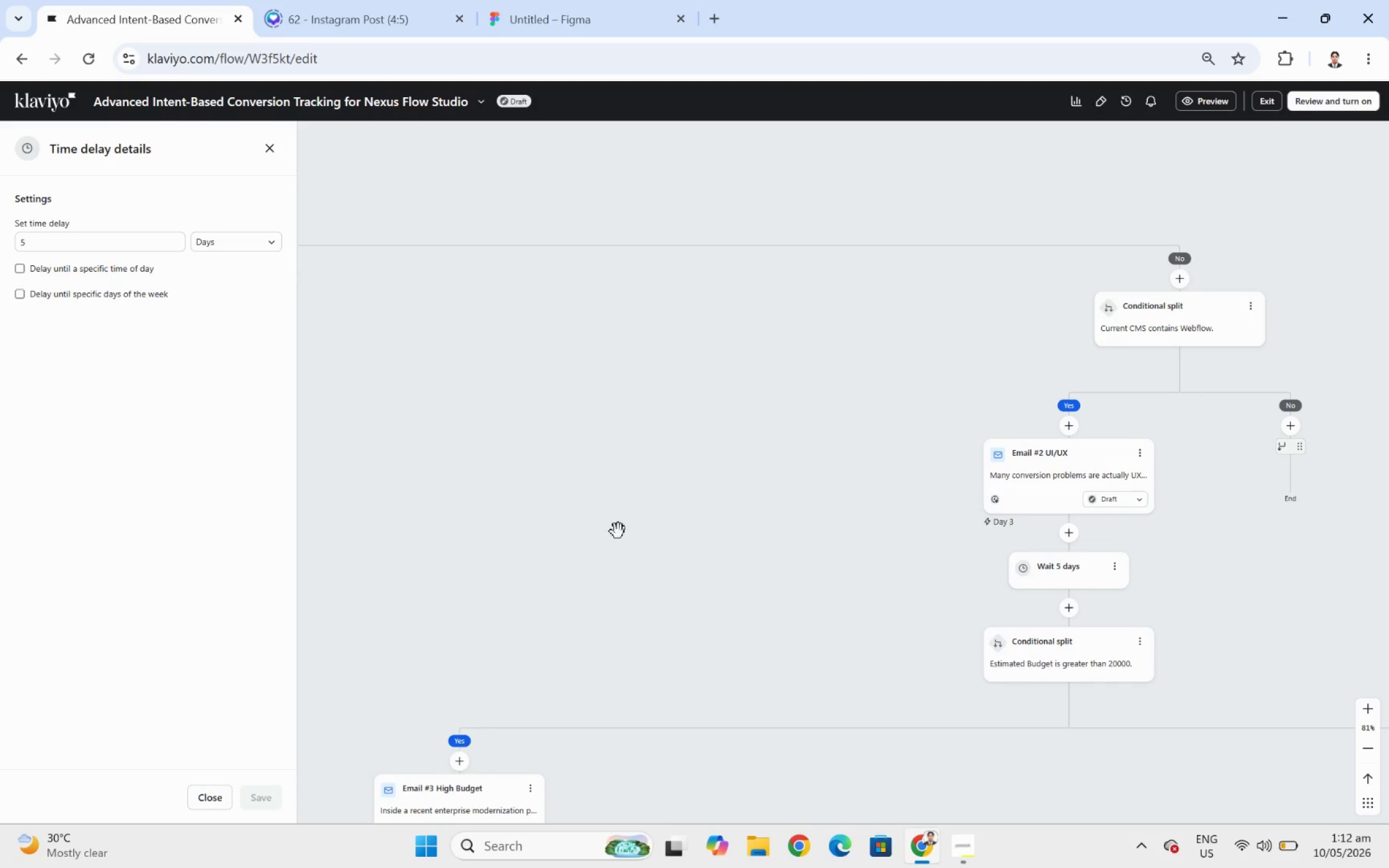 
left_click_drag(start_coordinate=[617, 531], to_coordinate=[882, 527])
 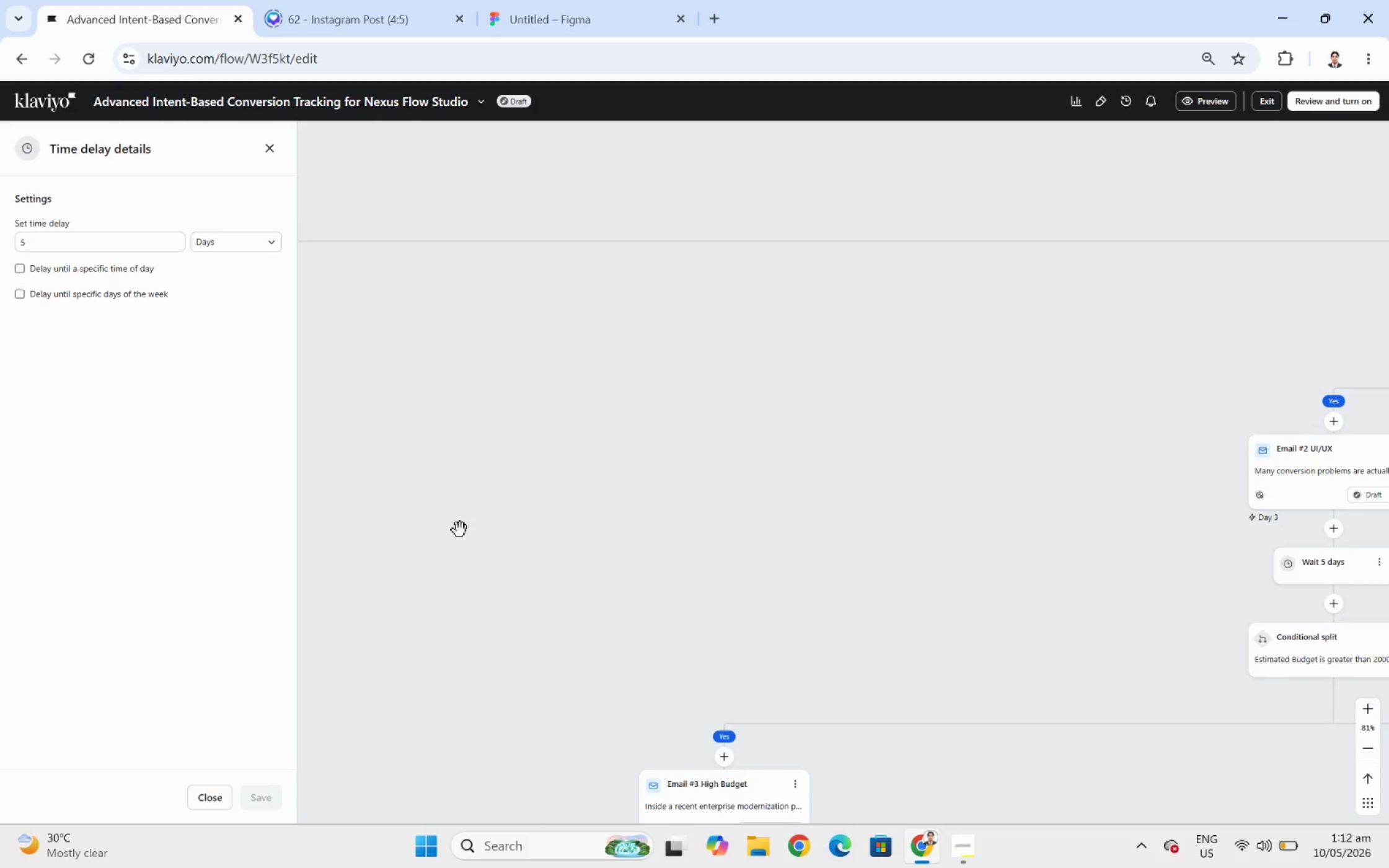 
left_click_drag(start_coordinate=[460, 530], to_coordinate=[752, 530])
 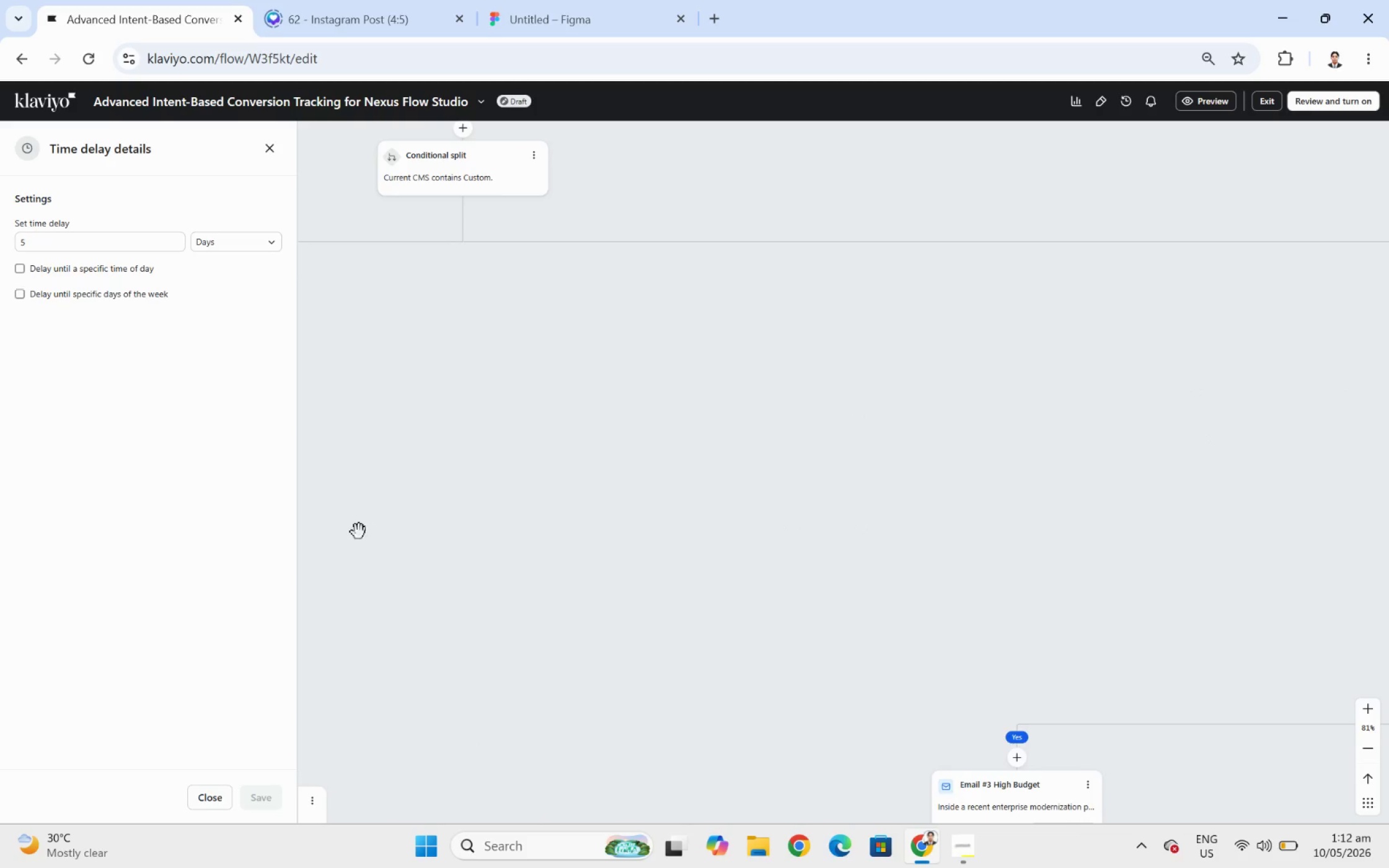 
left_click_drag(start_coordinate=[364, 532], to_coordinate=[687, 533])
 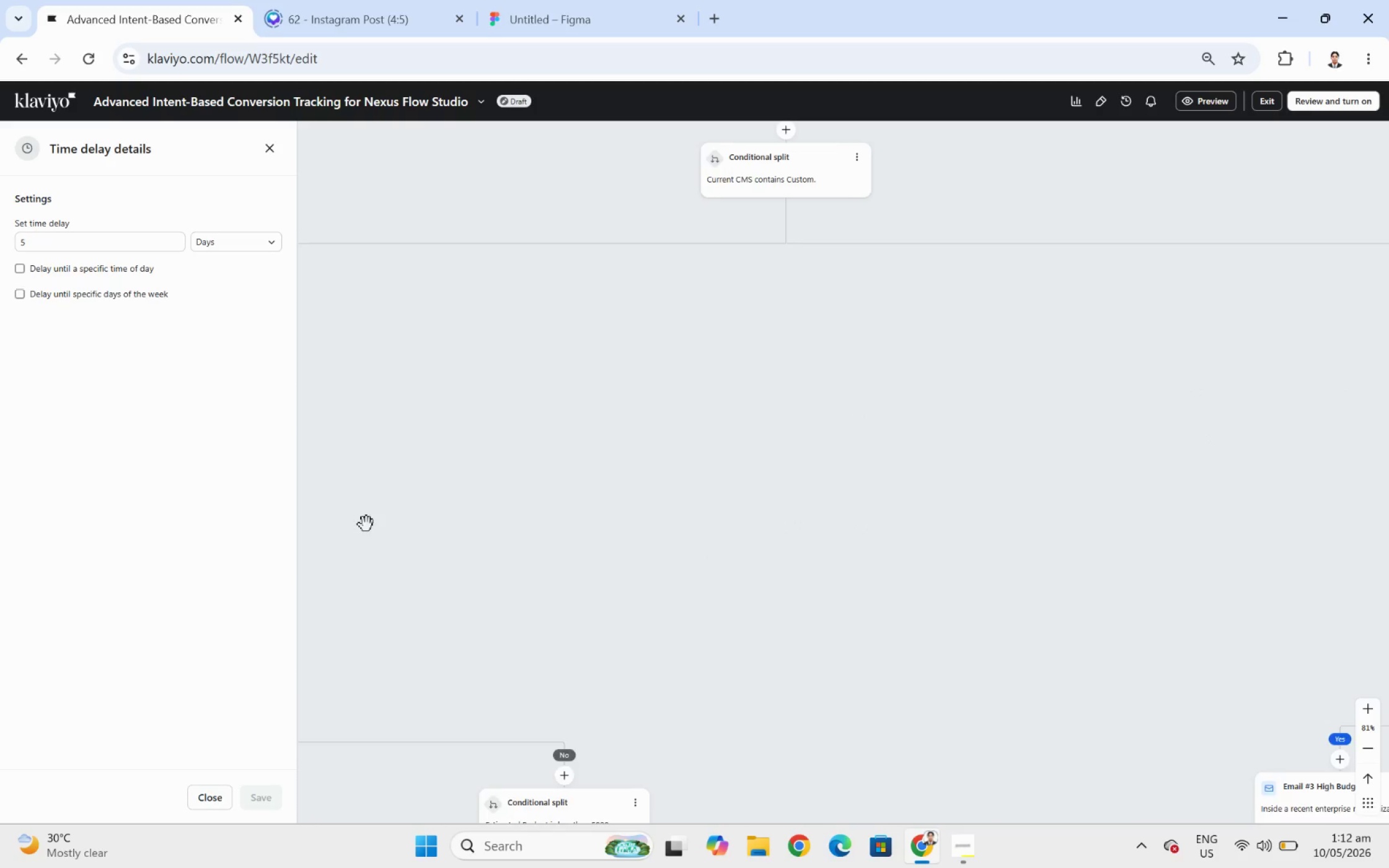 
left_click_drag(start_coordinate=[376, 524], to_coordinate=[736, 506])
 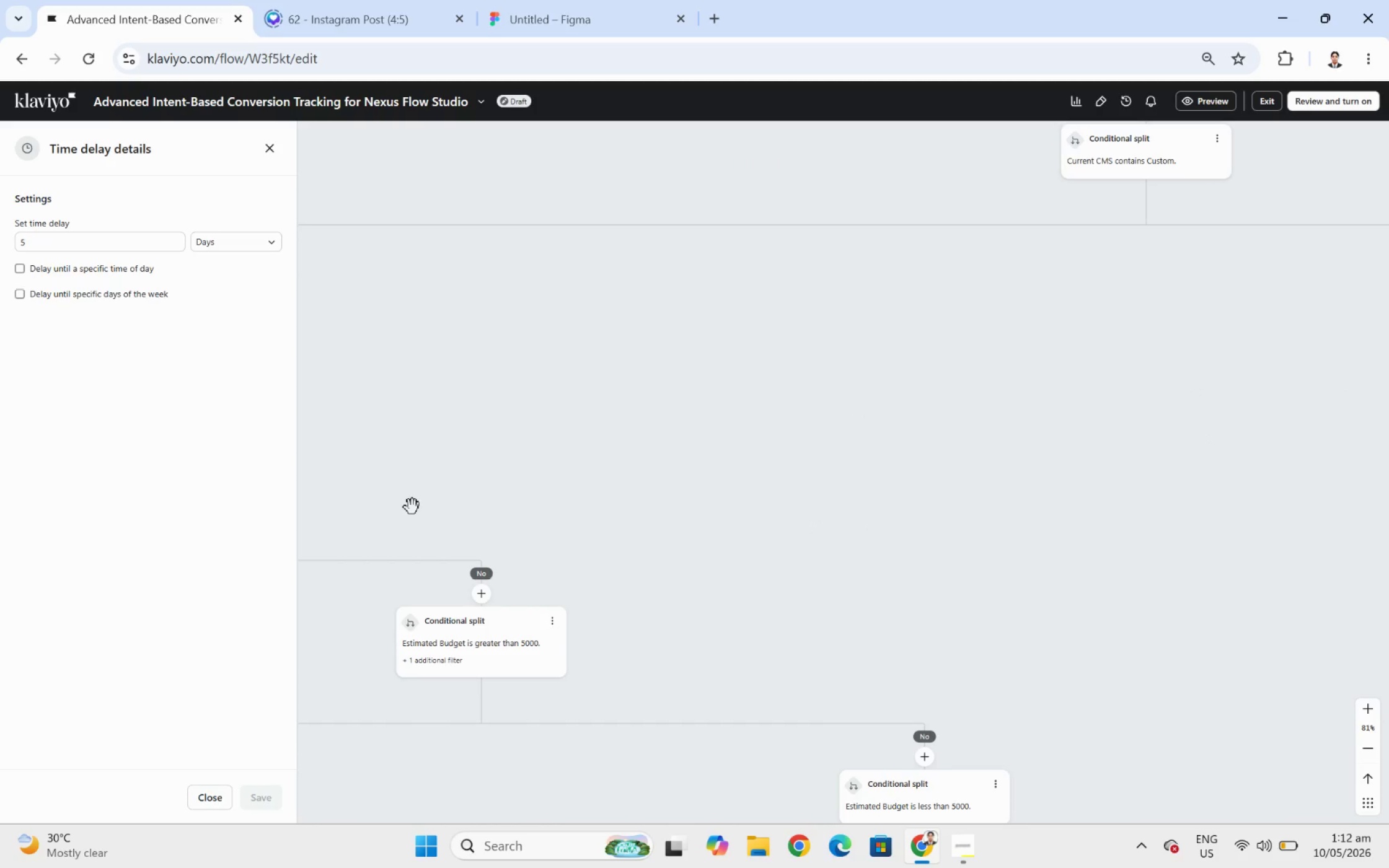 
left_click_drag(start_coordinate=[413, 507], to_coordinate=[718, 483])
 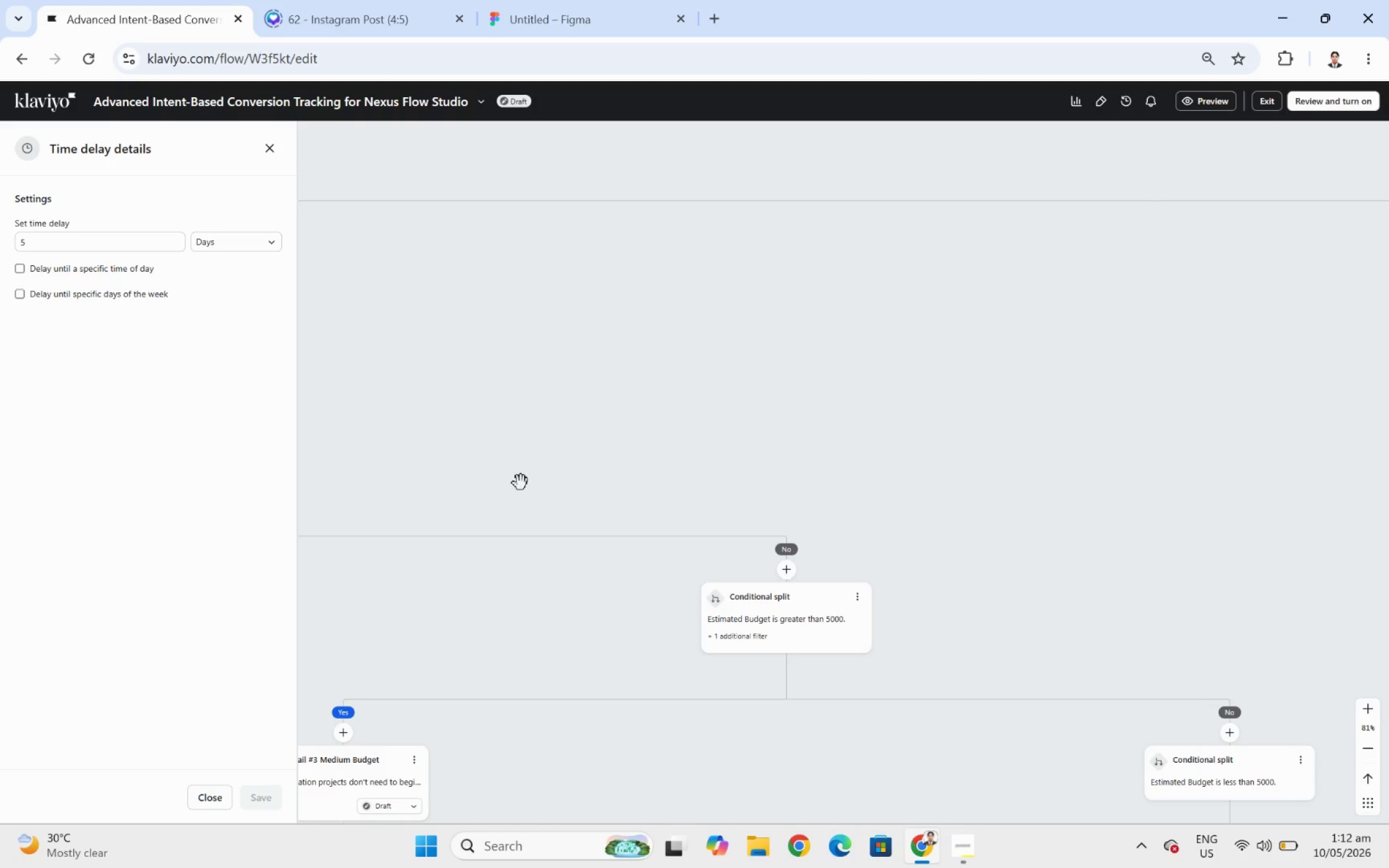 
left_click_drag(start_coordinate=[532, 479], to_coordinate=[870, 468])
 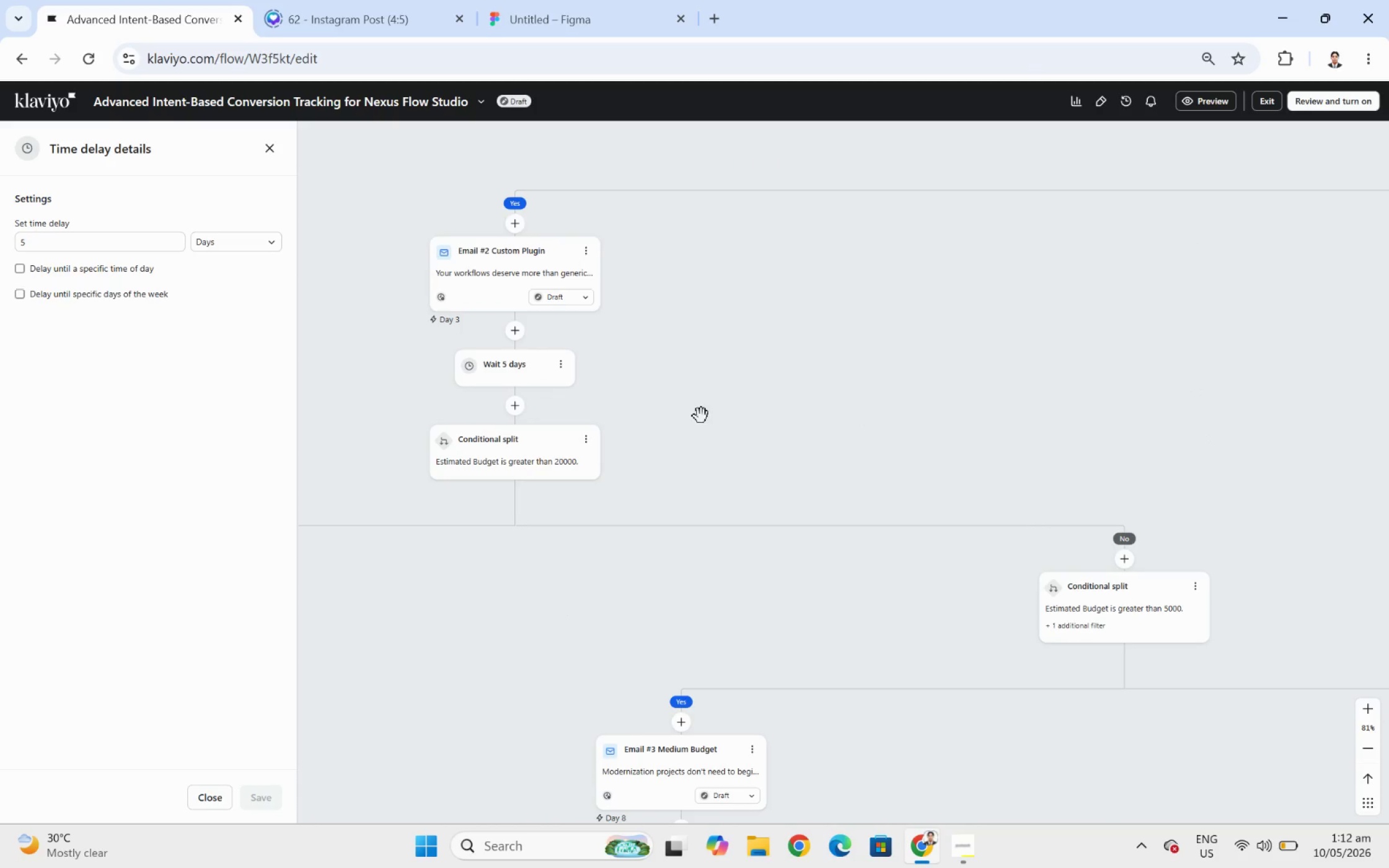 
left_click_drag(start_coordinate=[701, 416], to_coordinate=[981, 420])
 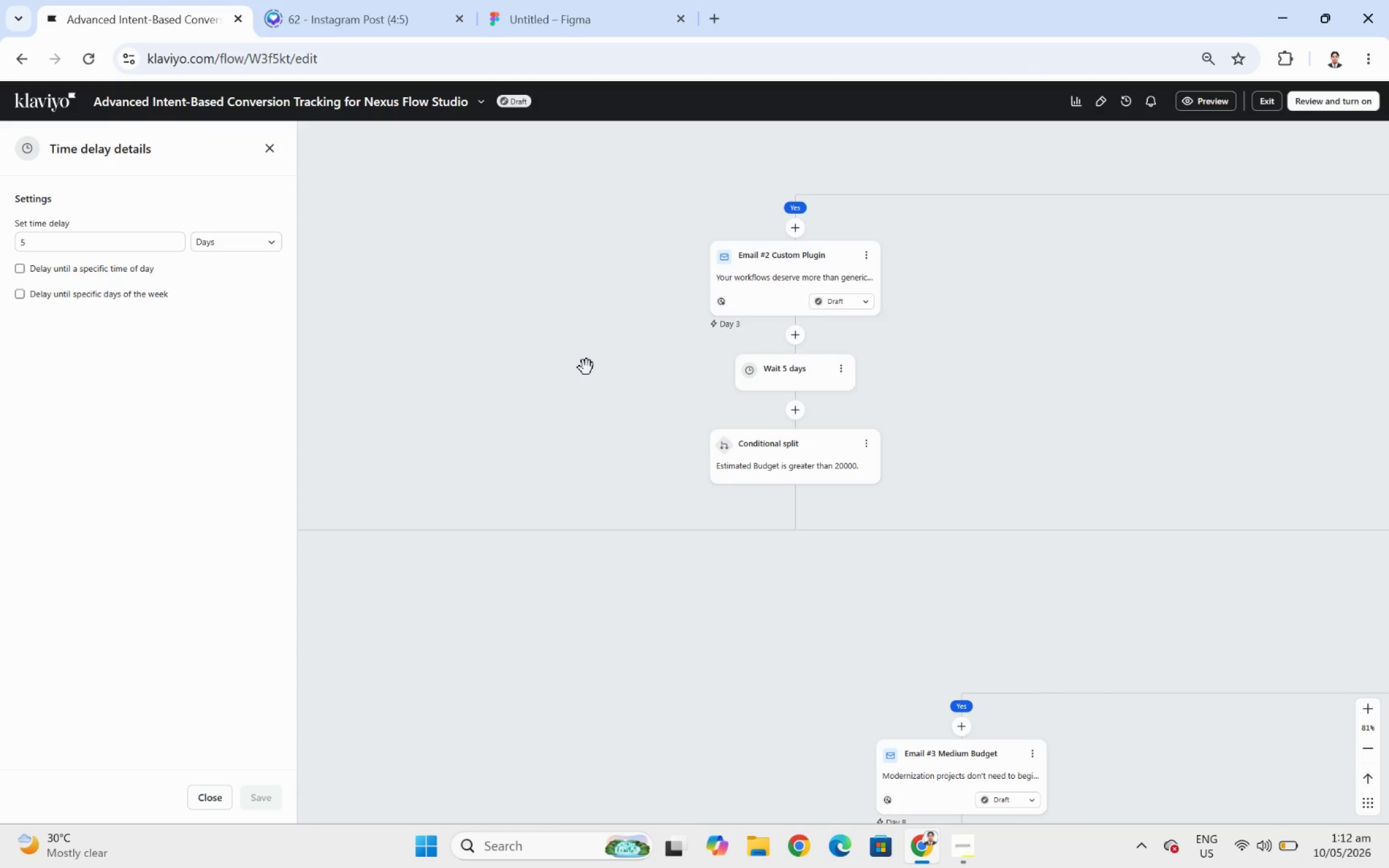 
left_click_drag(start_coordinate=[586, 367], to_coordinate=[690, 566])
 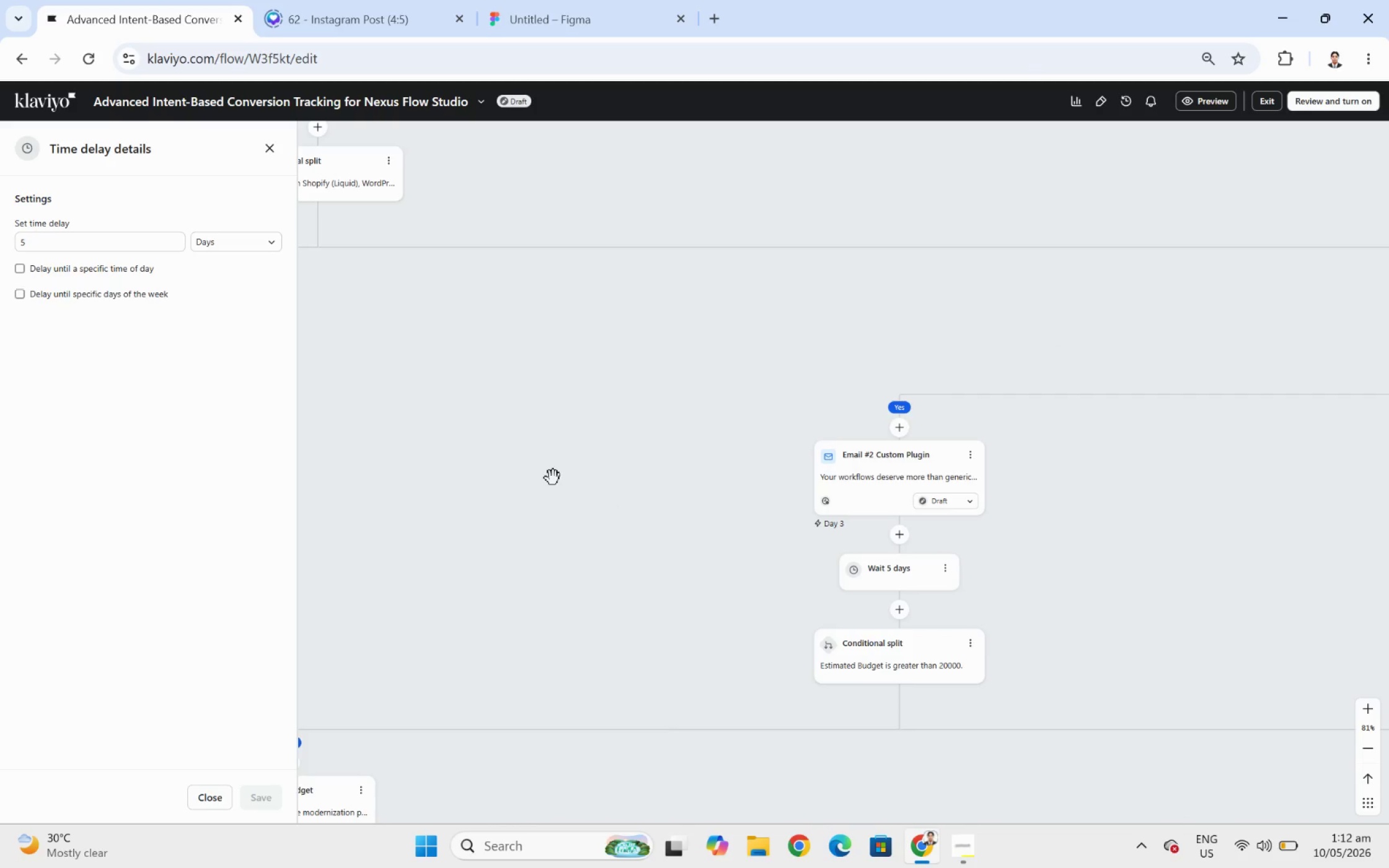 
left_click_drag(start_coordinate=[553, 475], to_coordinate=[843, 461])
 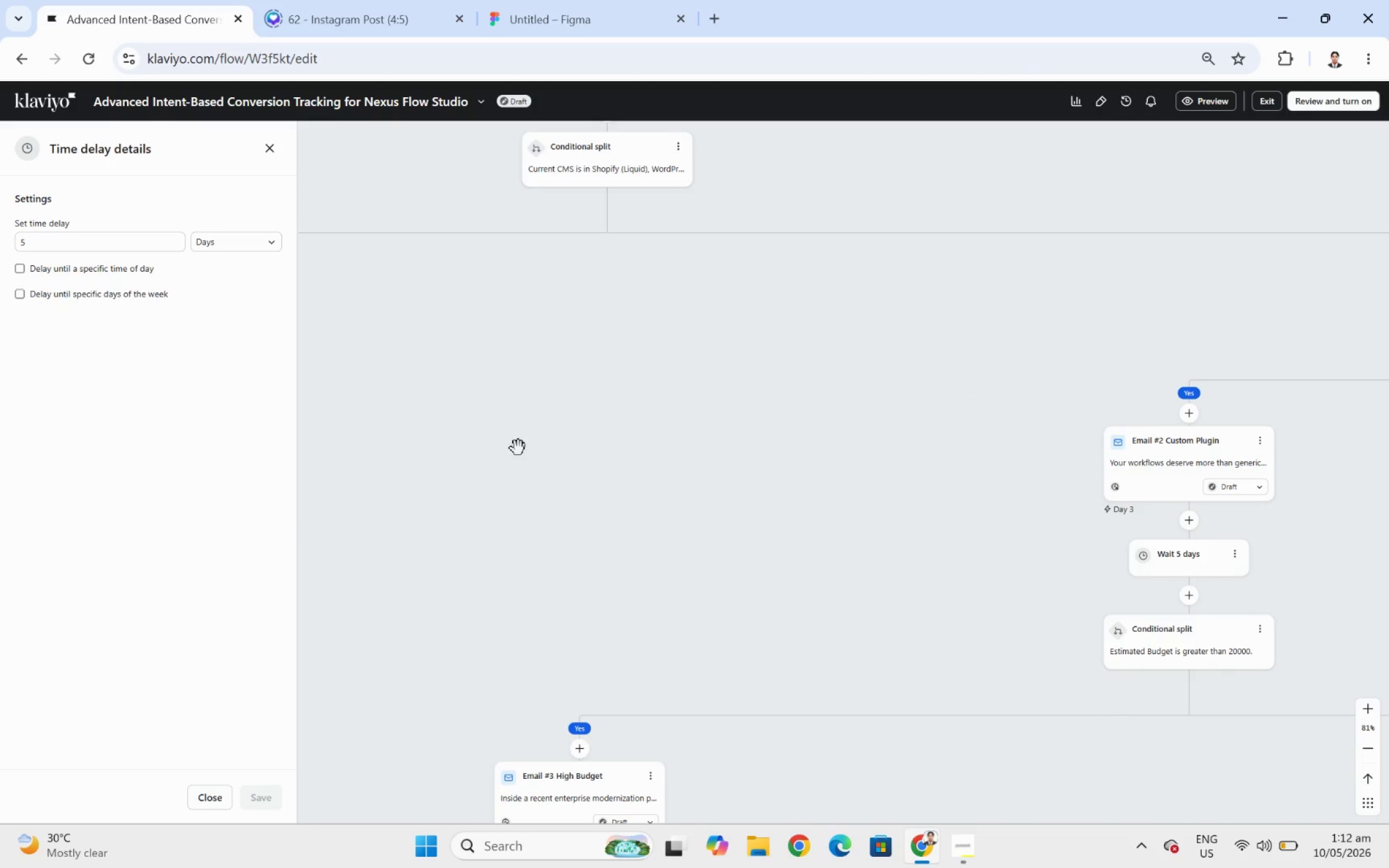 
left_click_drag(start_coordinate=[518, 448], to_coordinate=[814, 439])
 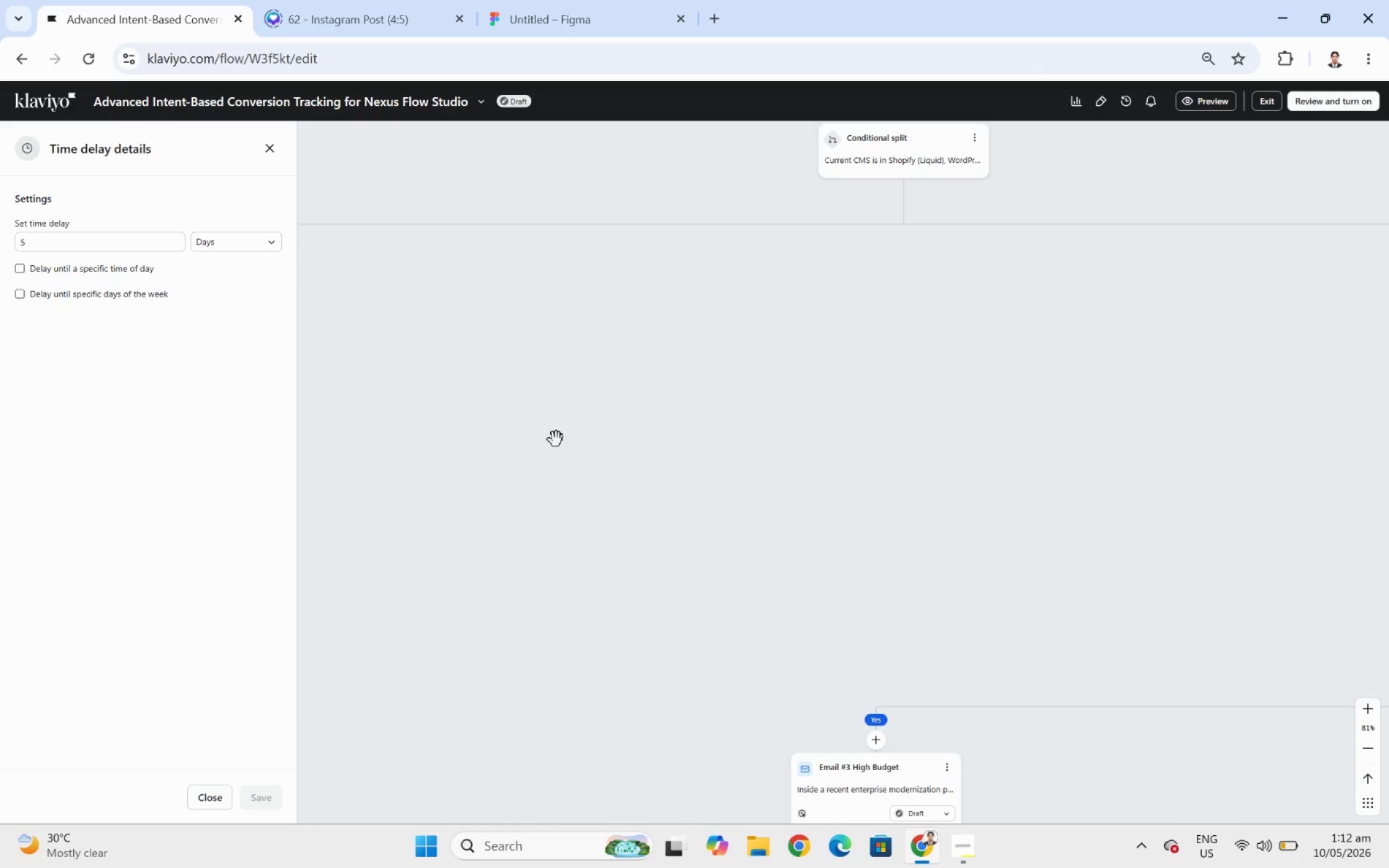 
left_click_drag(start_coordinate=[555, 439], to_coordinate=[955, 434])
 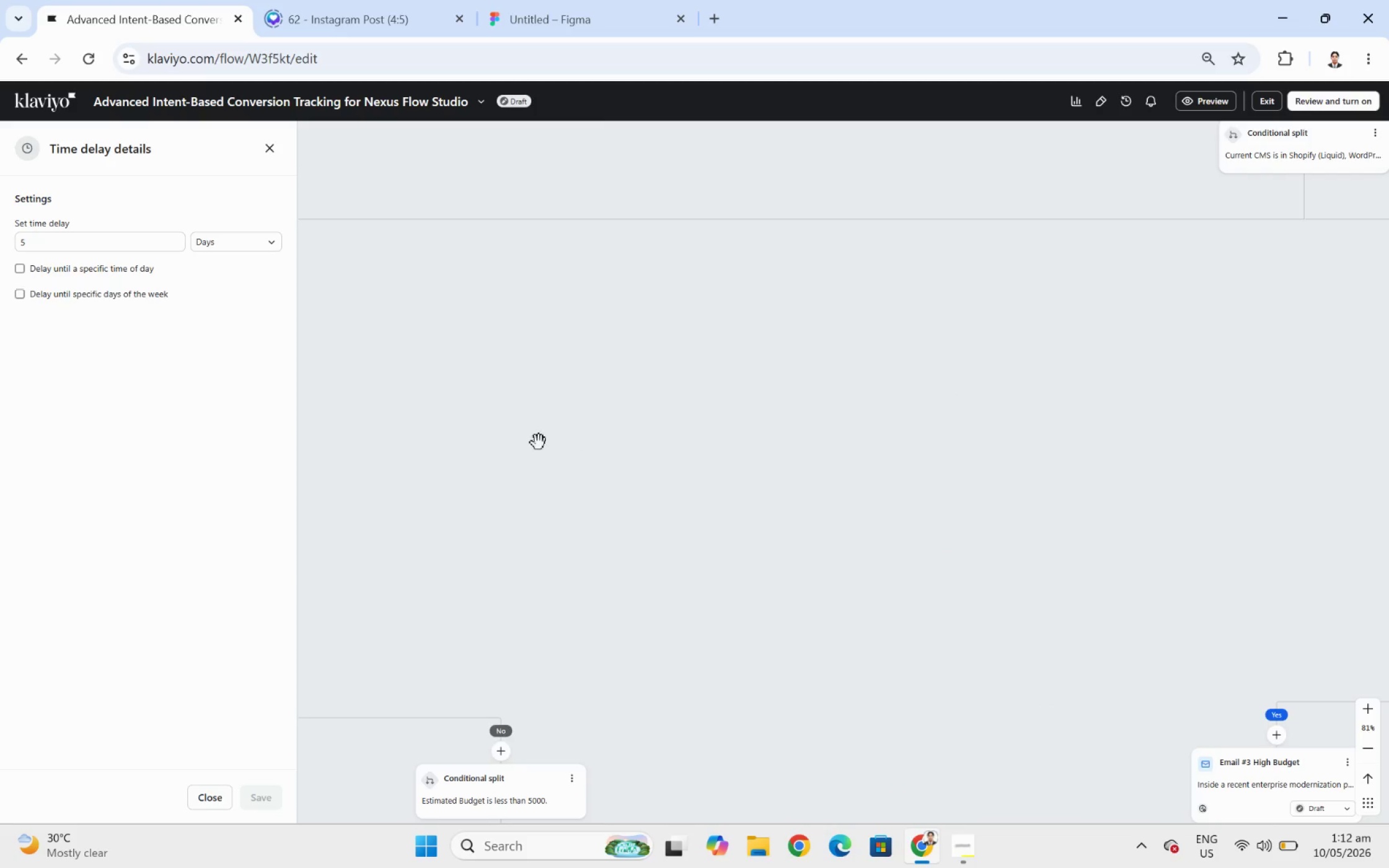 
left_click_drag(start_coordinate=[539, 442], to_coordinate=[897, 418])
 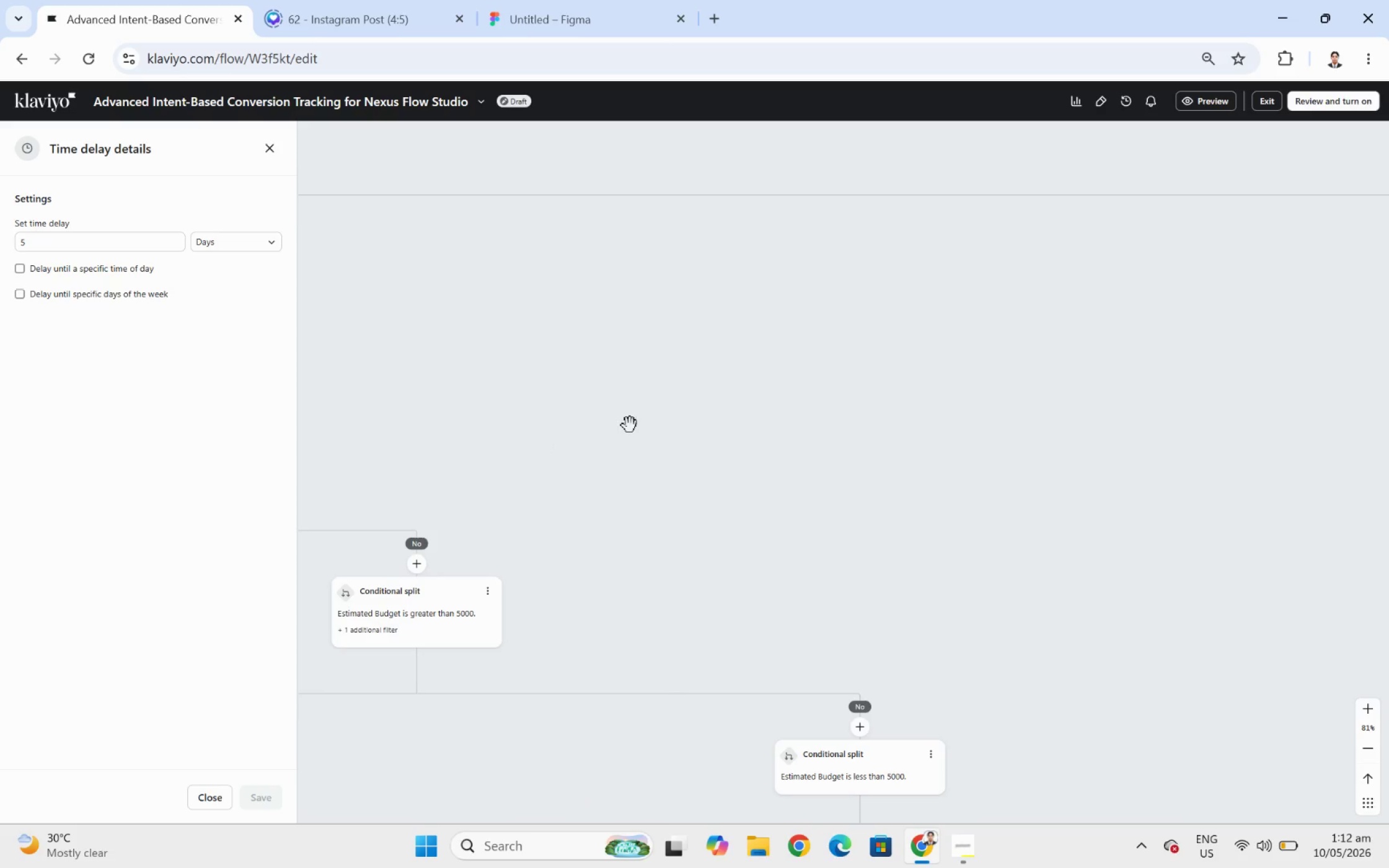 
left_click_drag(start_coordinate=[630, 425], to_coordinate=[969, 411])
 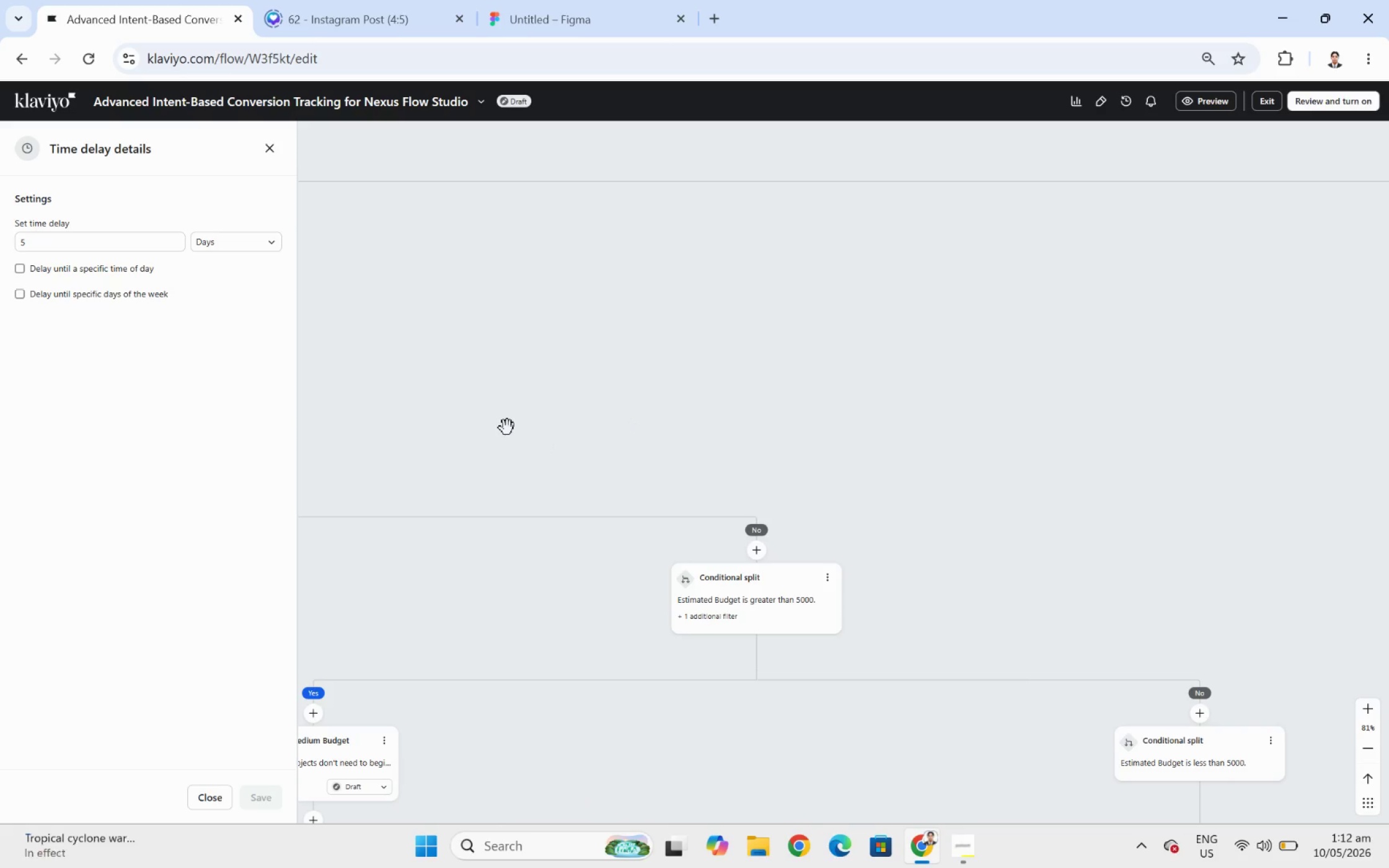 
left_click_drag(start_coordinate=[507, 427], to_coordinate=[824, 401])
 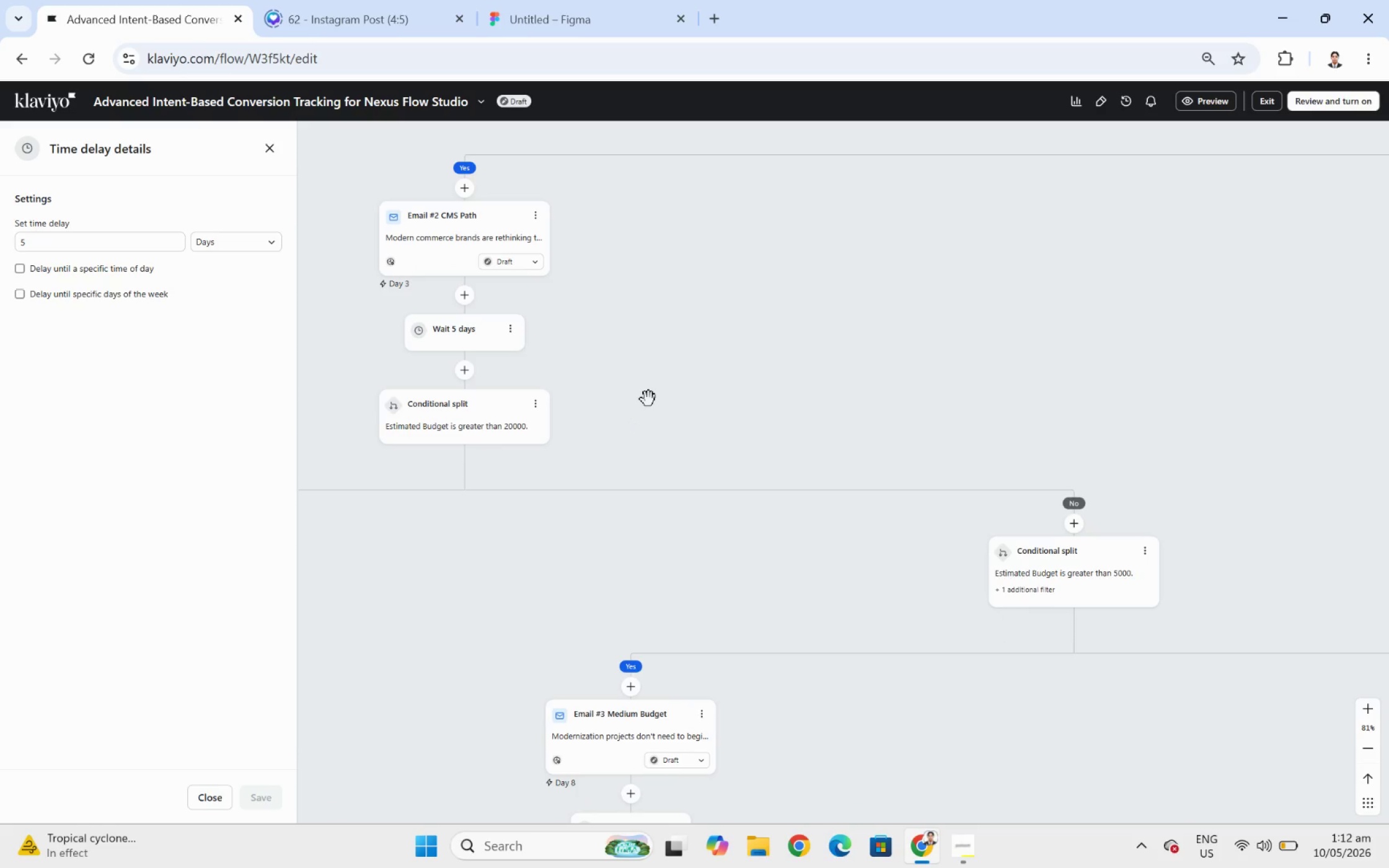 
left_click_drag(start_coordinate=[652, 399], to_coordinate=[724, 522])
 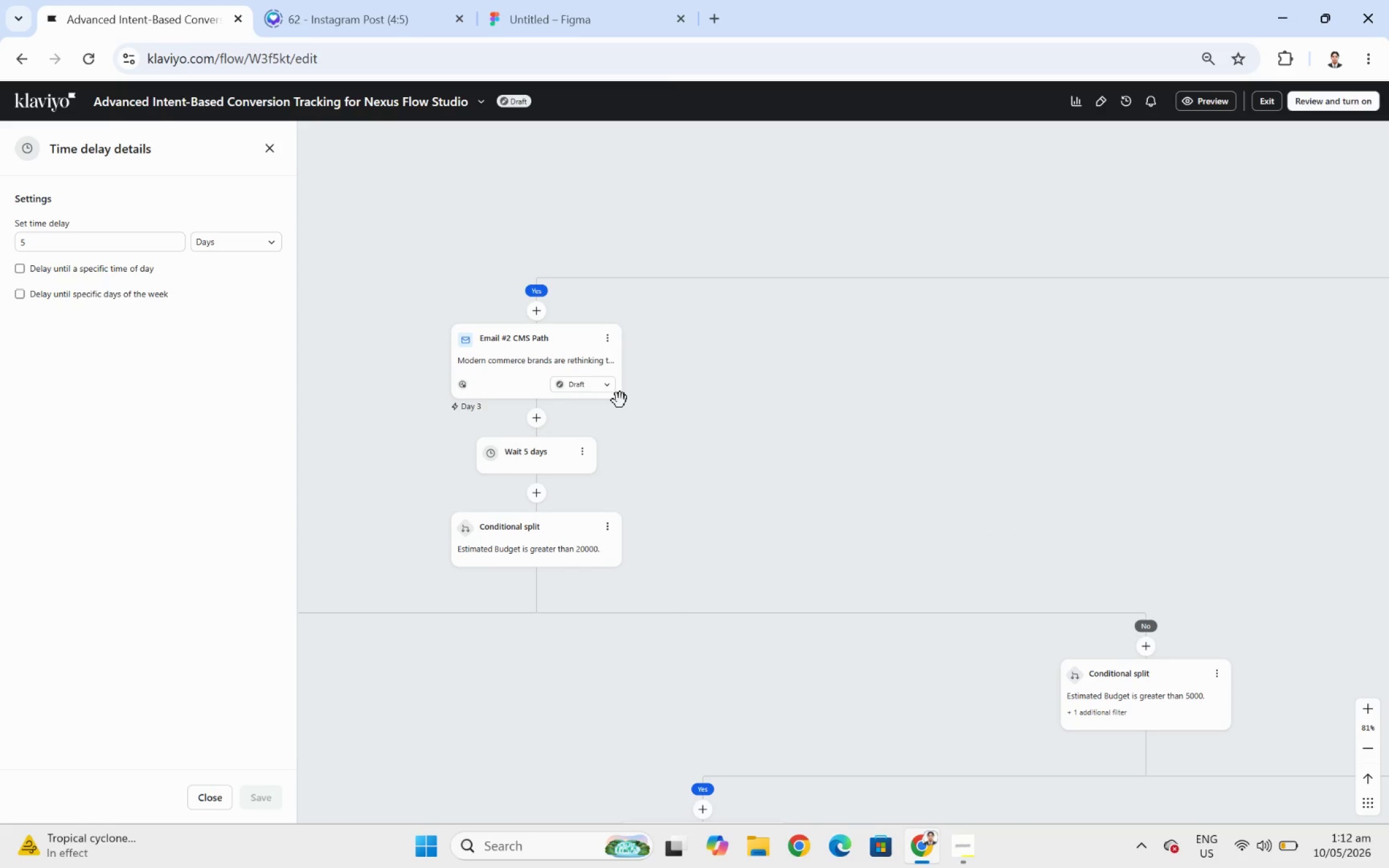 
left_click([606, 336])
 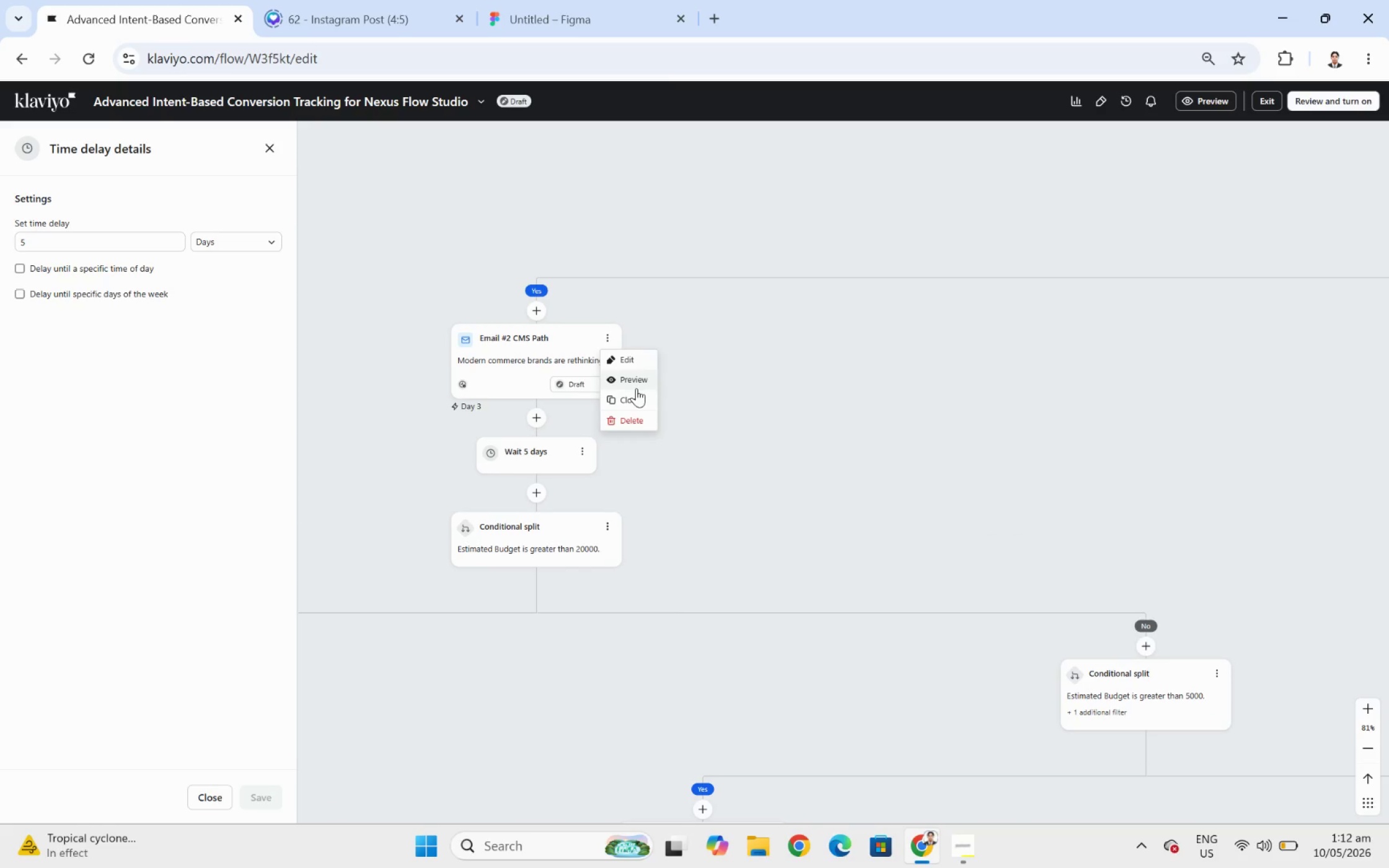 
left_click([636, 395])
 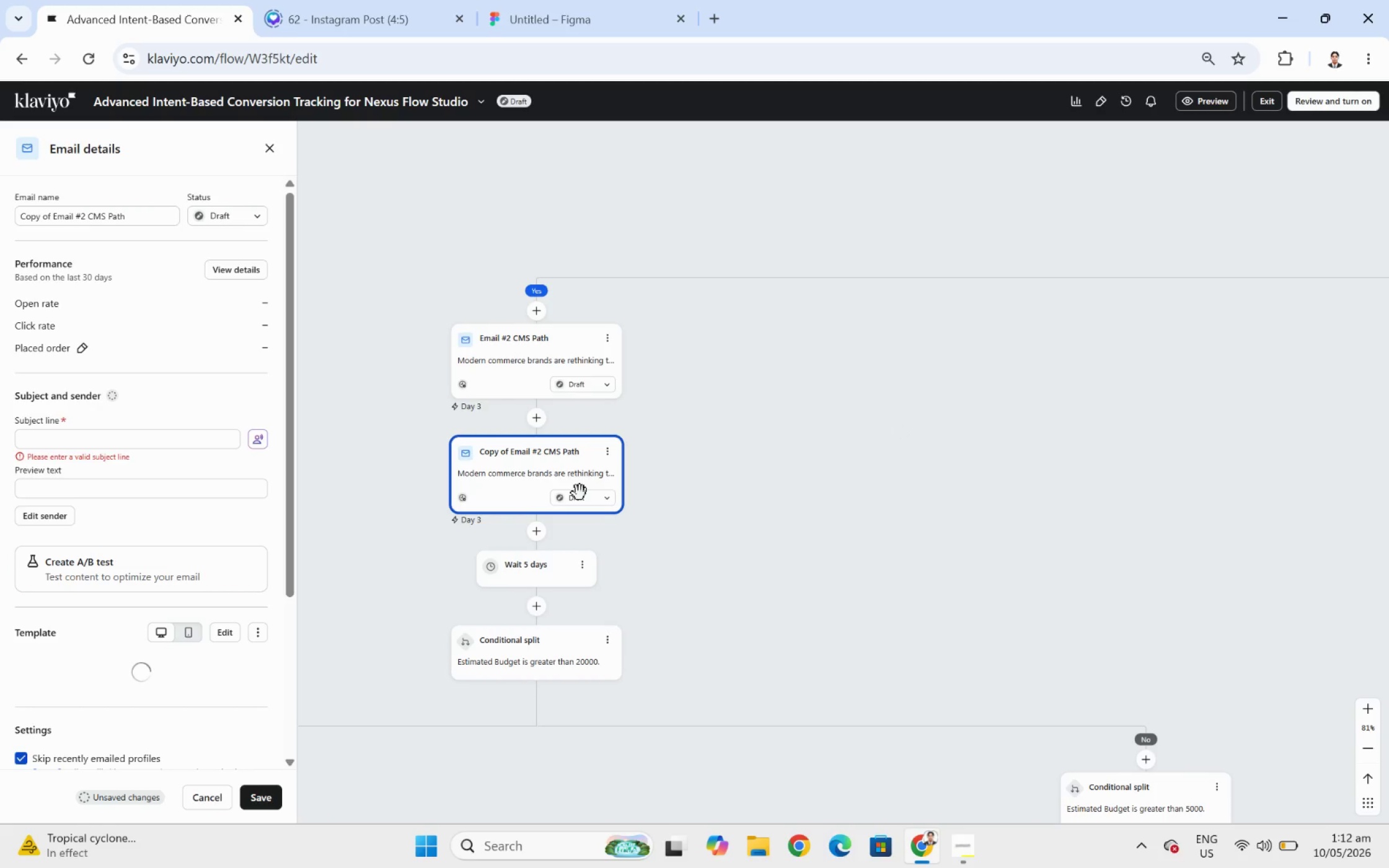 
wait(11.9)
 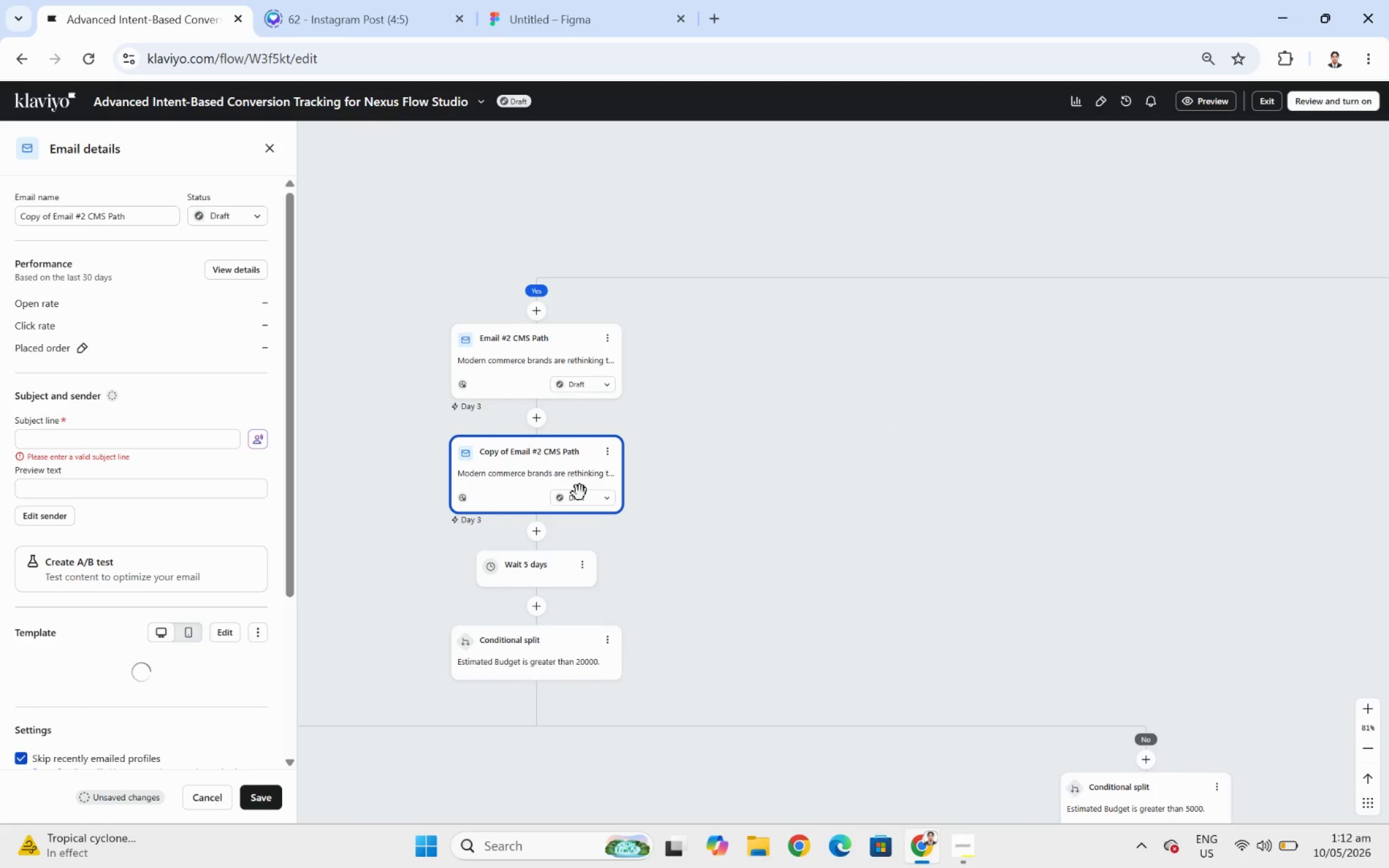 
left_click_drag(start_coordinate=[500, 471], to_coordinate=[1186, 675])
 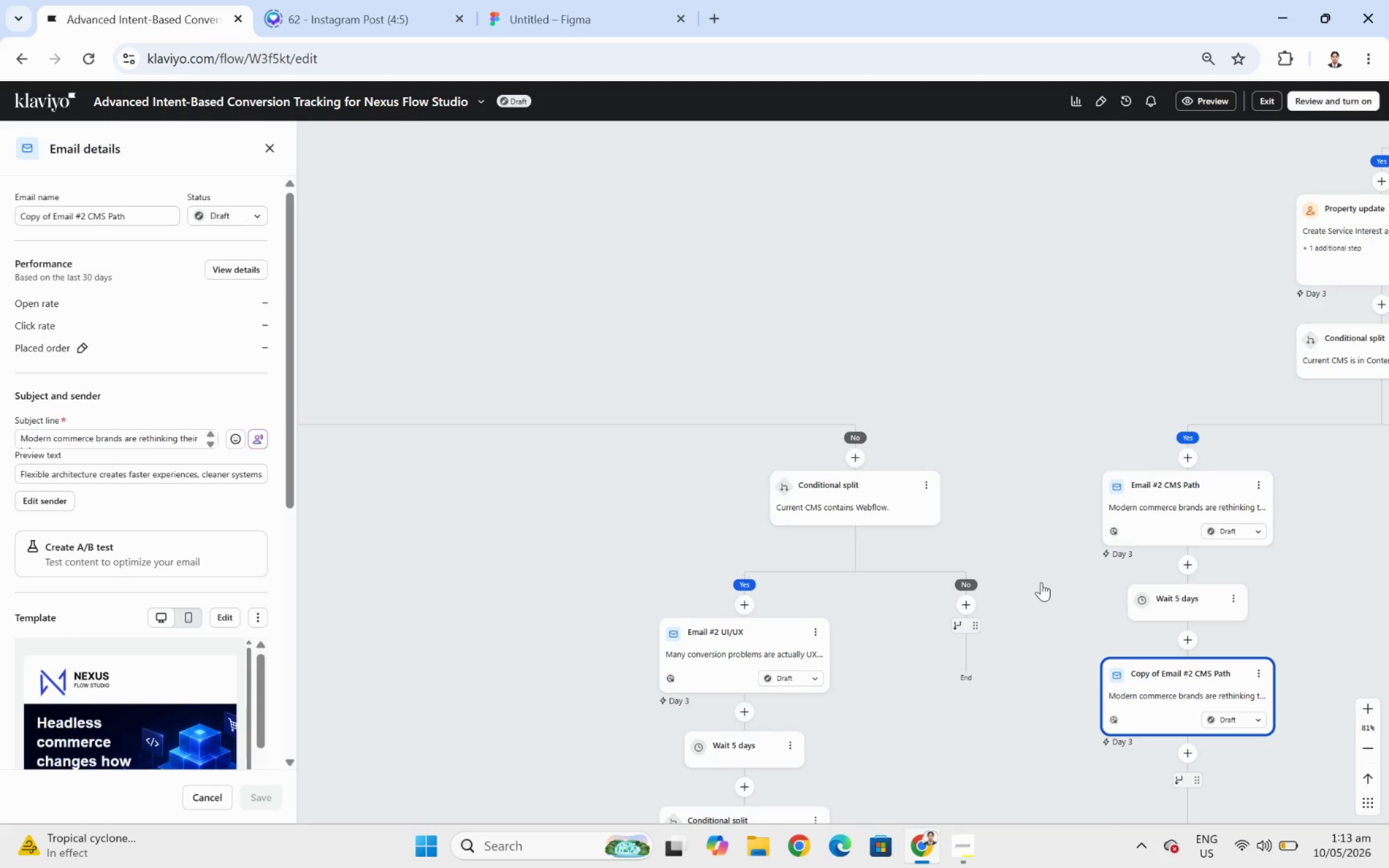 
left_click_drag(start_coordinate=[1043, 576], to_coordinate=[831, 411])
 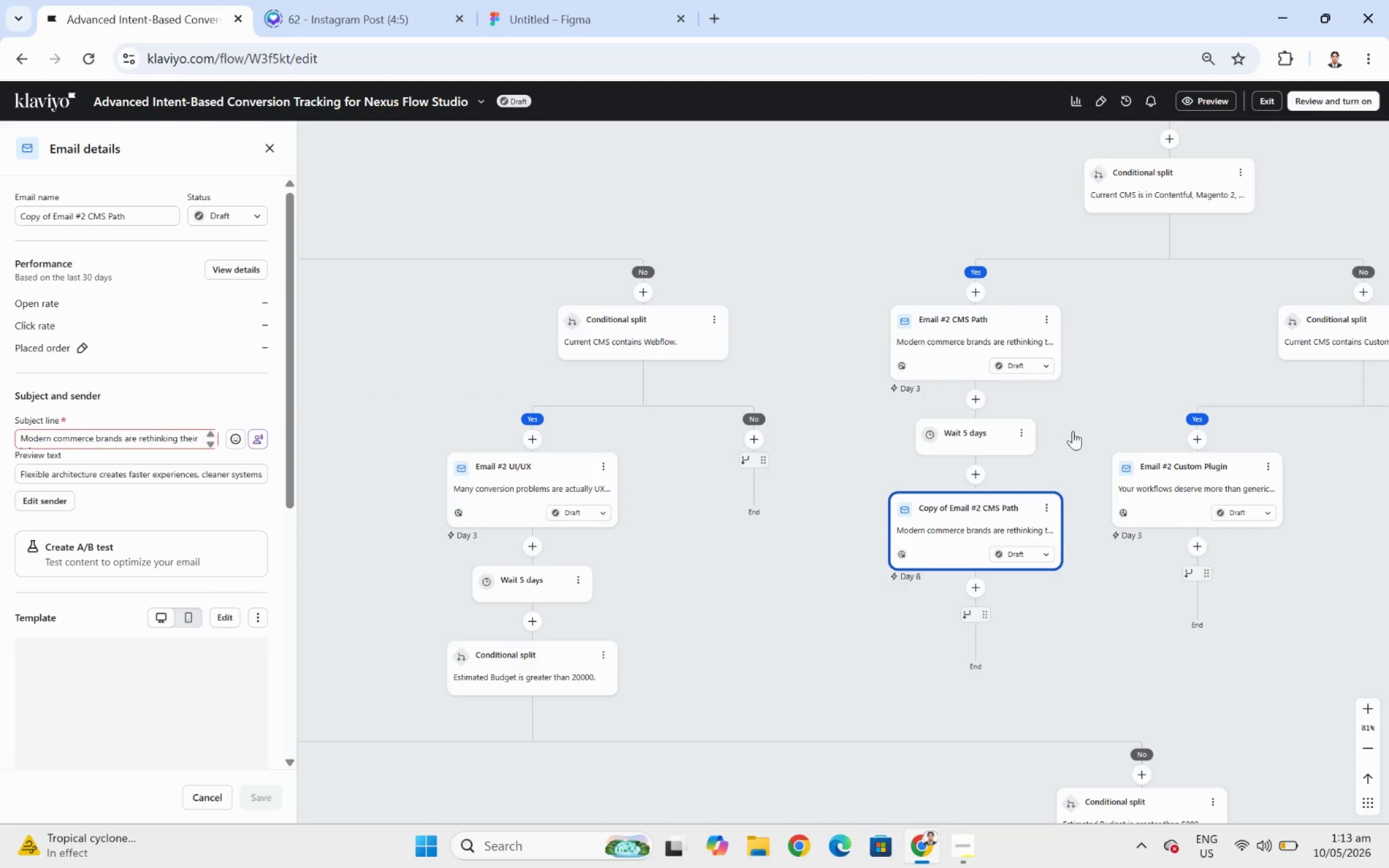 
left_click_drag(start_coordinate=[1111, 373], to_coordinate=[1028, 412])
 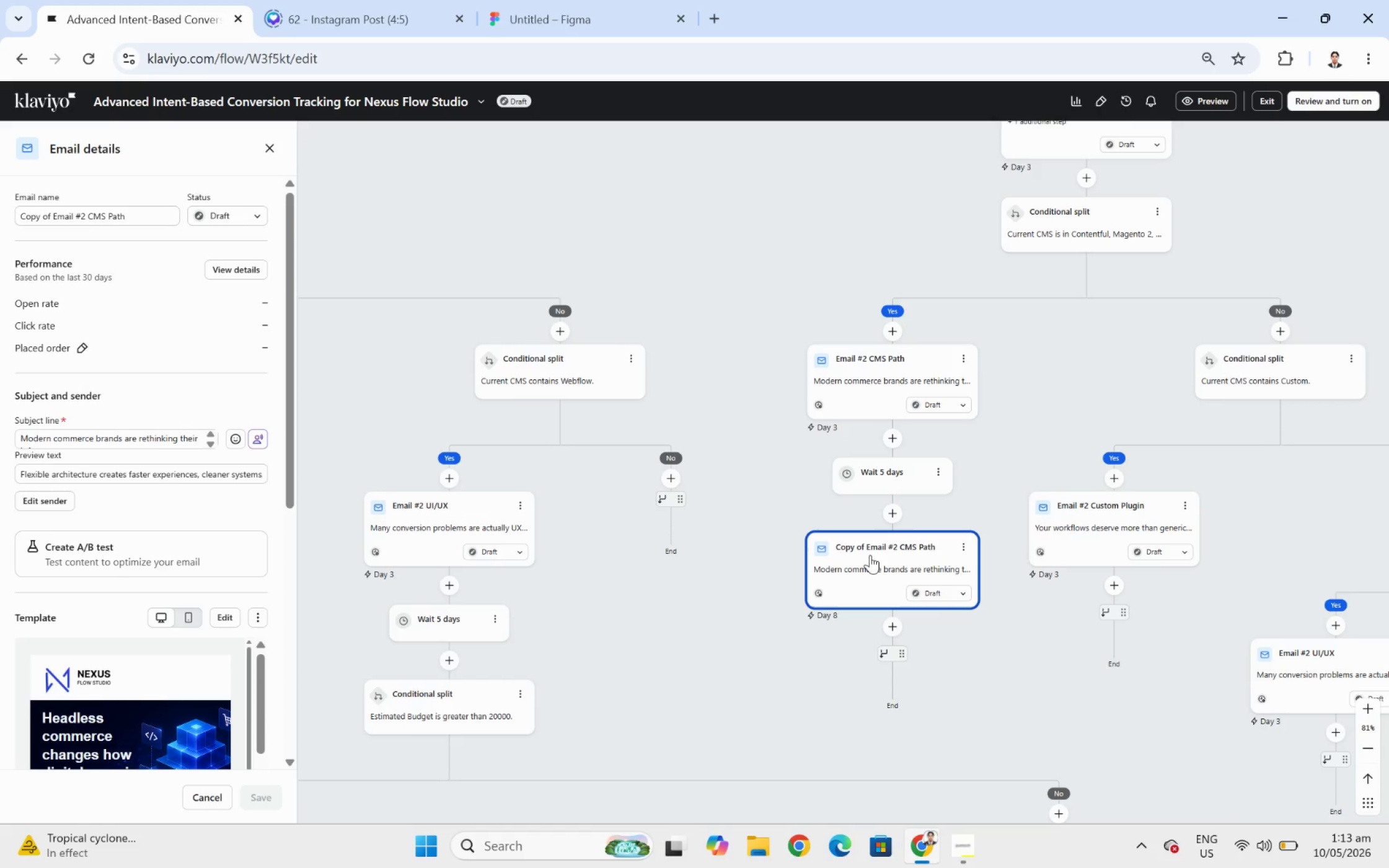 
left_click([870, 555])
 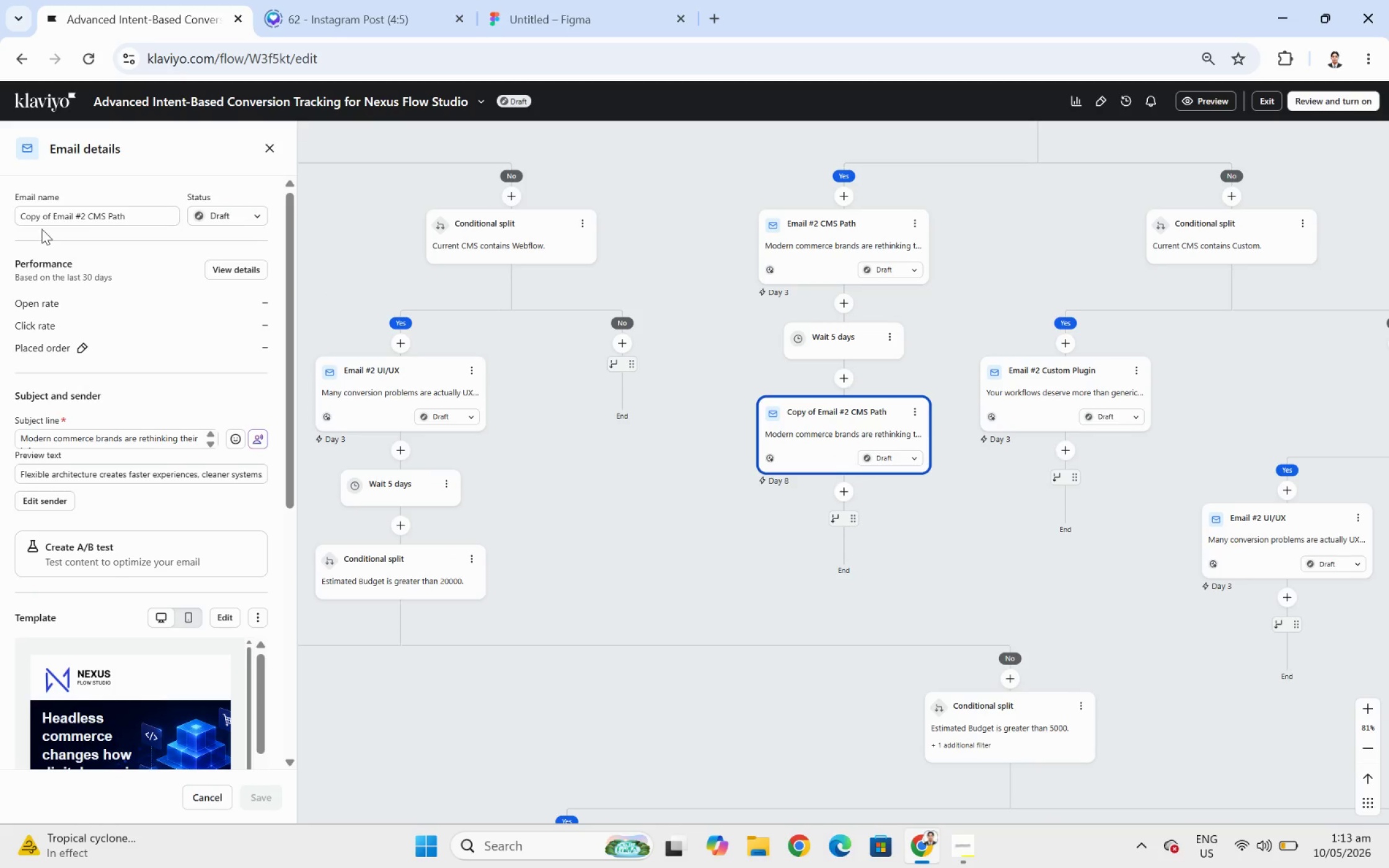 
left_click_drag(start_coordinate=[52, 214], to_coordinate=[0, 223])
 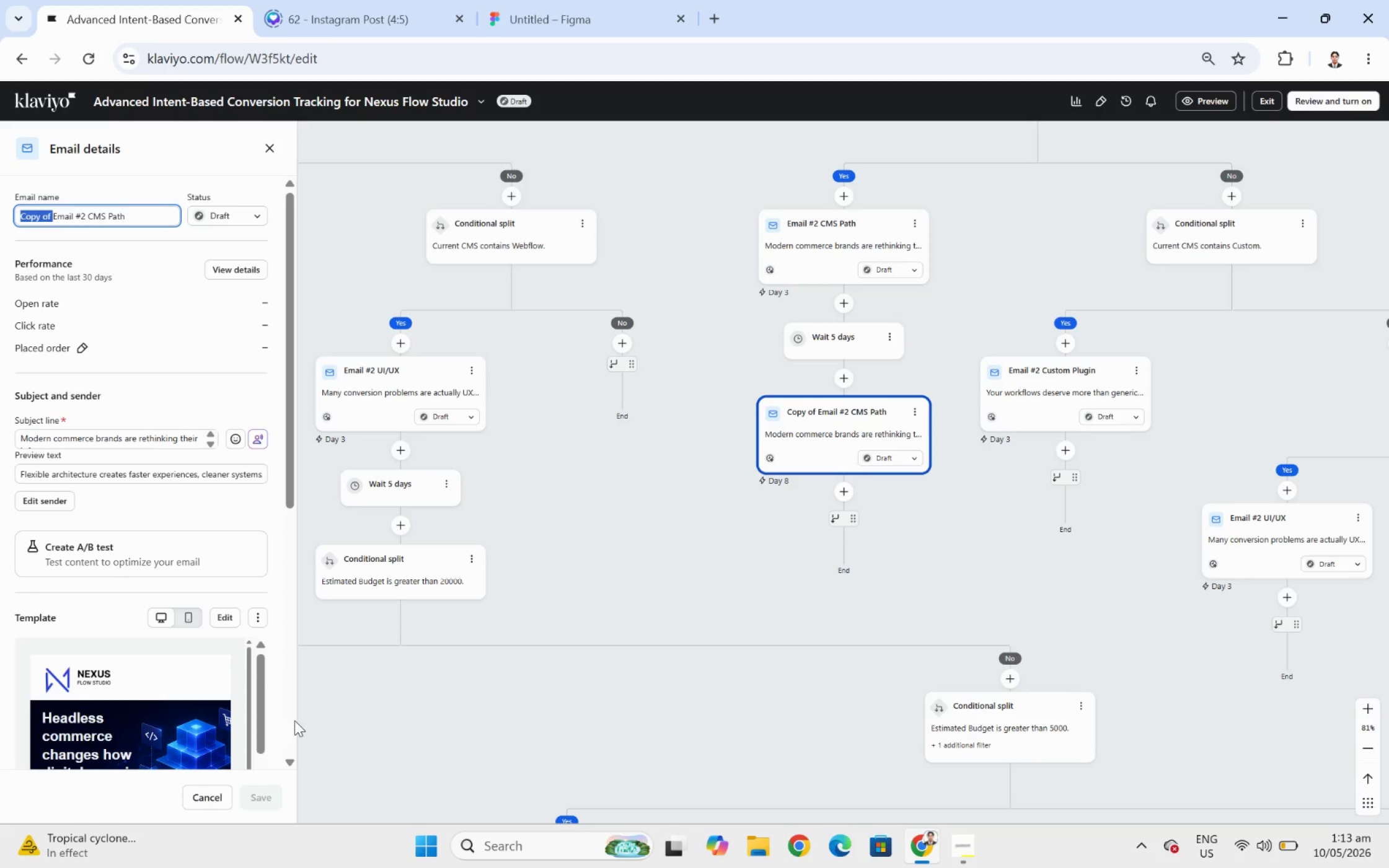 
key(Backspace)
 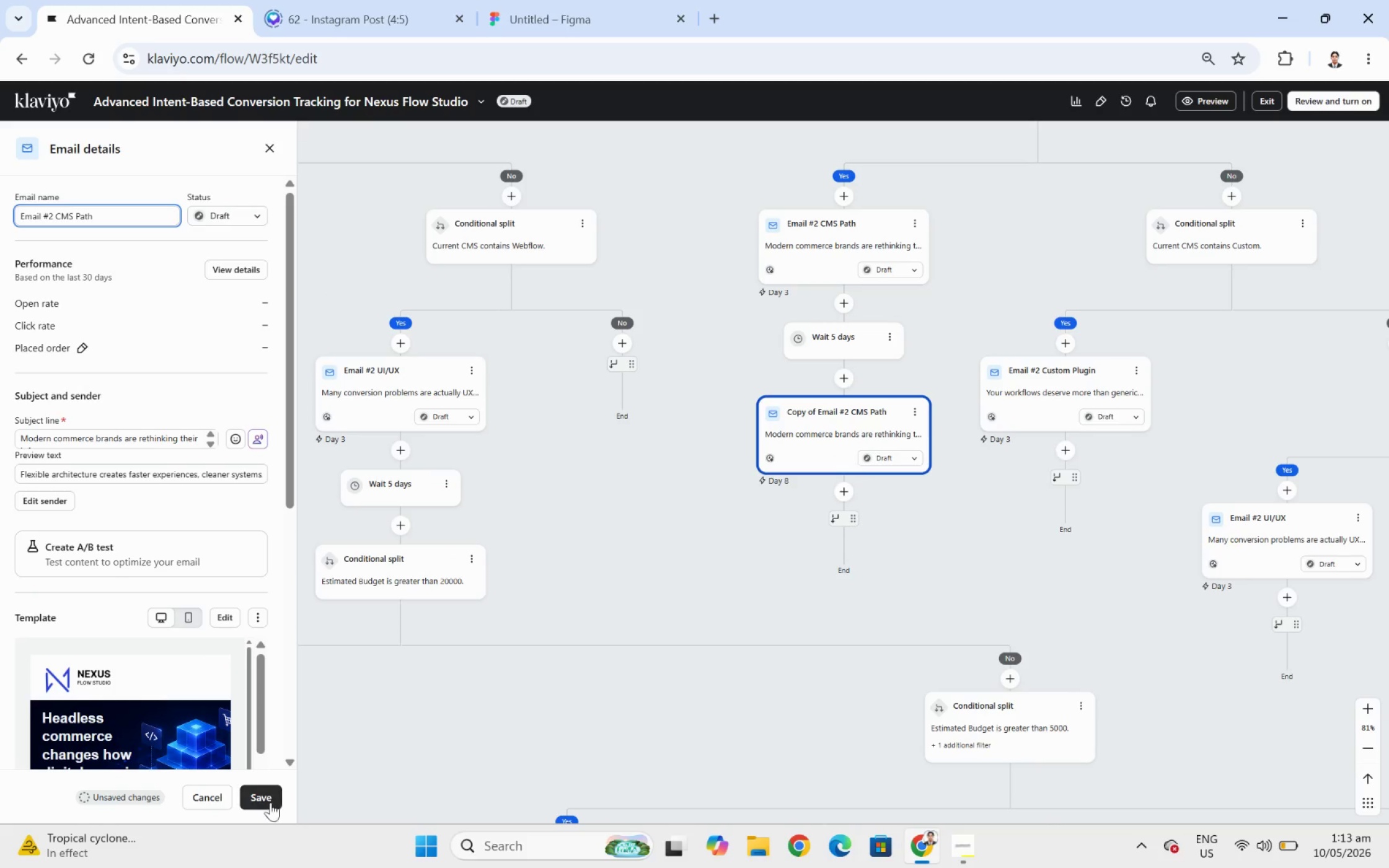 
left_click([268, 796])
 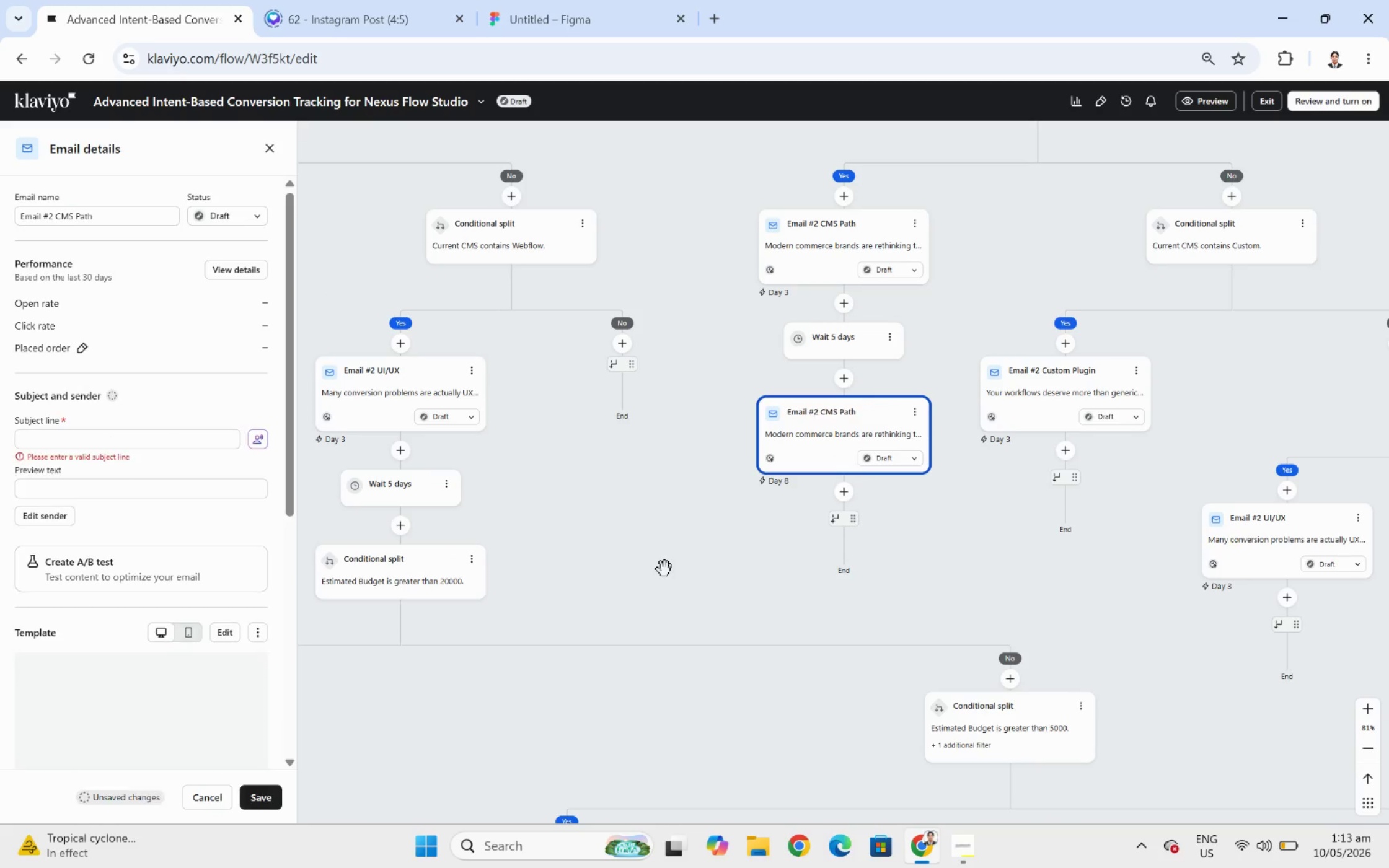 
left_click_drag(start_coordinate=[661, 503], to_coordinate=[788, 552])
 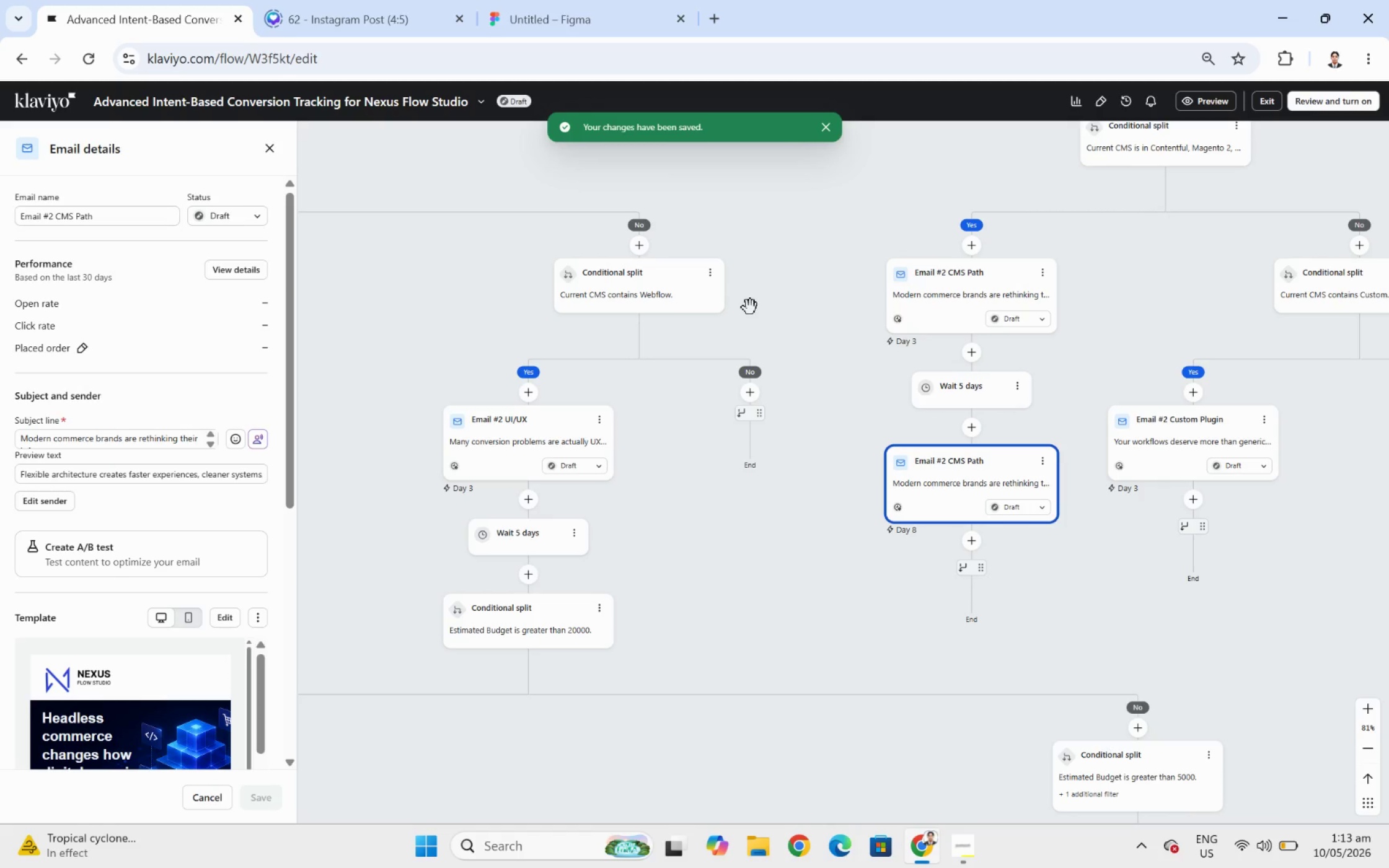 
left_click([713, 270])
 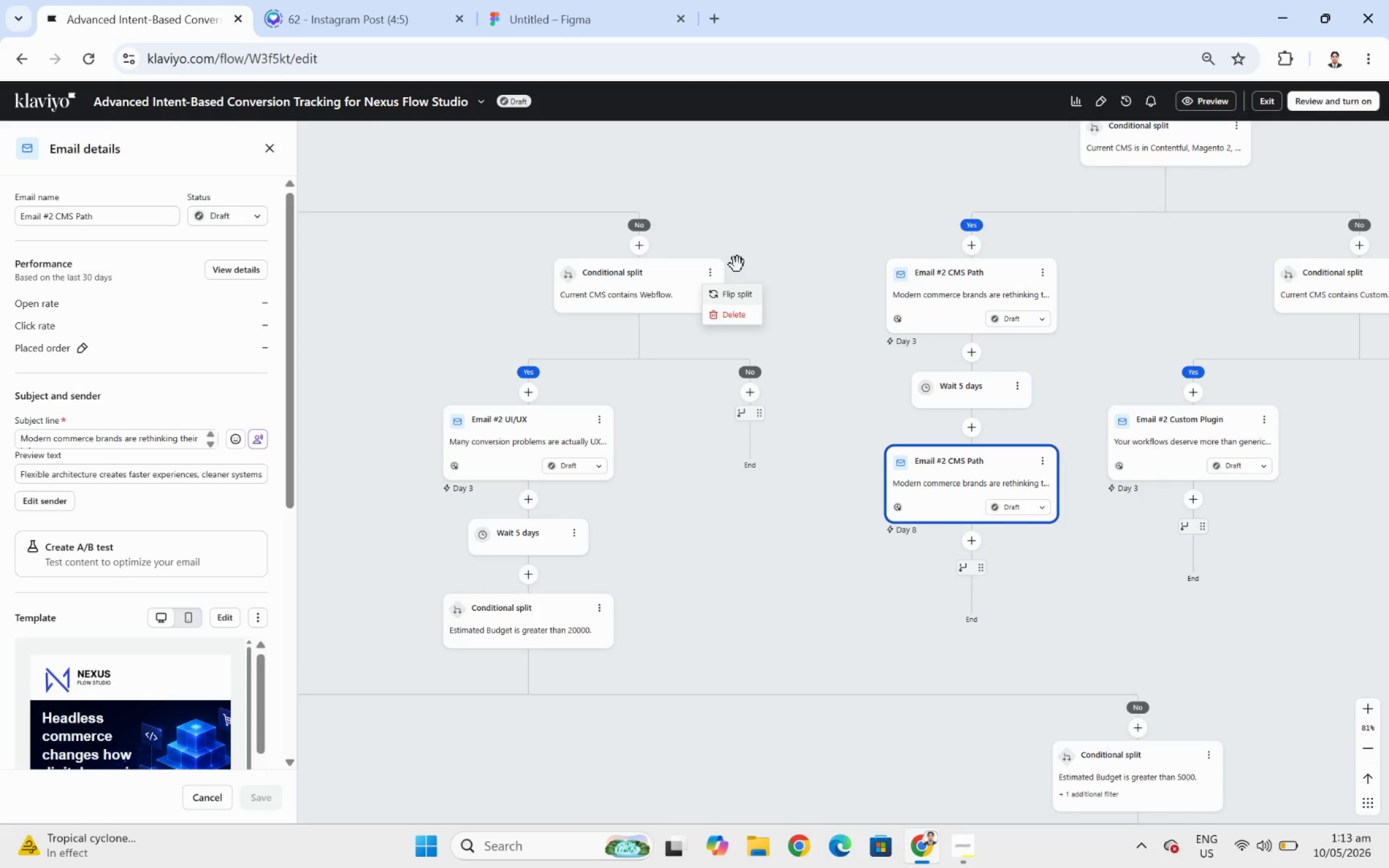 
left_click([783, 225])
 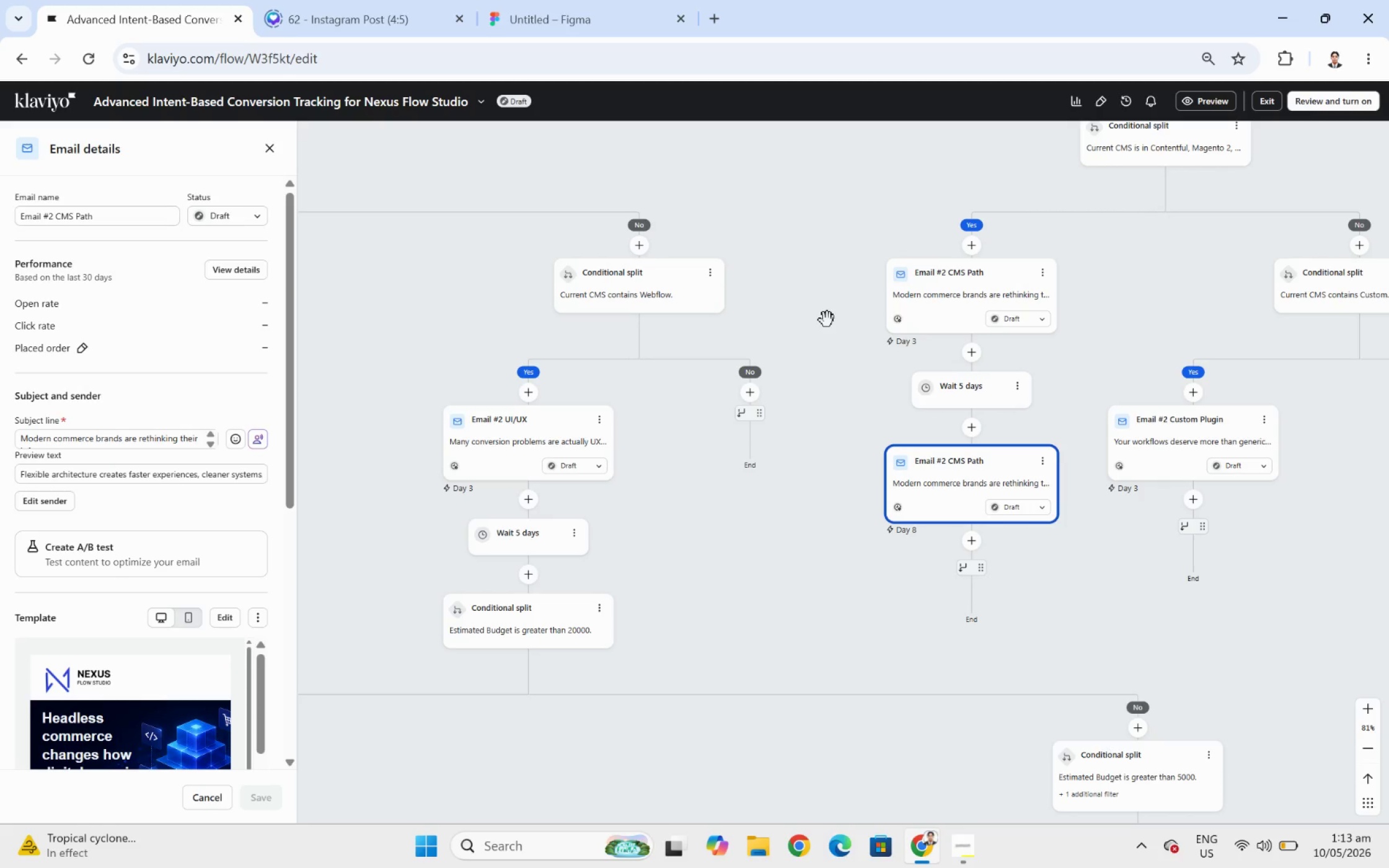 
left_click_drag(start_coordinate=[696, 596], to_coordinate=[1051, 585])
 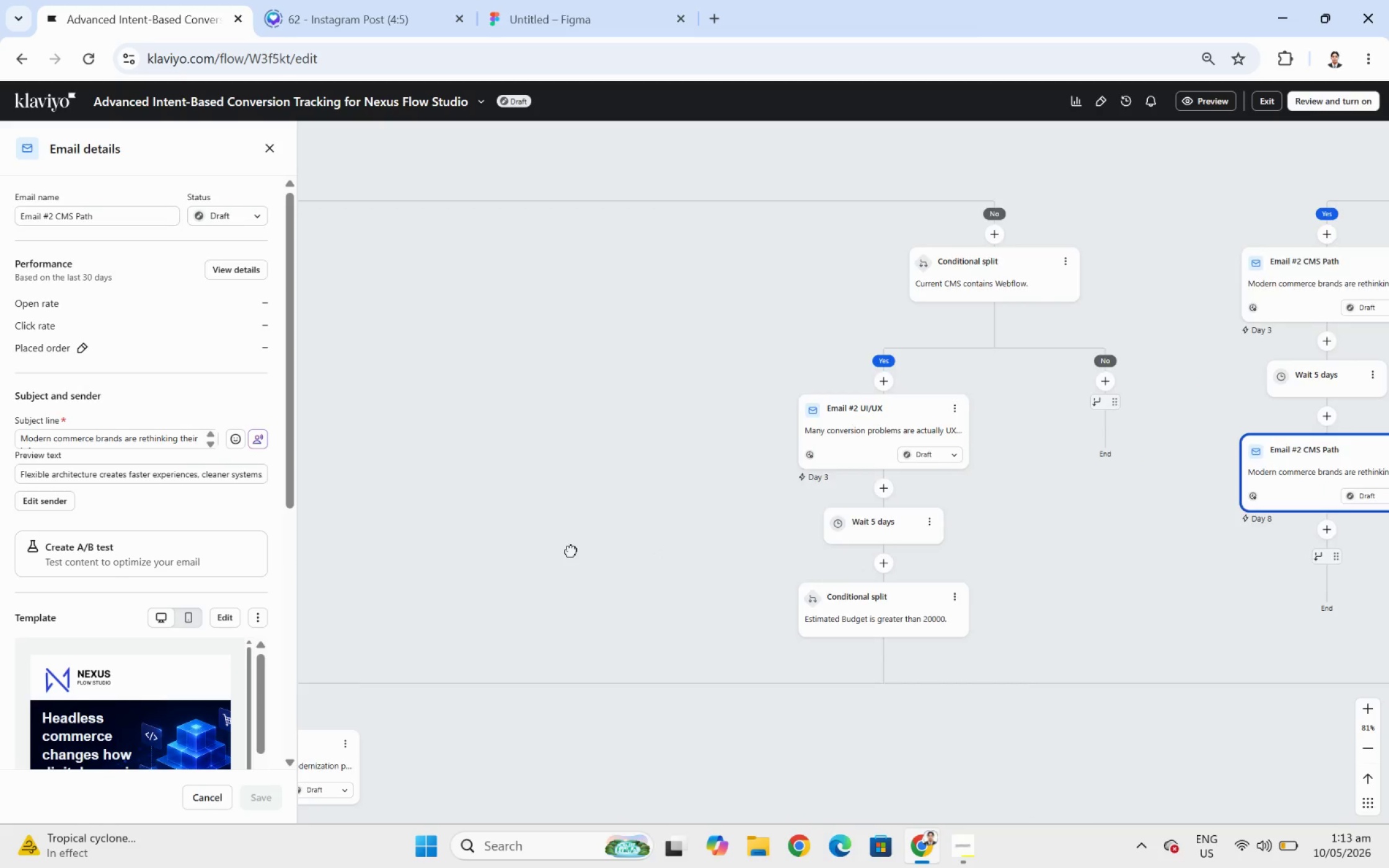 
left_click_drag(start_coordinate=[560, 550], to_coordinate=[800, 533])
 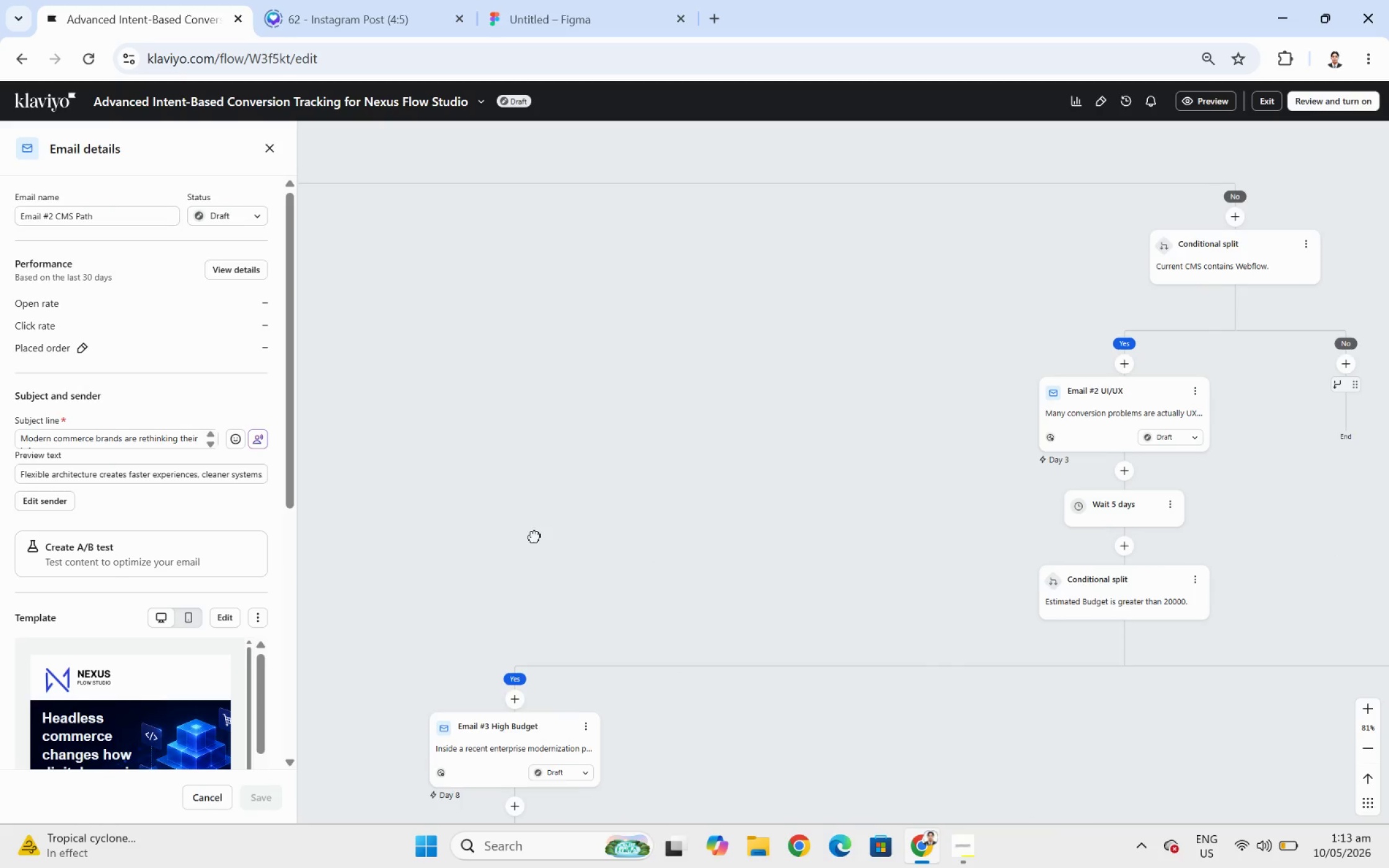 
left_click_drag(start_coordinate=[528, 536], to_coordinate=[809, 517])
 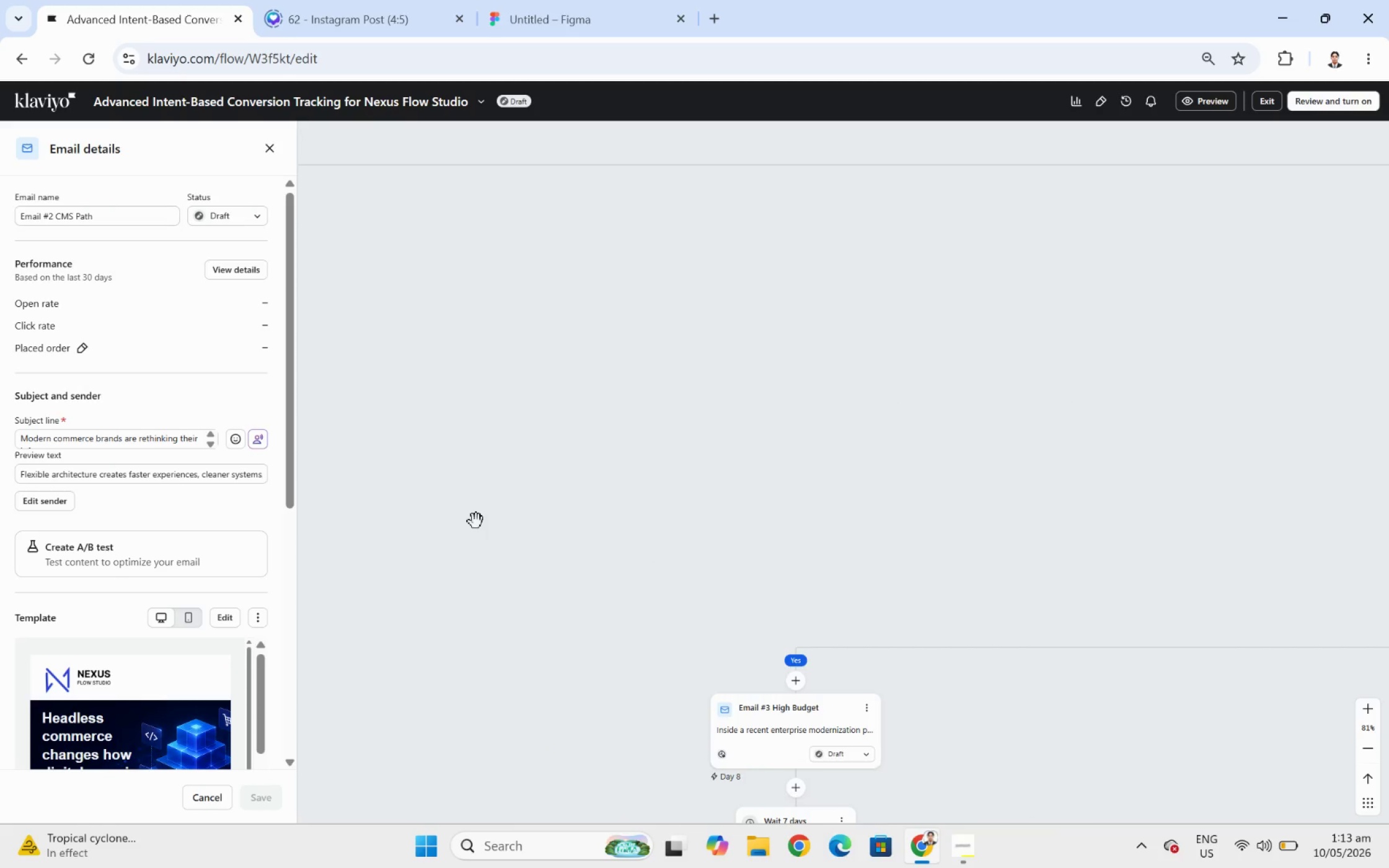 
left_click_drag(start_coordinate=[475, 521], to_coordinate=[863, 520])
 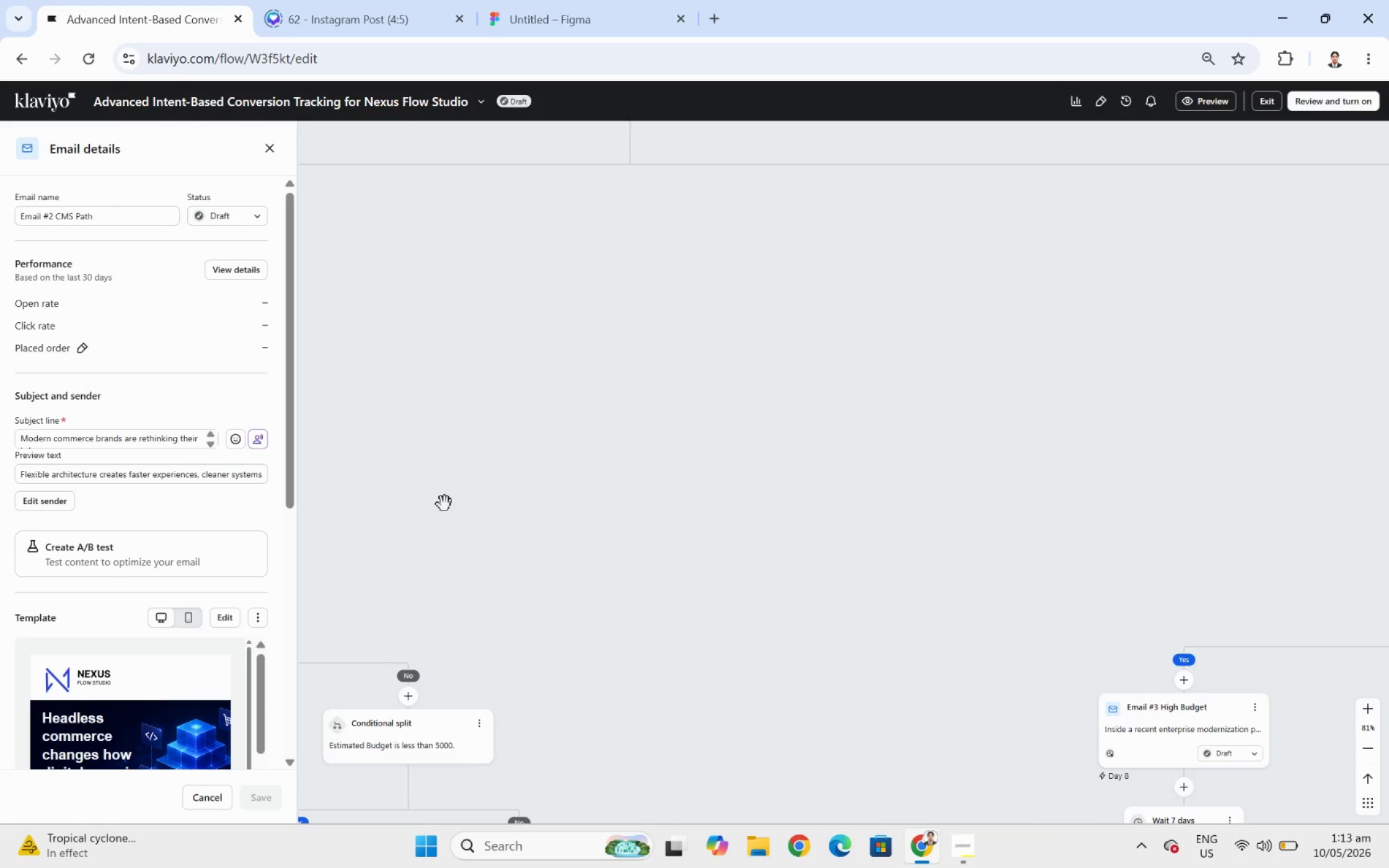 
left_click_drag(start_coordinate=[444, 504], to_coordinate=[822, 525])
 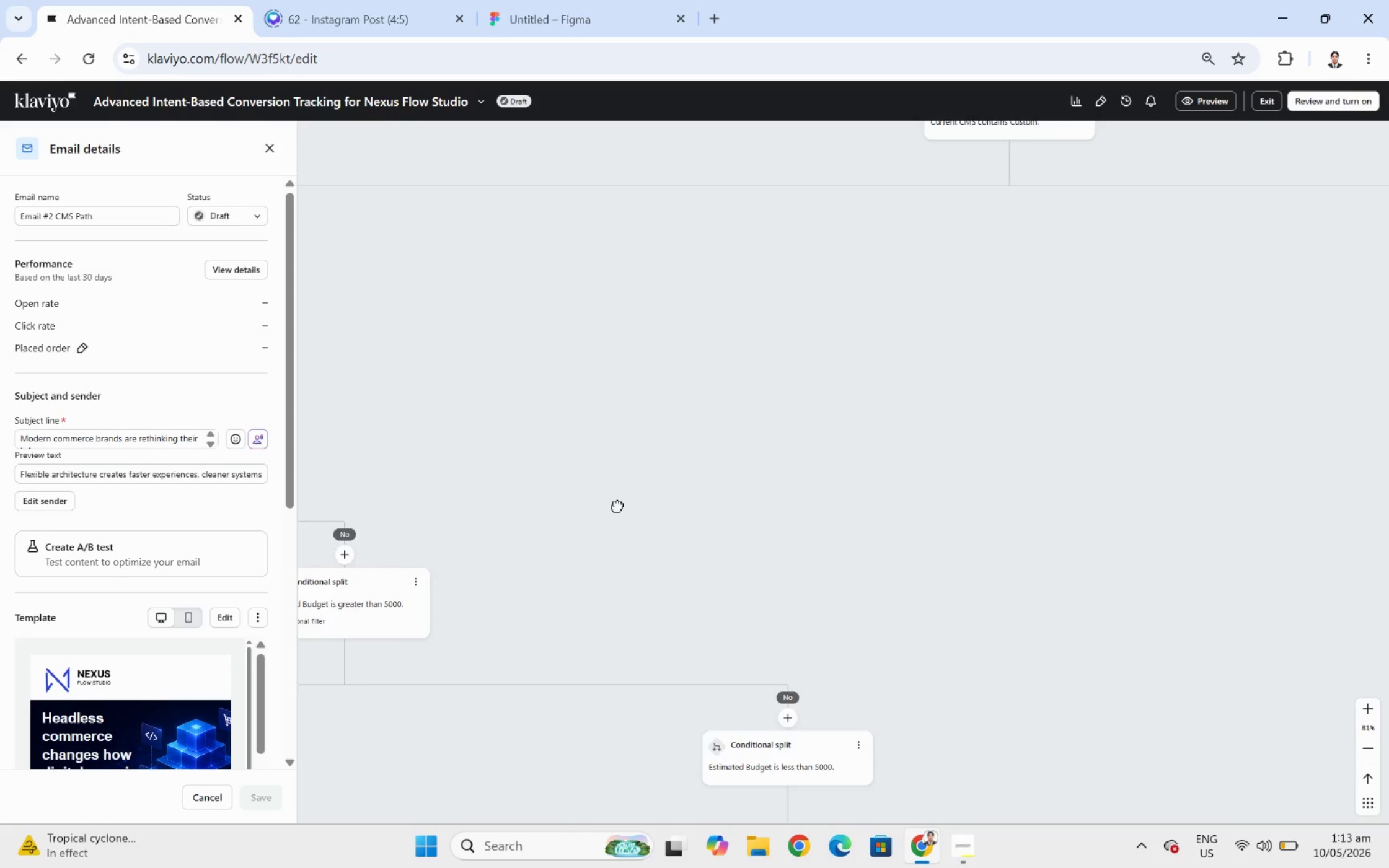 
left_click_drag(start_coordinate=[596, 504], to_coordinate=[969, 498])
 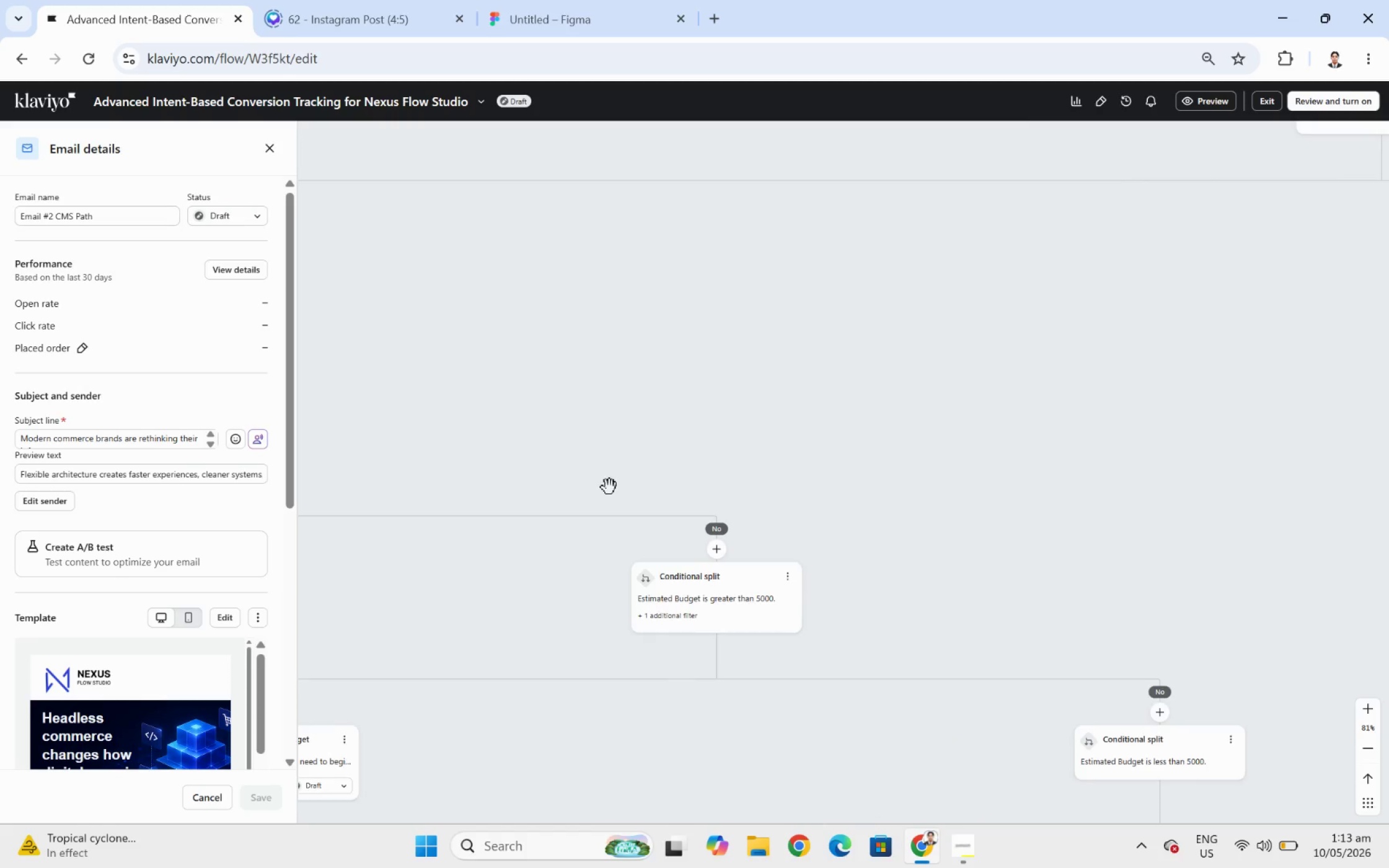 
left_click_drag(start_coordinate=[609, 487], to_coordinate=[987, 482])
 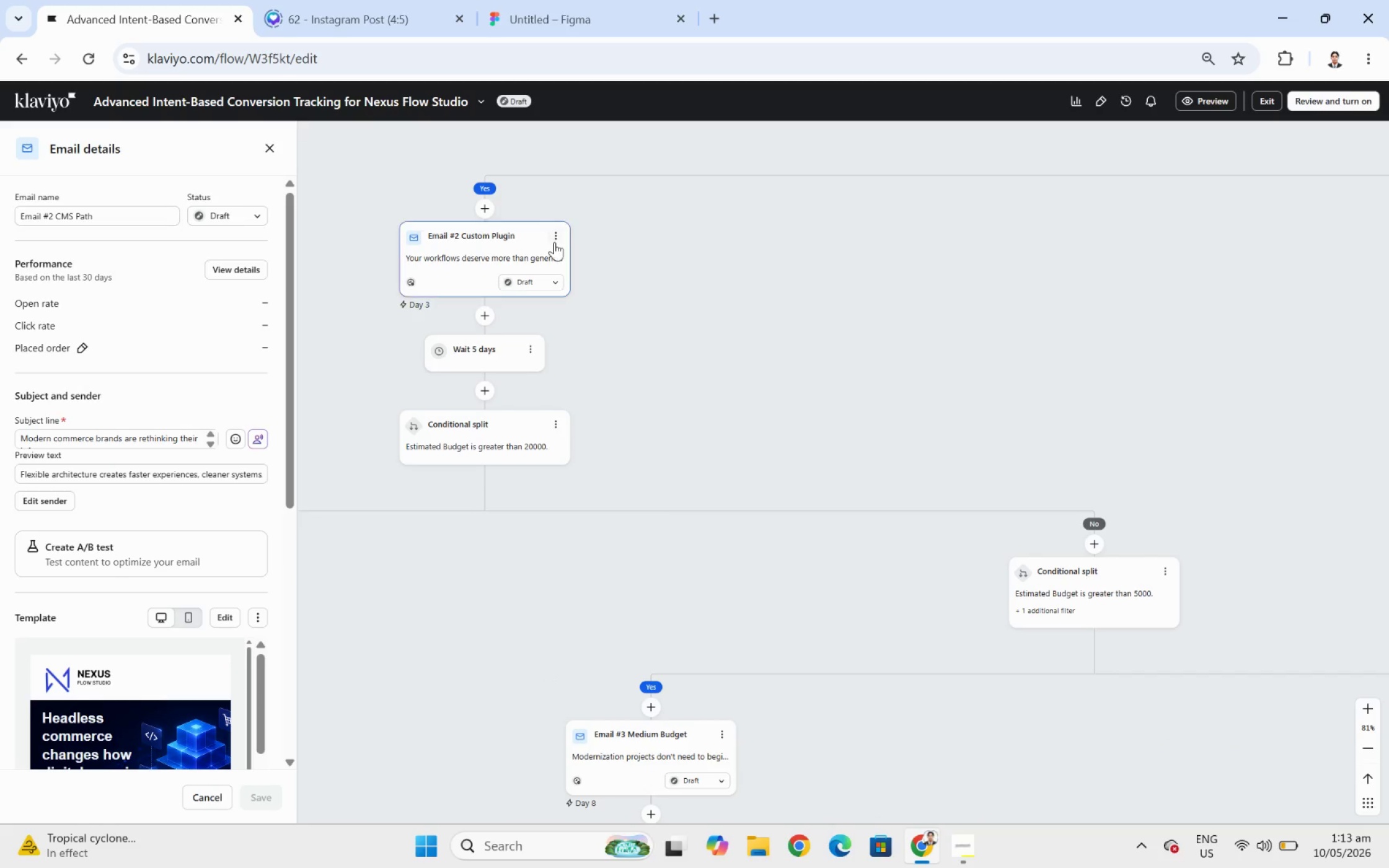 
left_click([555, 240])
 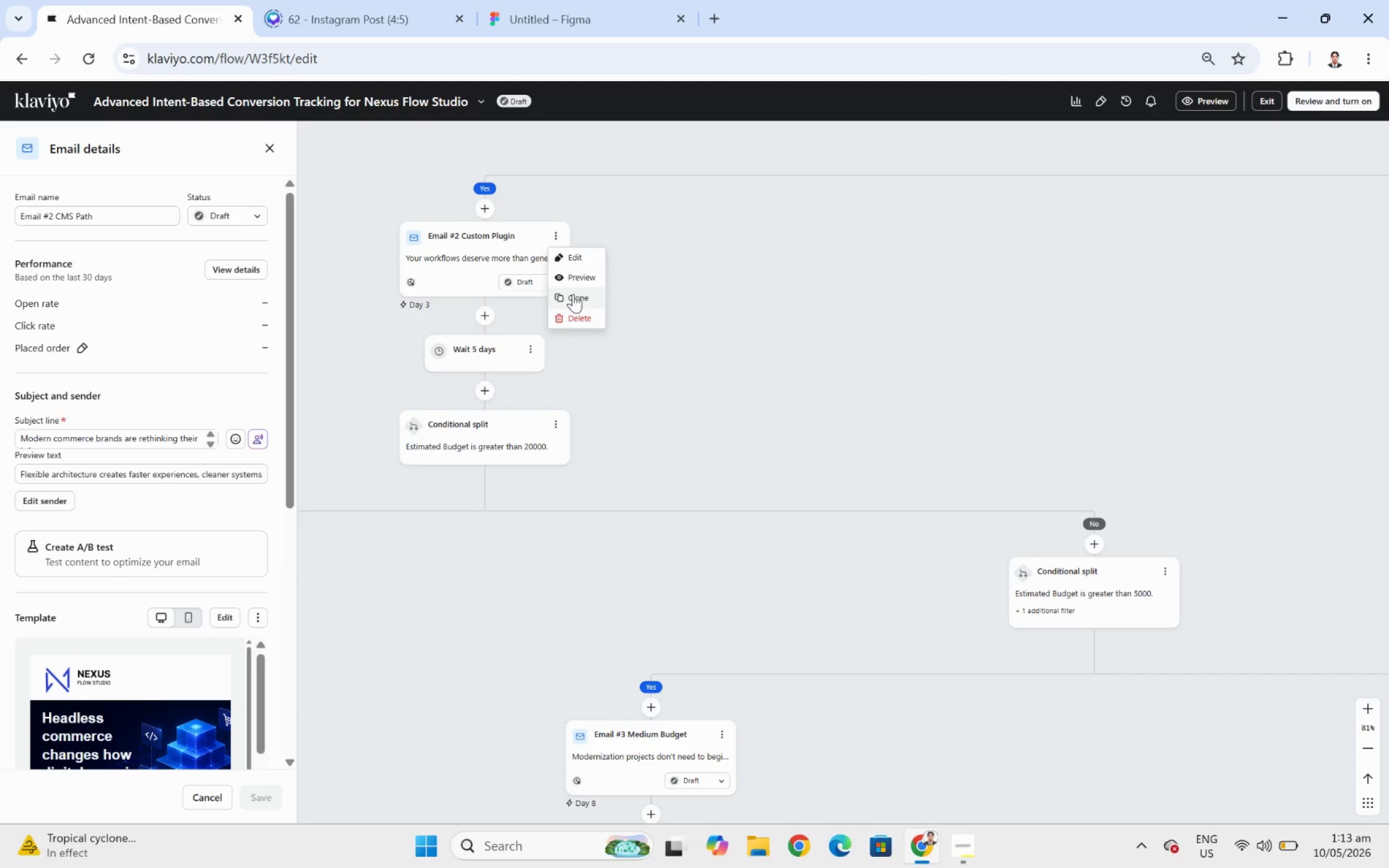 
left_click([573, 296])
 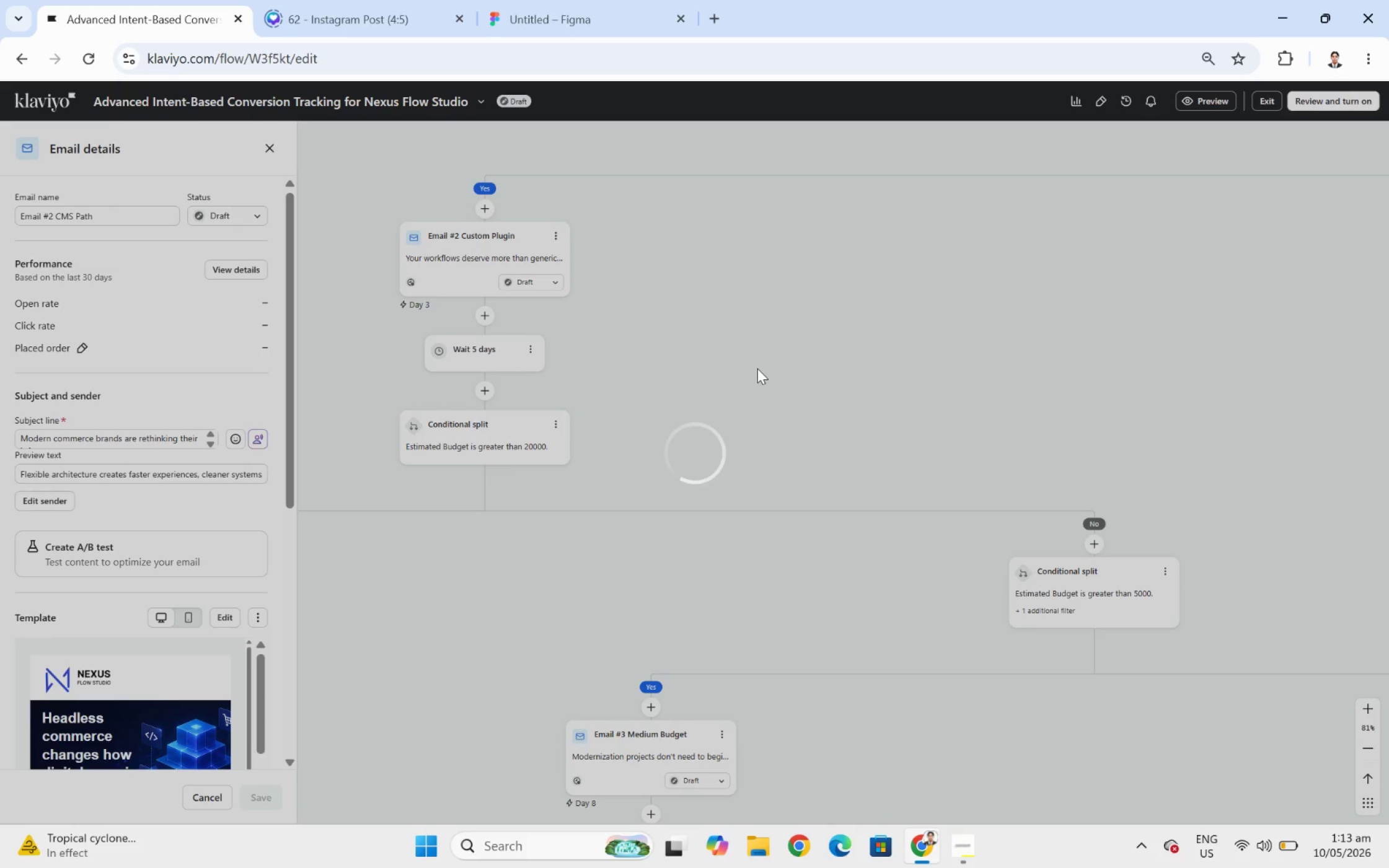 
wait(6.53)
 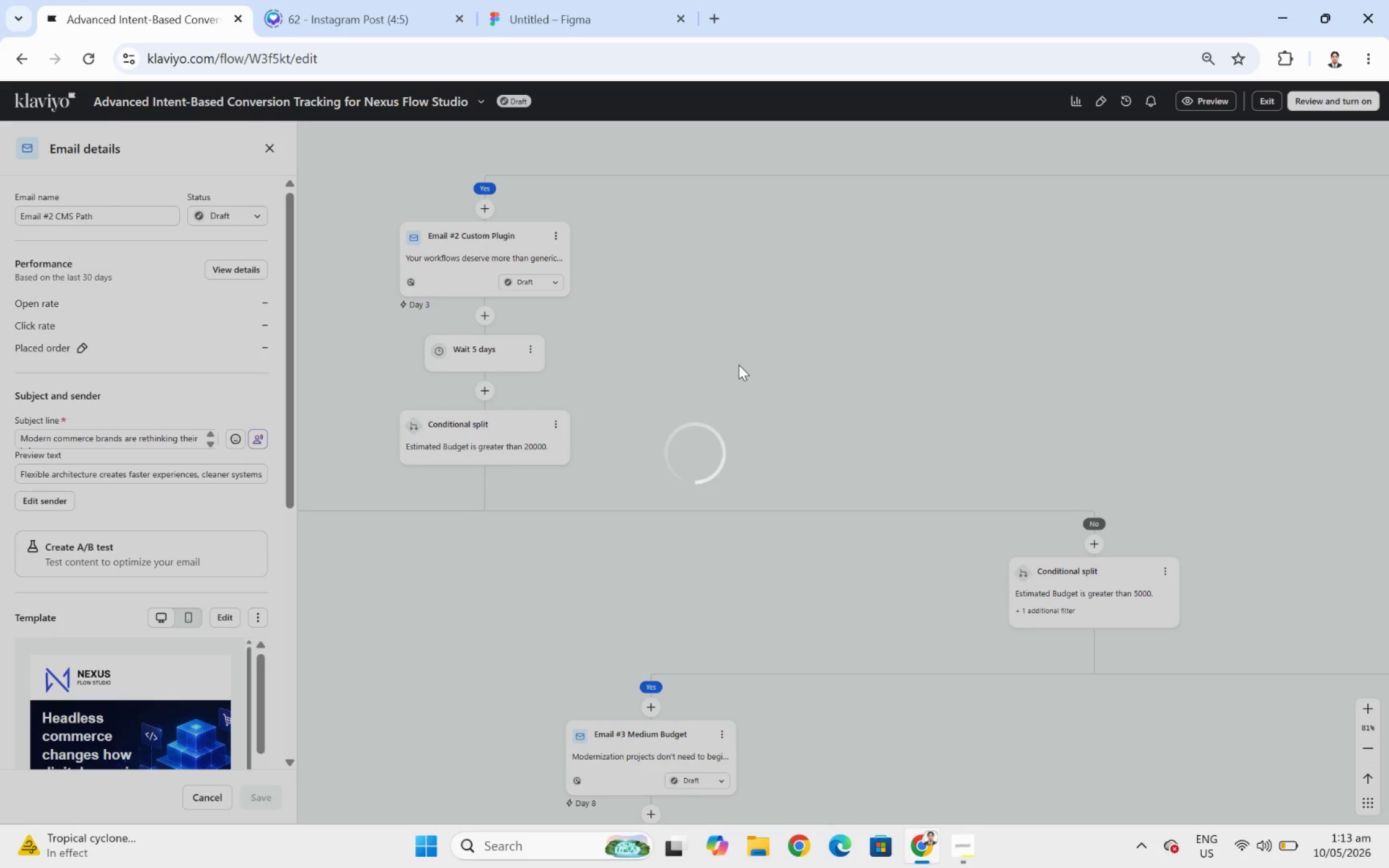 
left_click_drag(start_coordinate=[441, 385], to_coordinate=[1024, 393])
 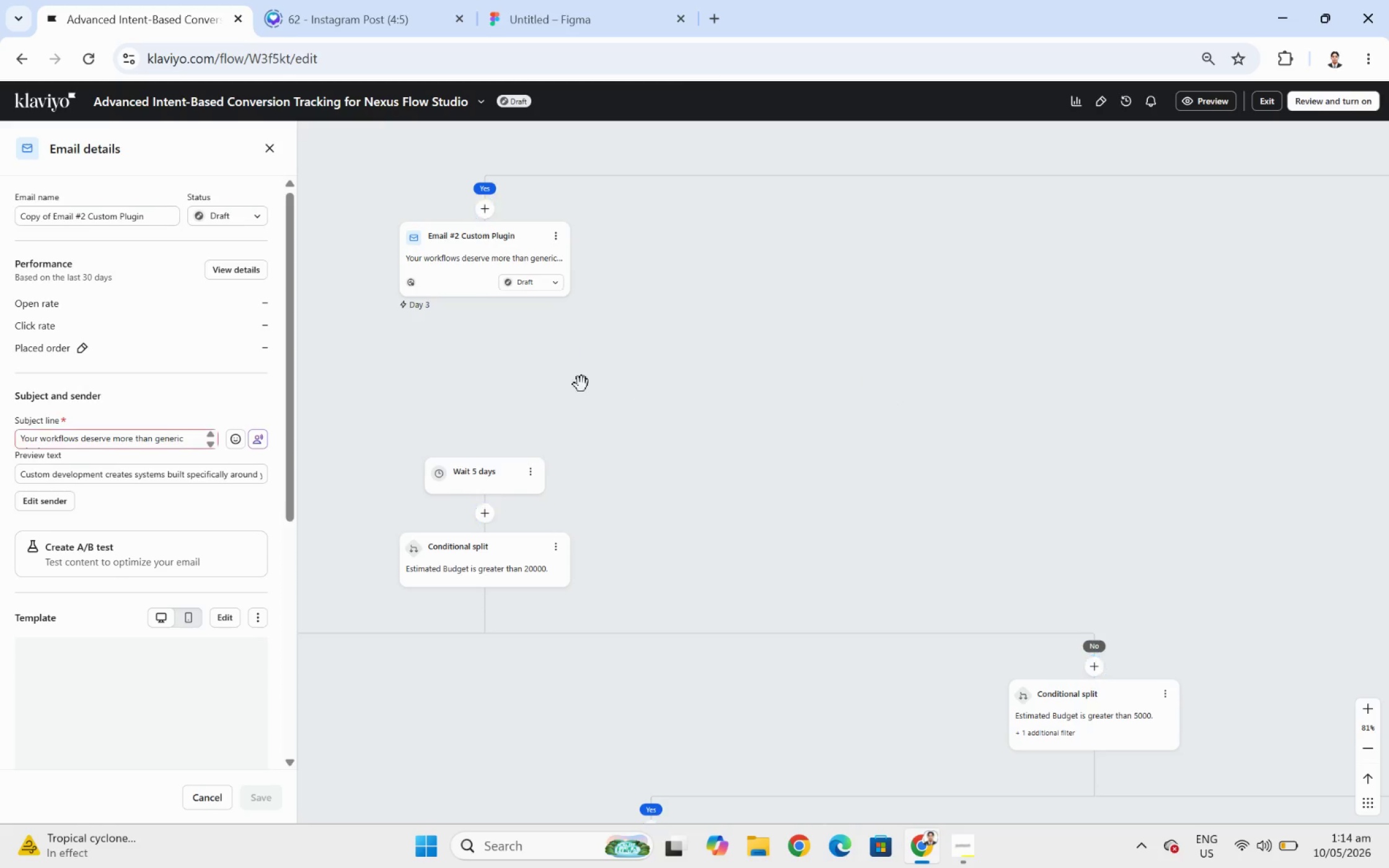 
mouse_move([494, 384])
 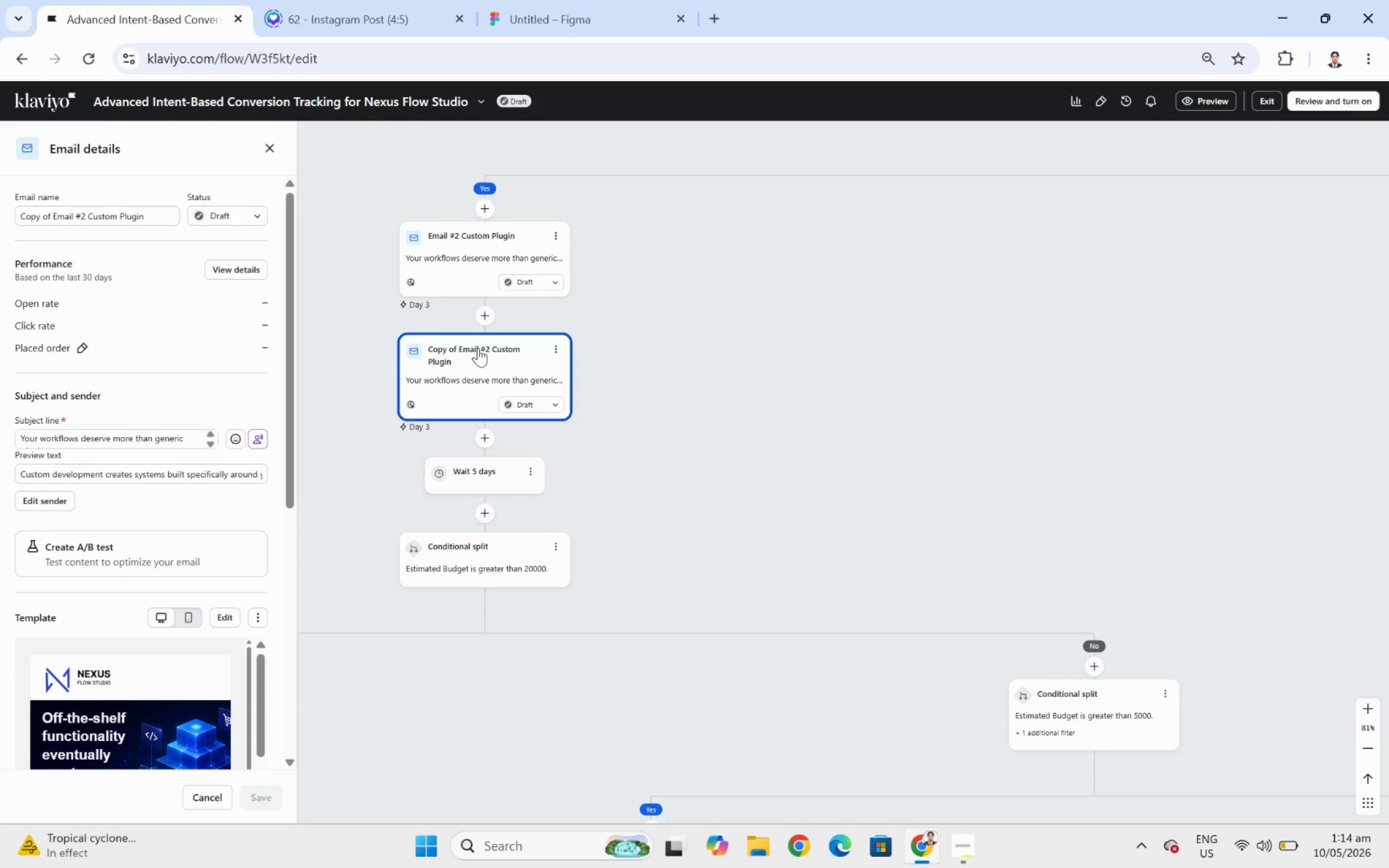 
left_click_drag(start_coordinate=[472, 357], to_coordinate=[703, 756])
 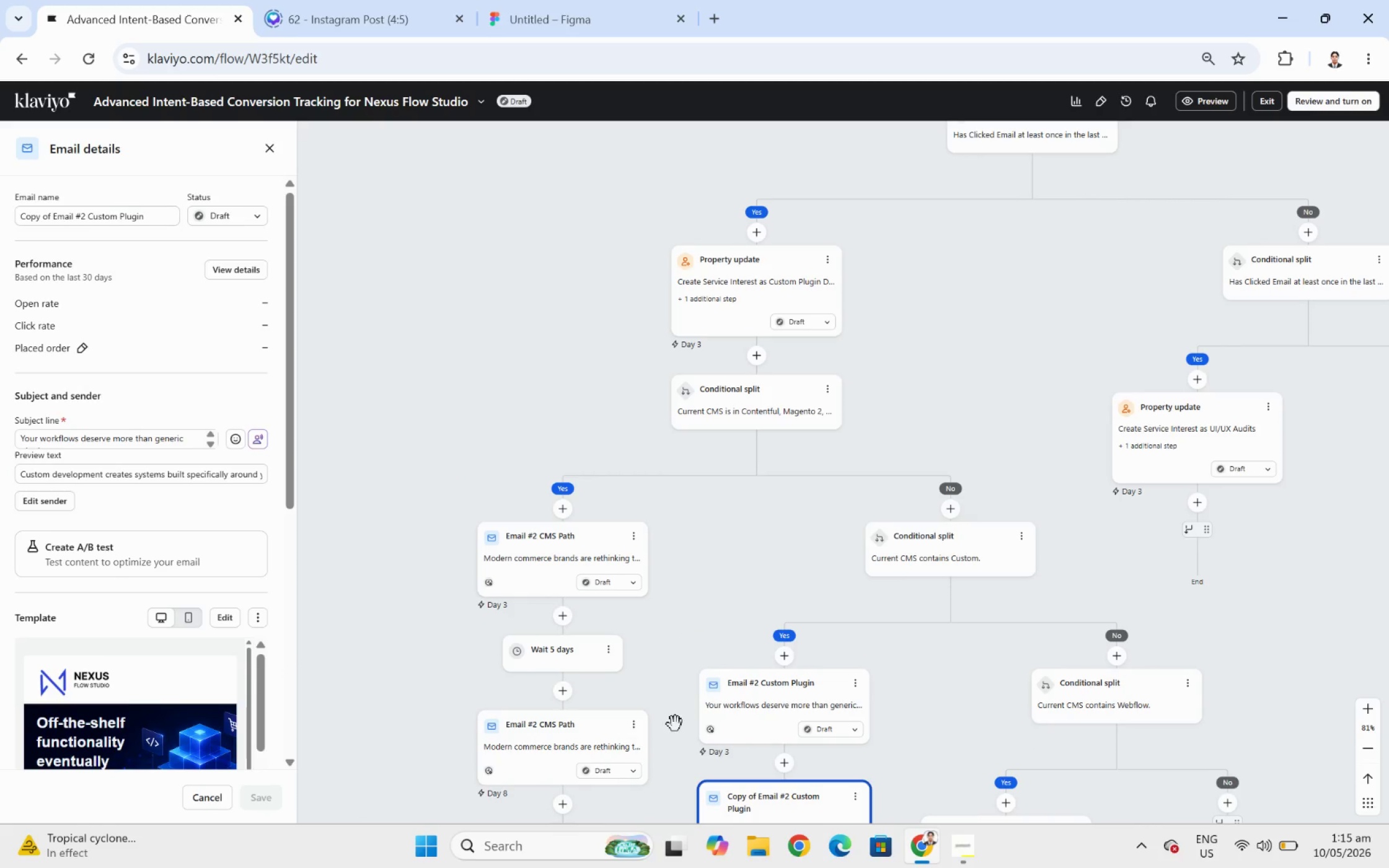 
wait(23.09)
 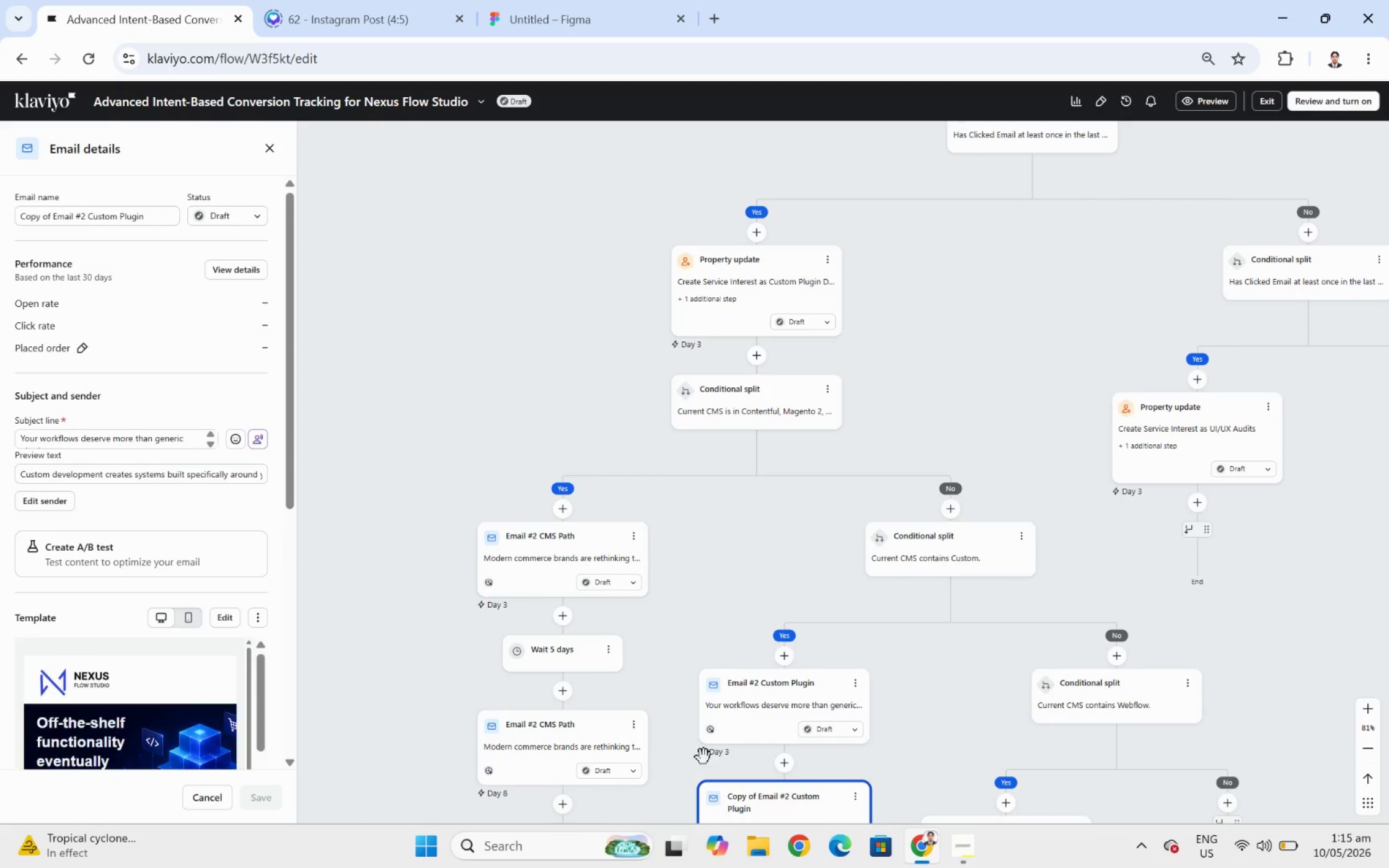 
left_click_drag(start_coordinate=[728, 546], to_coordinate=[698, 484])
 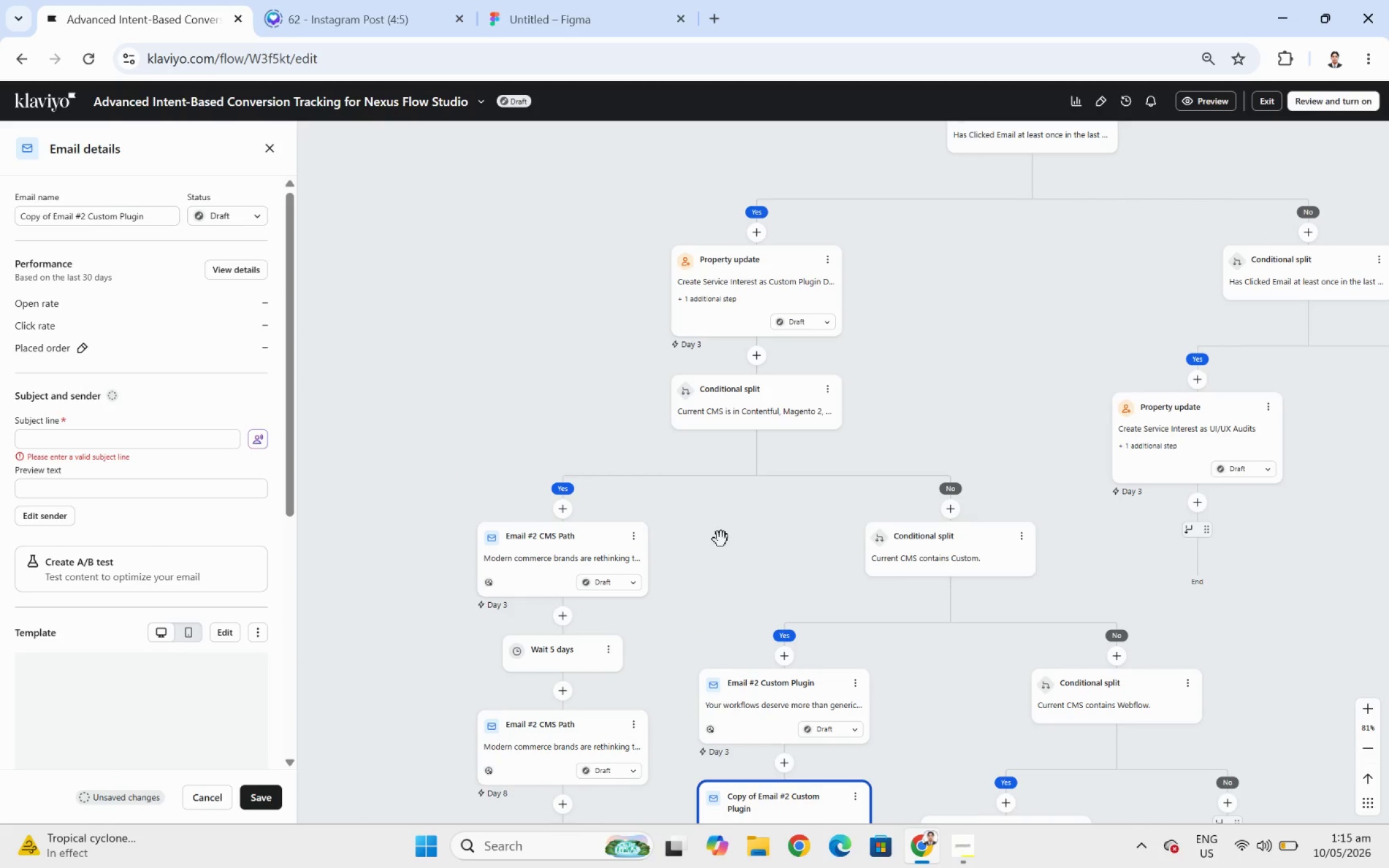 
left_click_drag(start_coordinate=[724, 549], to_coordinate=[633, 404])
 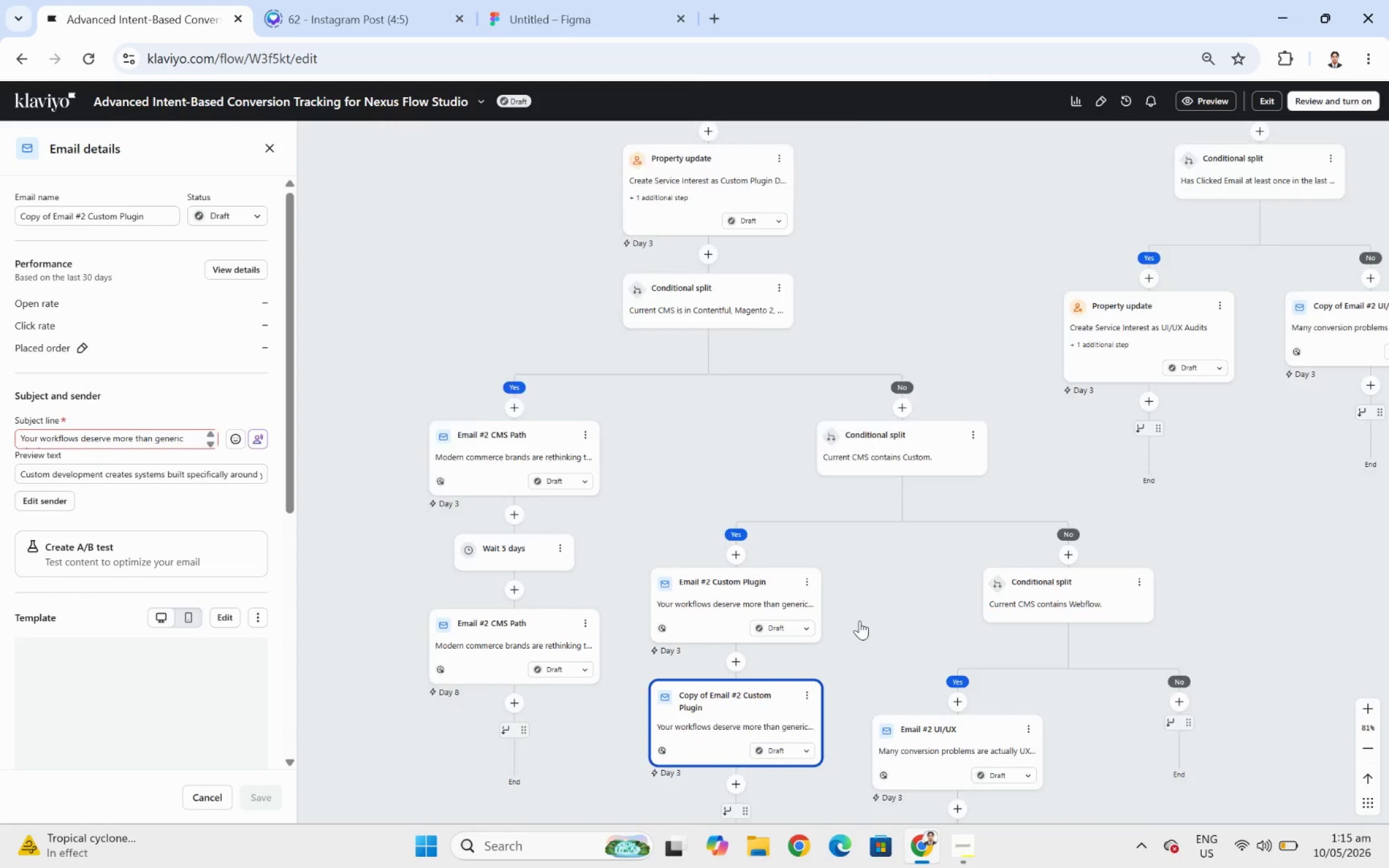 
left_click_drag(start_coordinate=[868, 603], to_coordinate=[860, 579])
 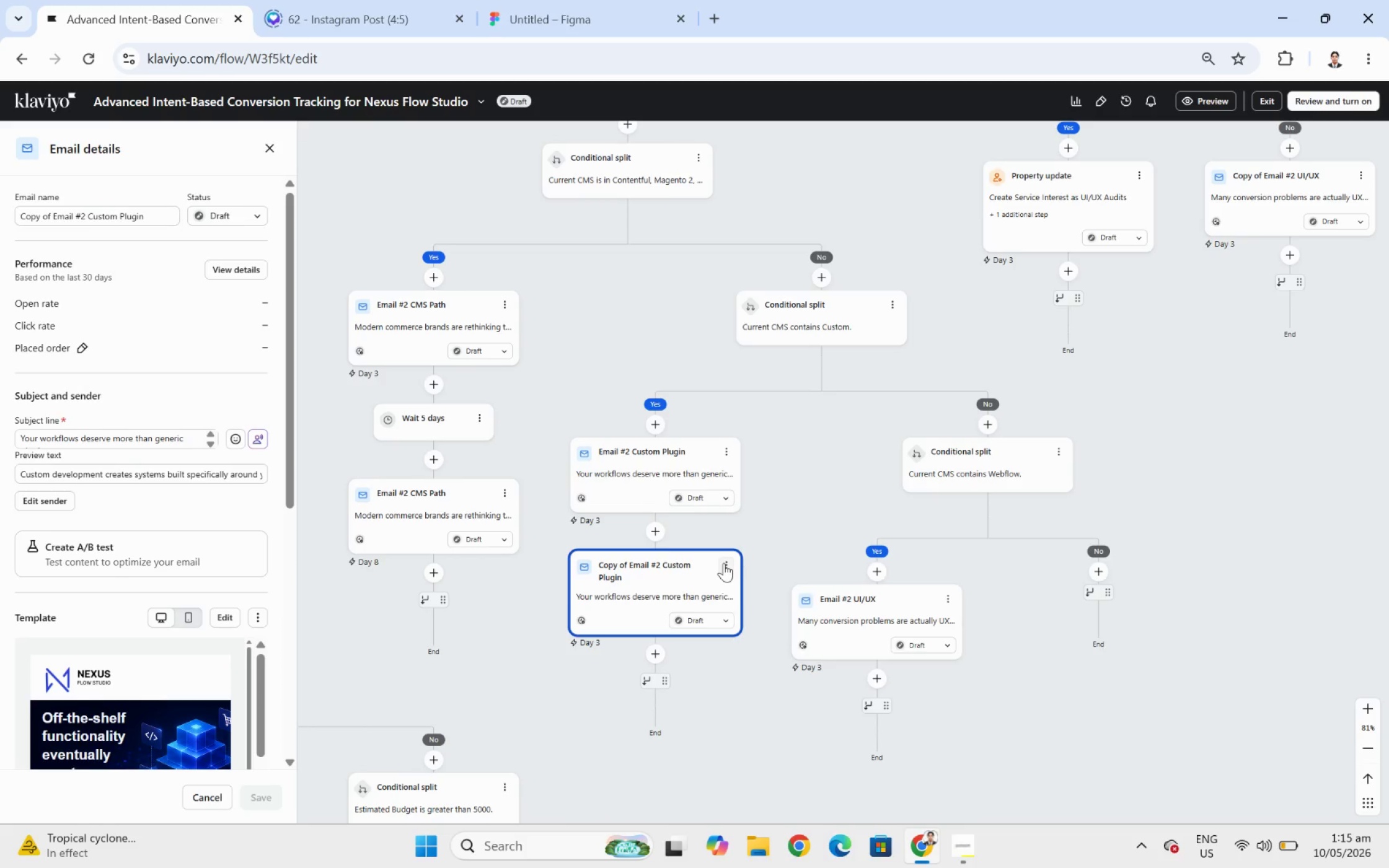 
left_click([726, 563])
 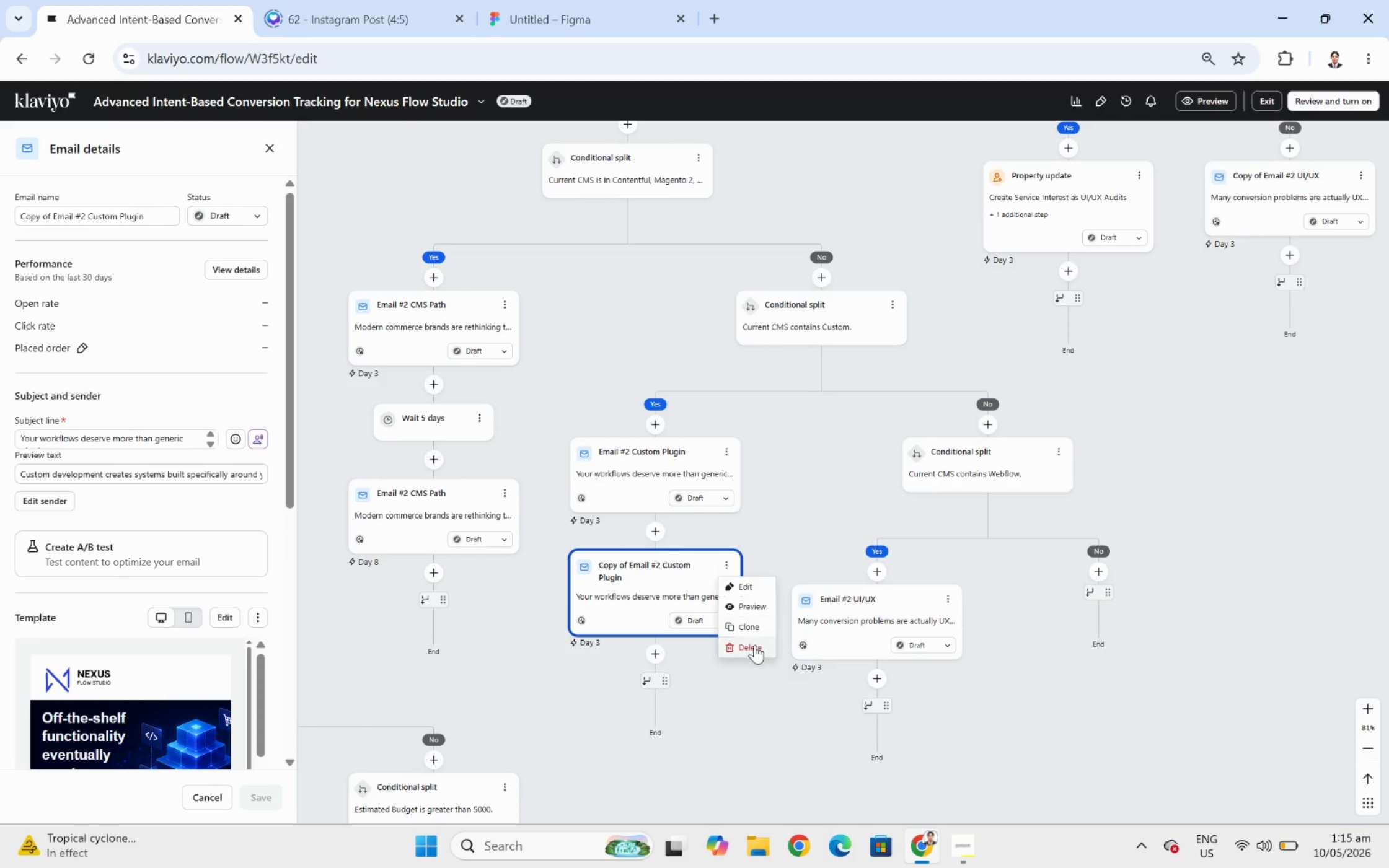 
left_click([754, 651])
 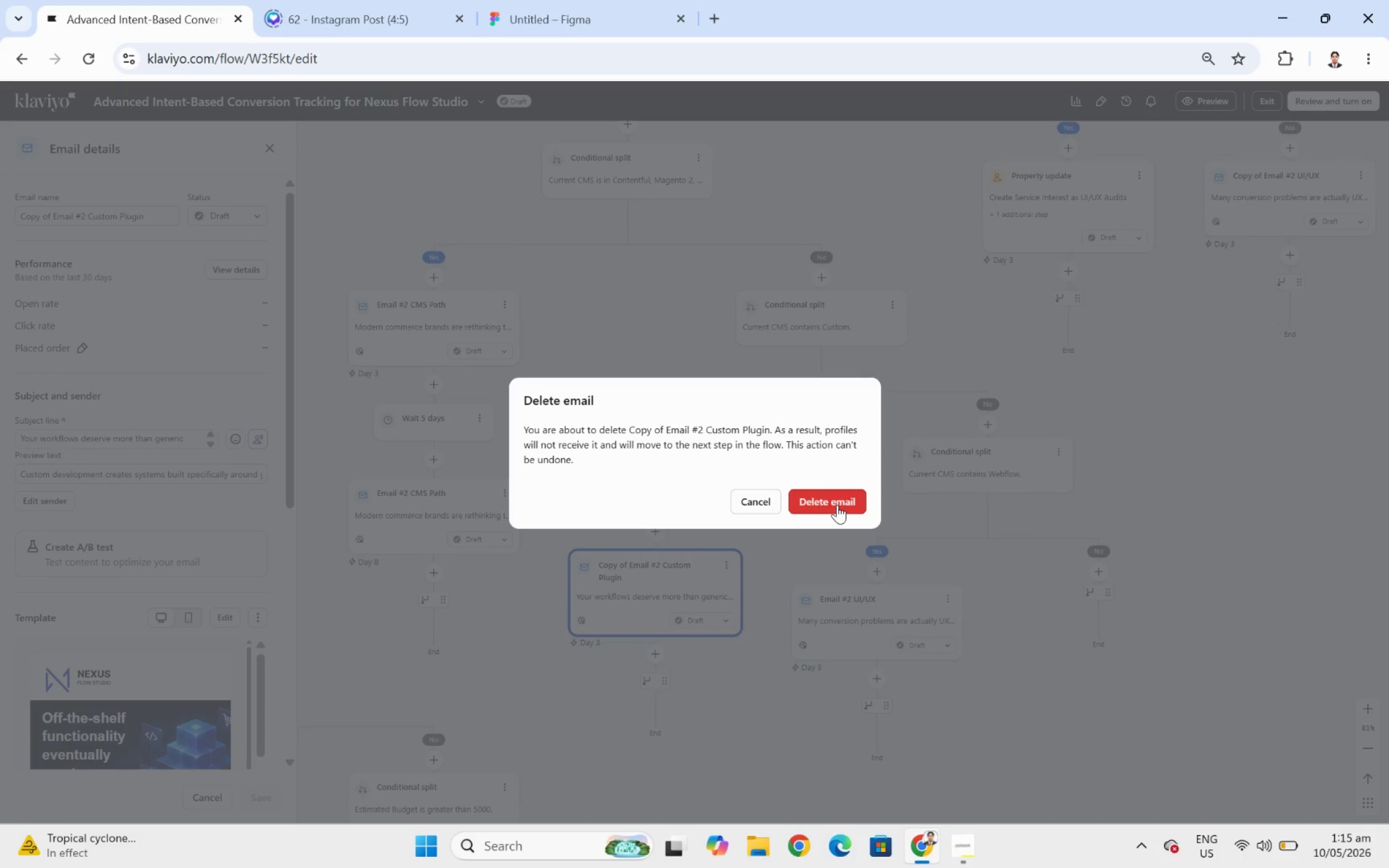 
left_click([837, 504])
 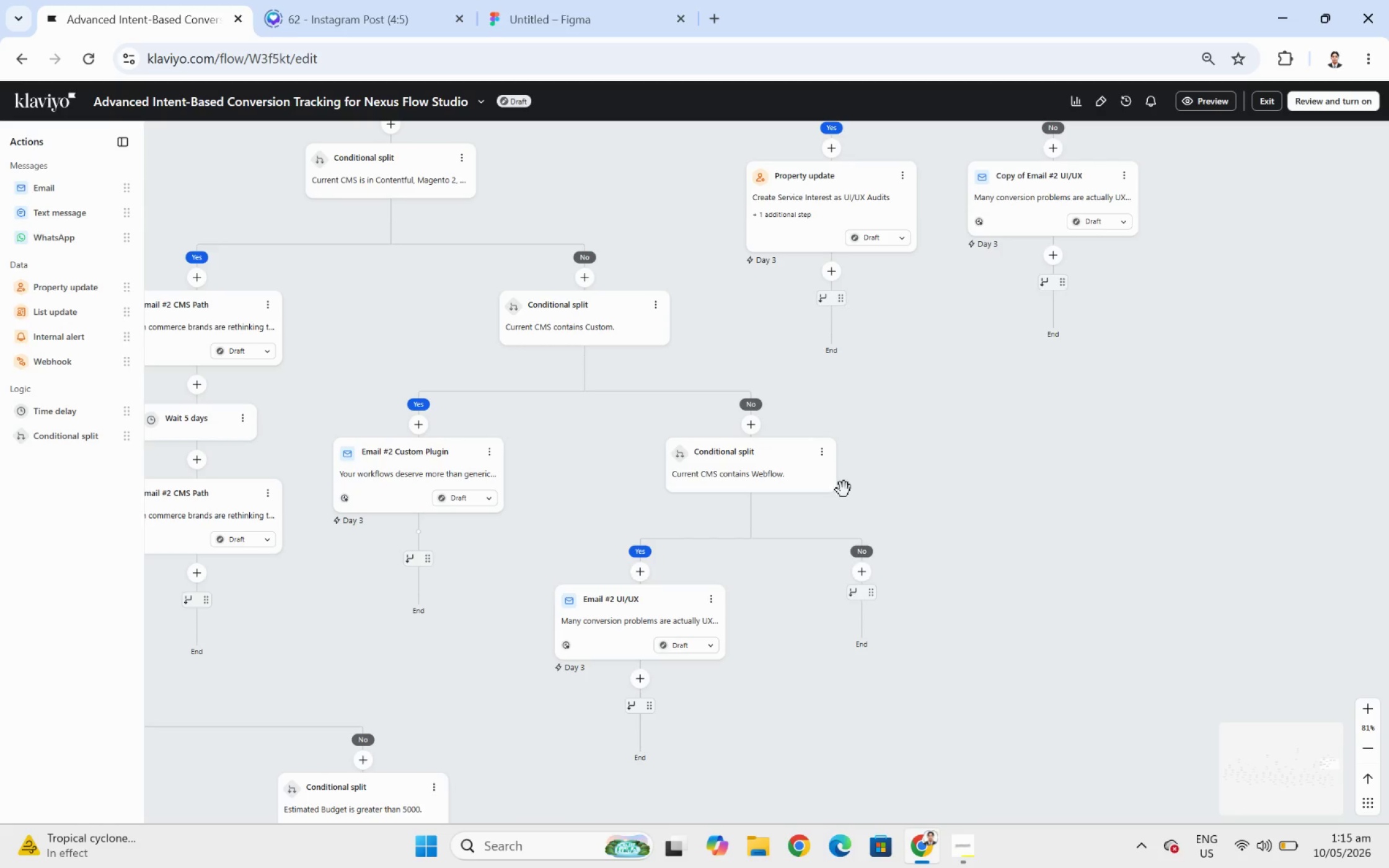 
left_click_drag(start_coordinate=[958, 432], to_coordinate=[1157, 716])
 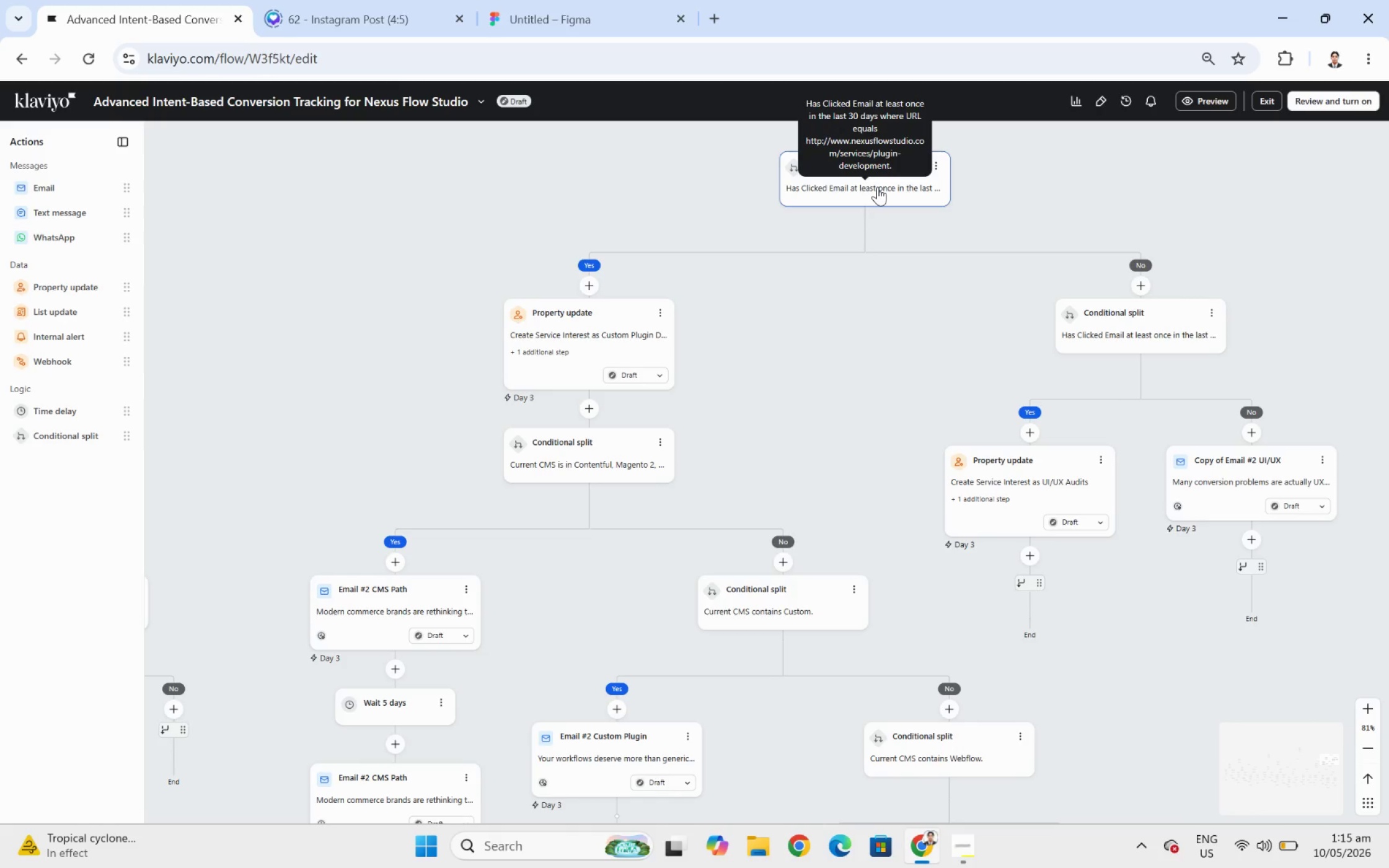 
left_click_drag(start_coordinate=[935, 350], to_coordinate=[845, 664])
 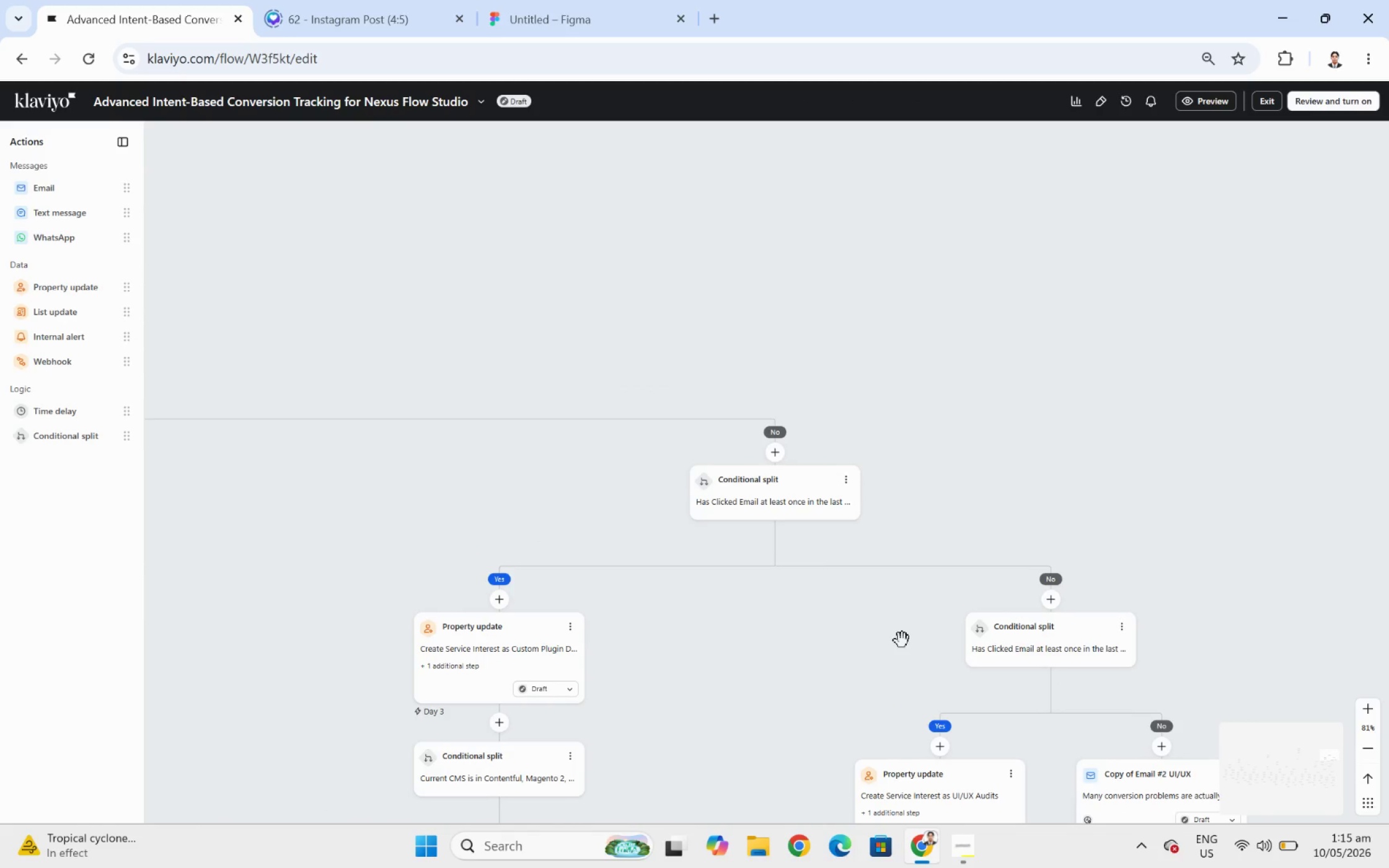 
left_click_drag(start_coordinate=[855, 659], to_coordinate=[829, 484])
 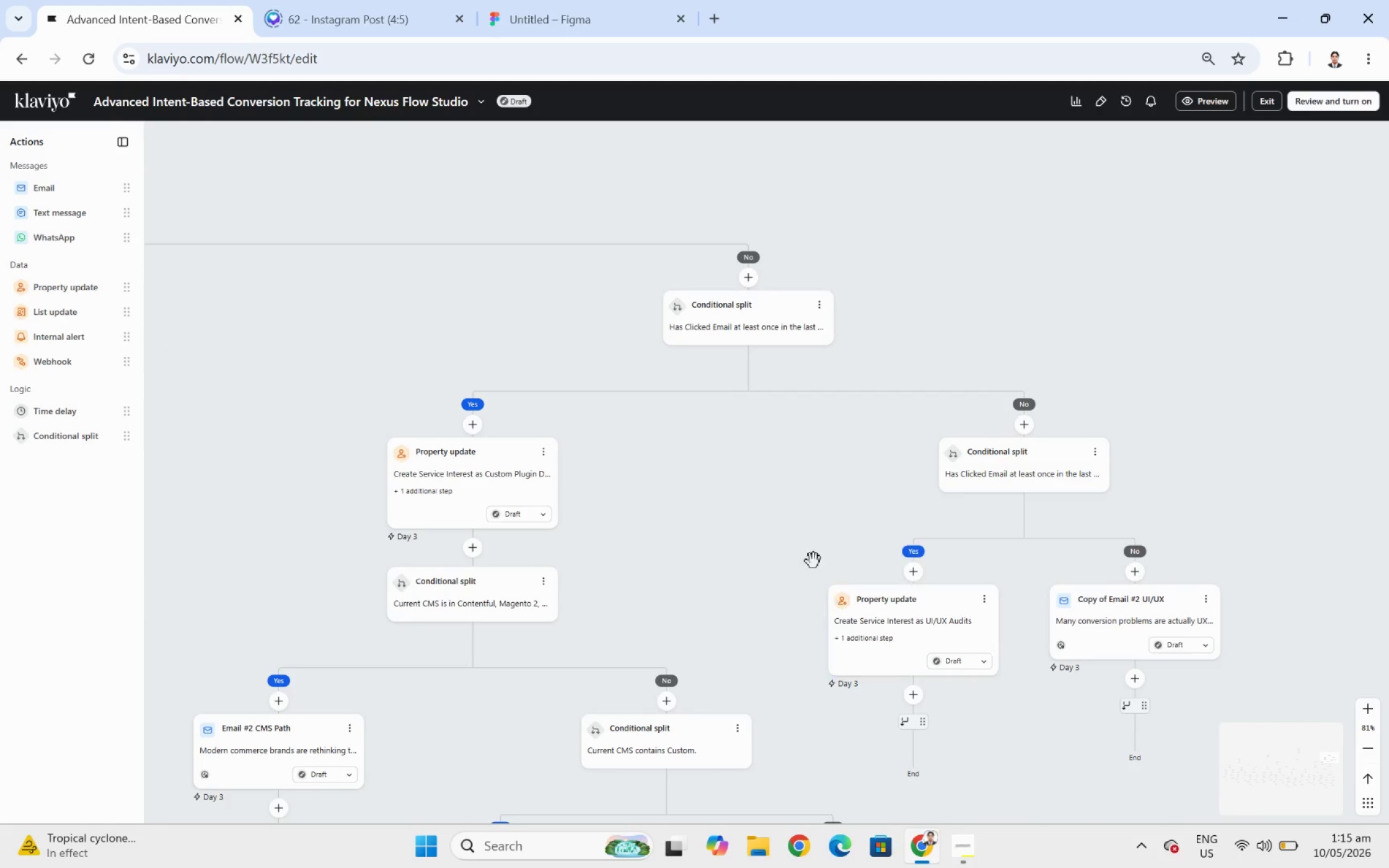 
key(Control+Meta+MetaLeft)
 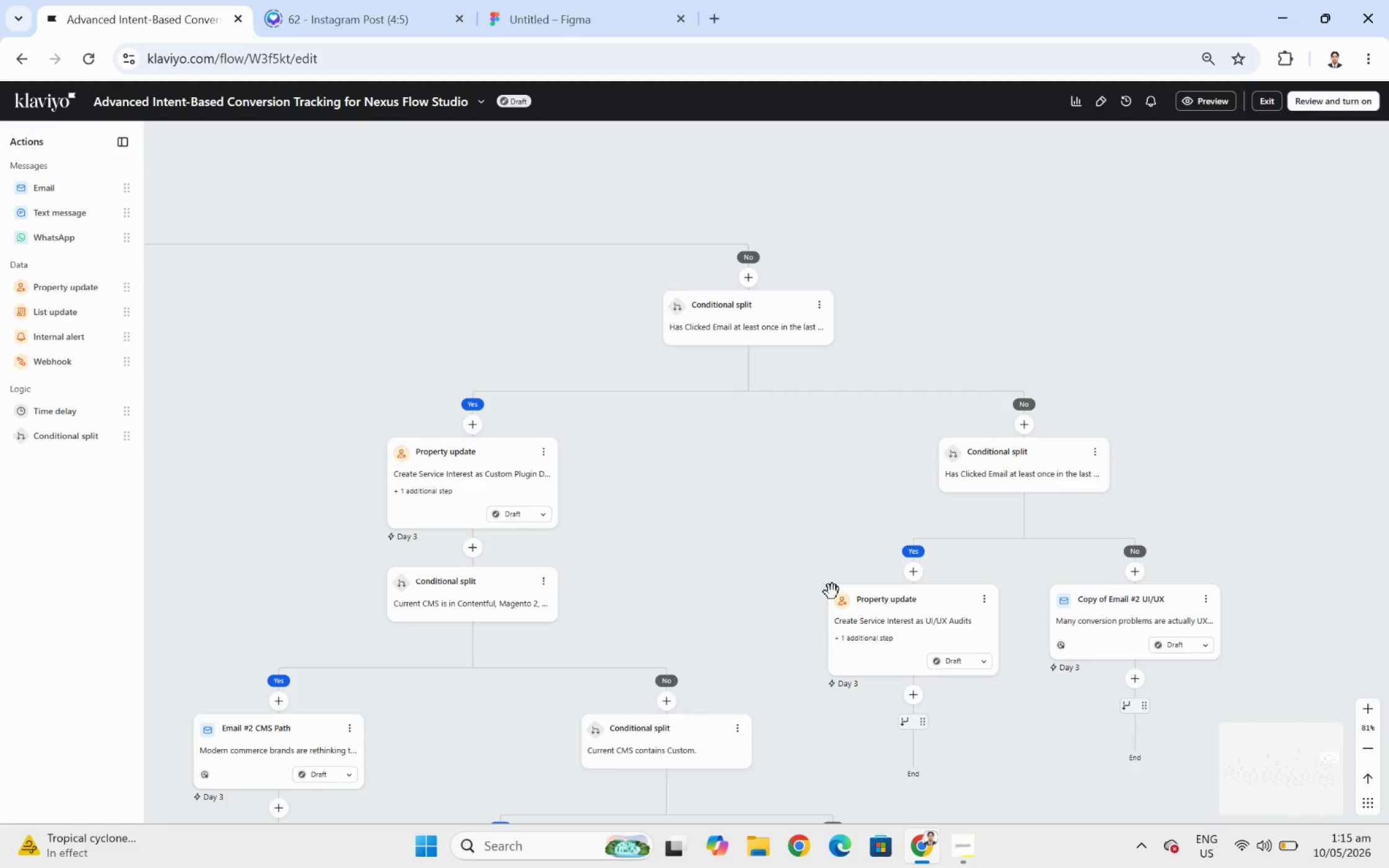 
key(Control+ControlLeft)
 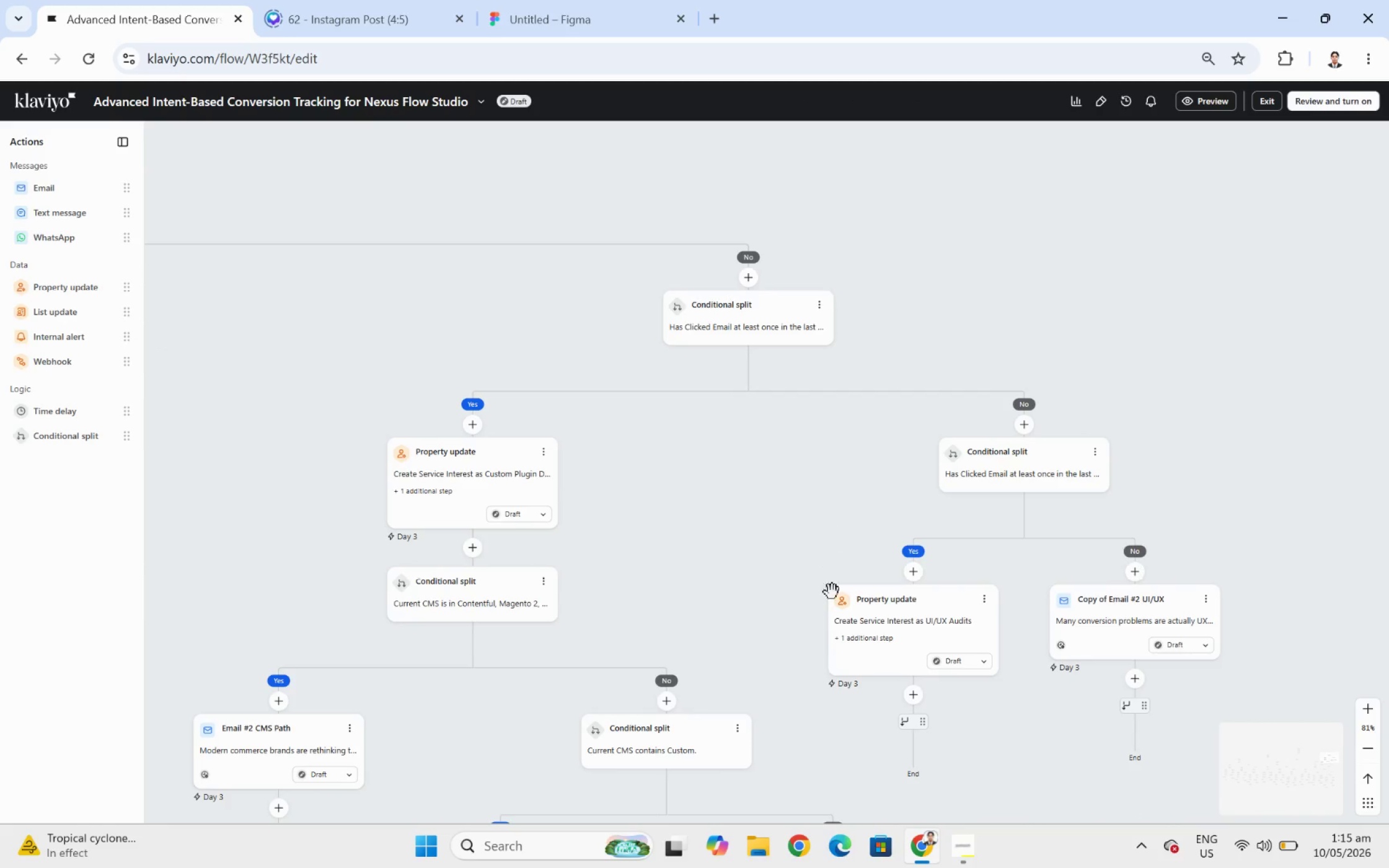 
left_click_drag(start_coordinate=[830, 594], to_coordinate=[781, 437])
 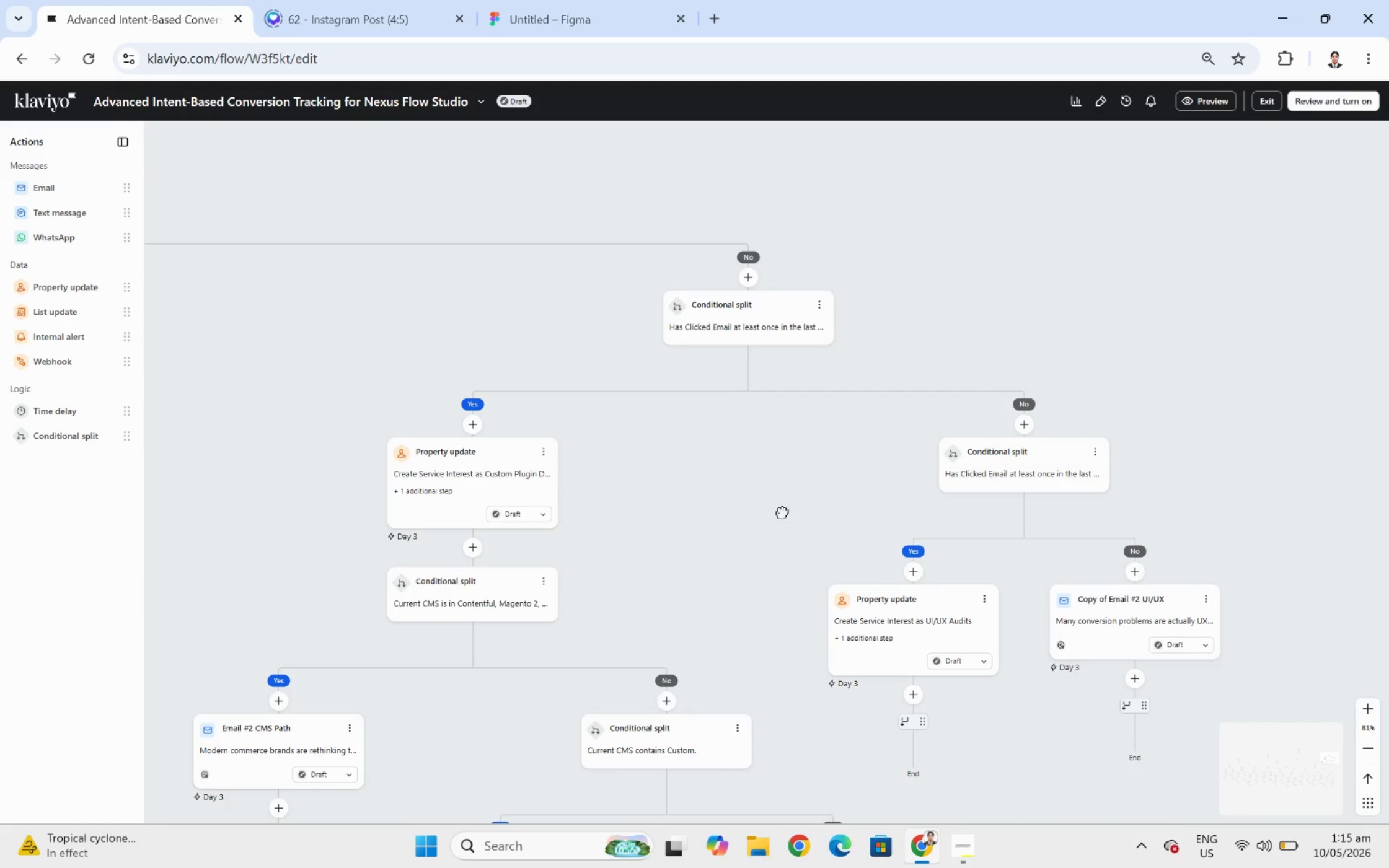 
left_click_drag(start_coordinate=[782, 512], to_coordinate=[755, 394])
 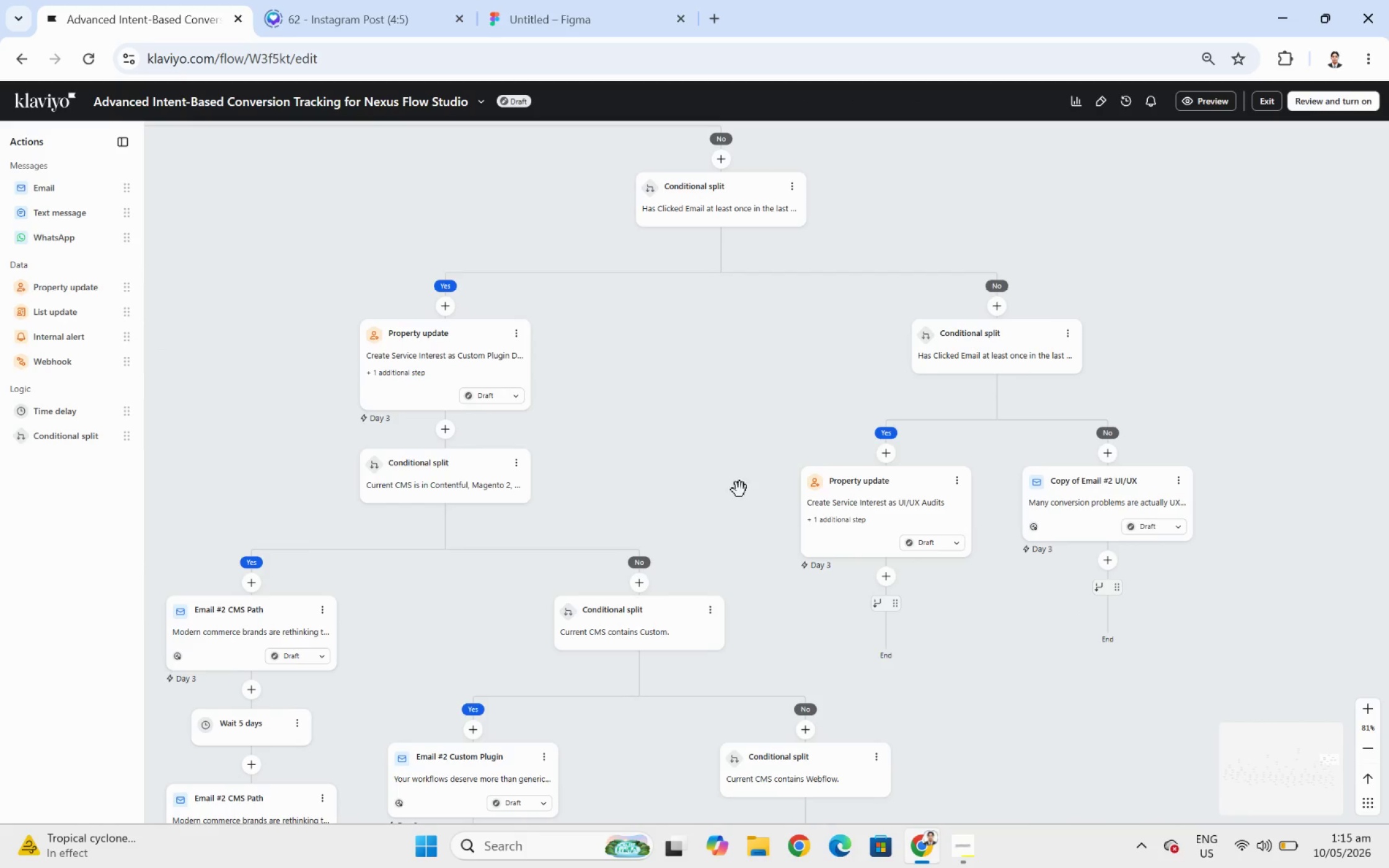 
left_click_drag(start_coordinate=[739, 489], to_coordinate=[759, 417])
 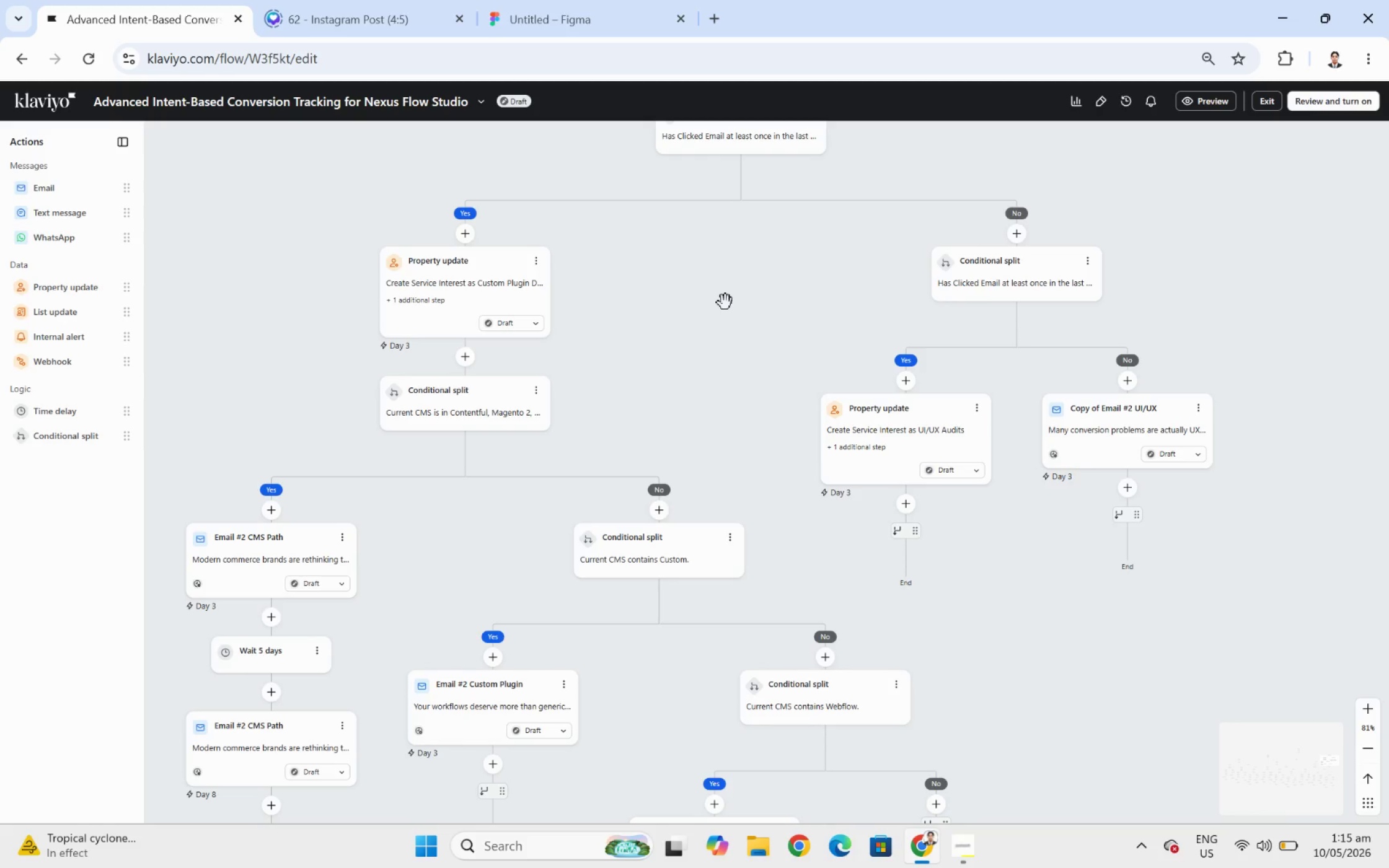 
left_click_drag(start_coordinate=[725, 302], to_coordinate=[782, 346])
 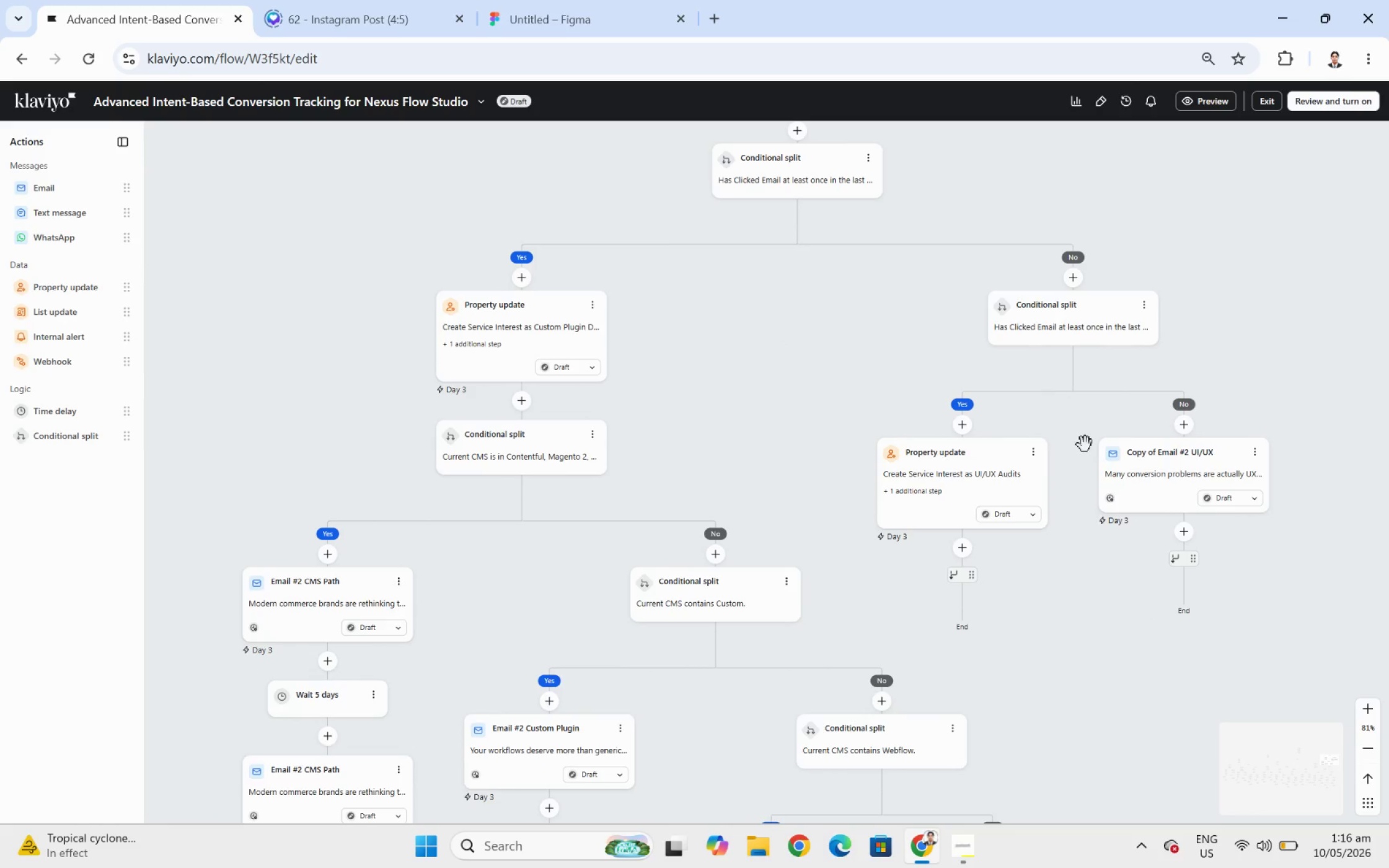 
left_click_drag(start_coordinate=[1162, 670], to_coordinate=[1178, 568])
 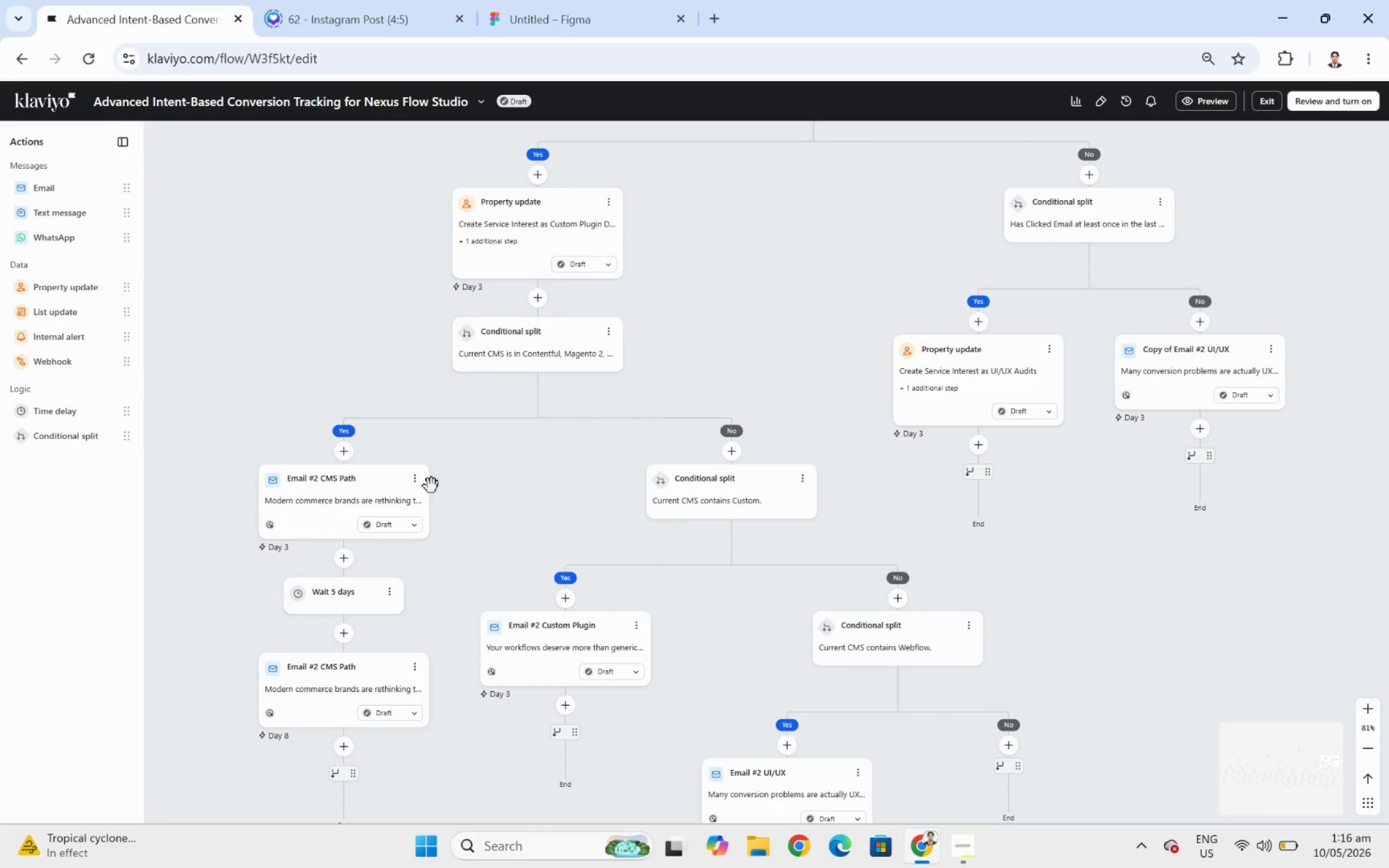 
left_click([420, 480])
 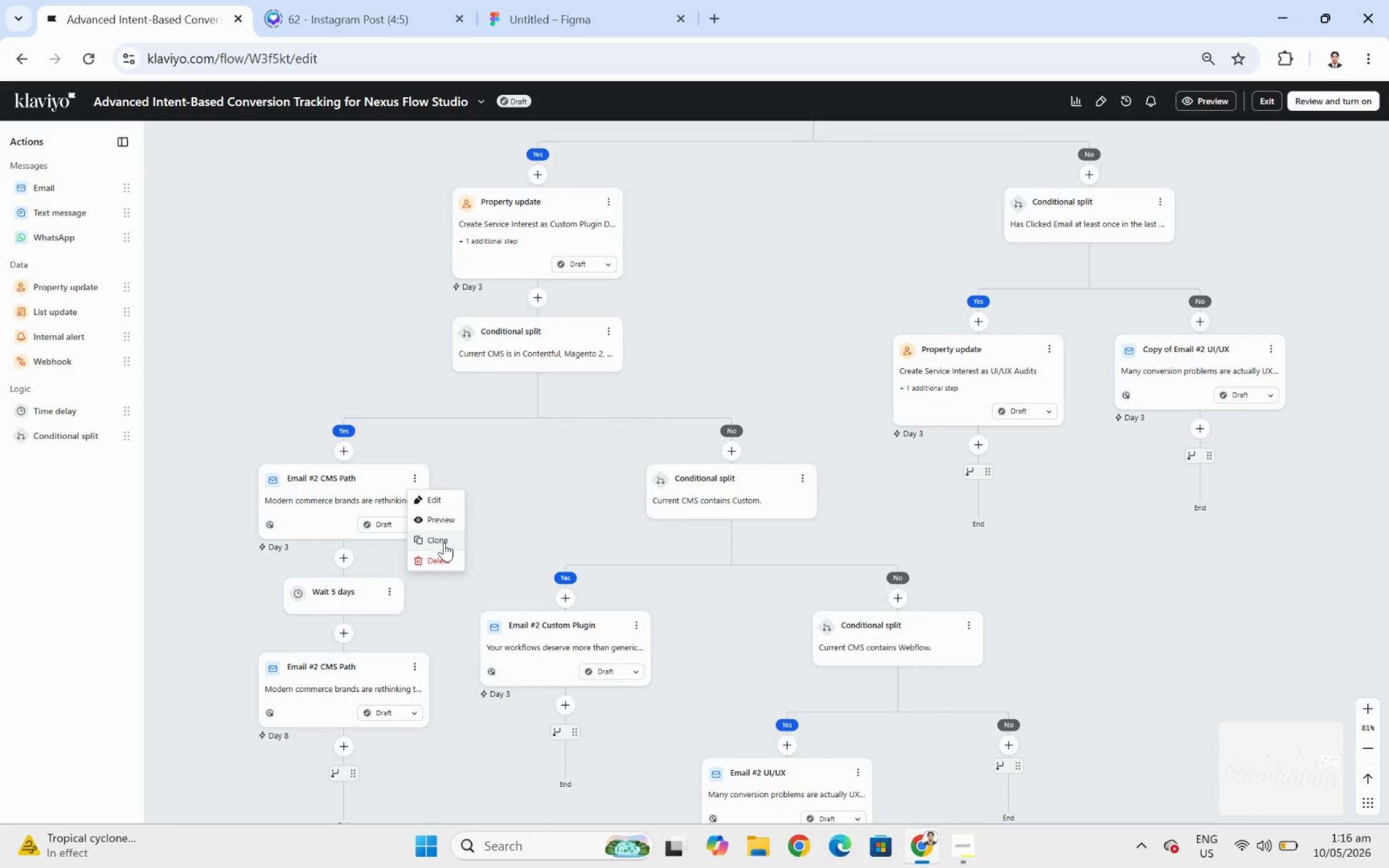 
left_click([444, 545])
 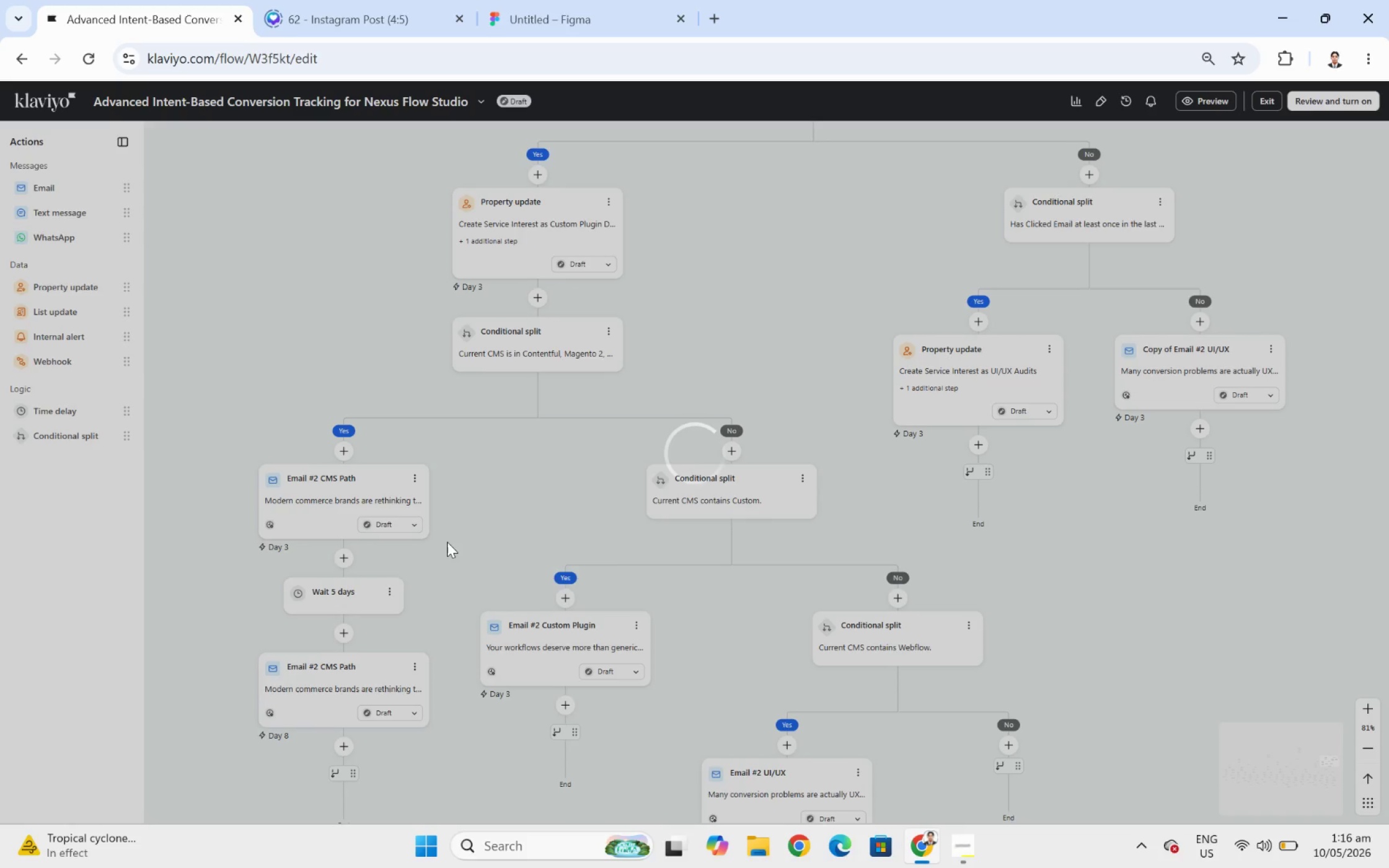 
wait(8.49)
 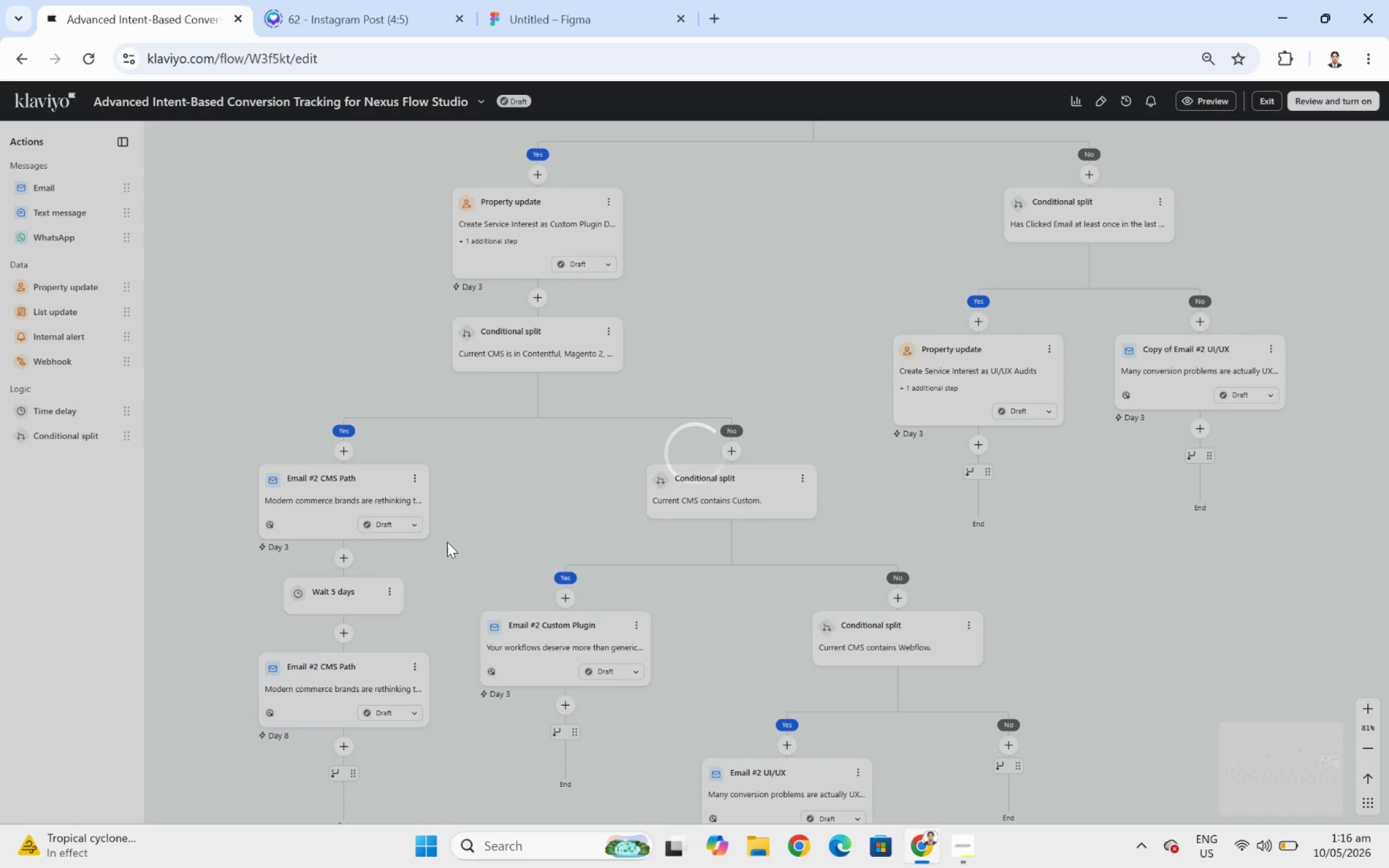 
left_click_drag(start_coordinate=[837, 501], to_coordinate=[820, 462])
 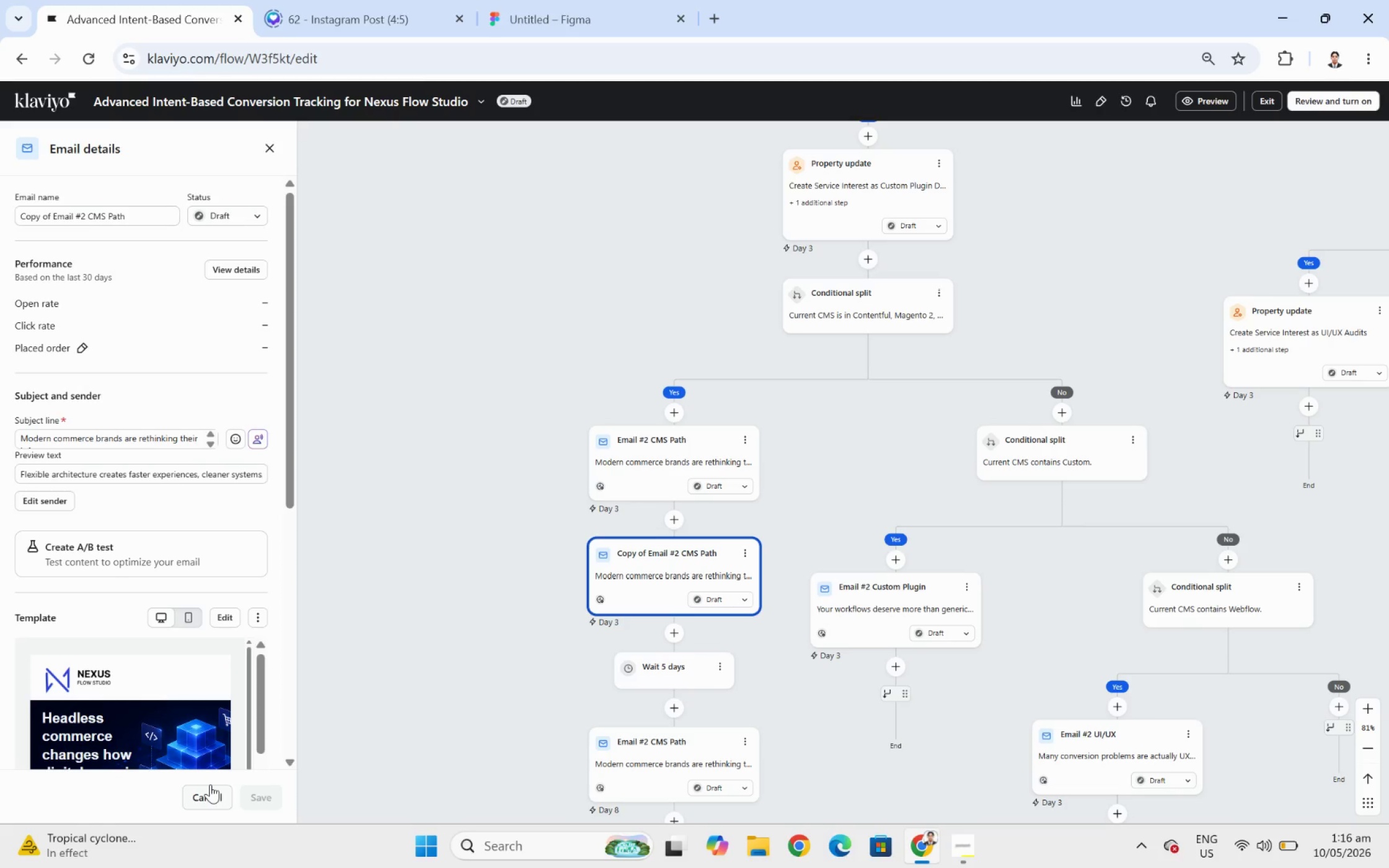 
left_click([210, 792])
 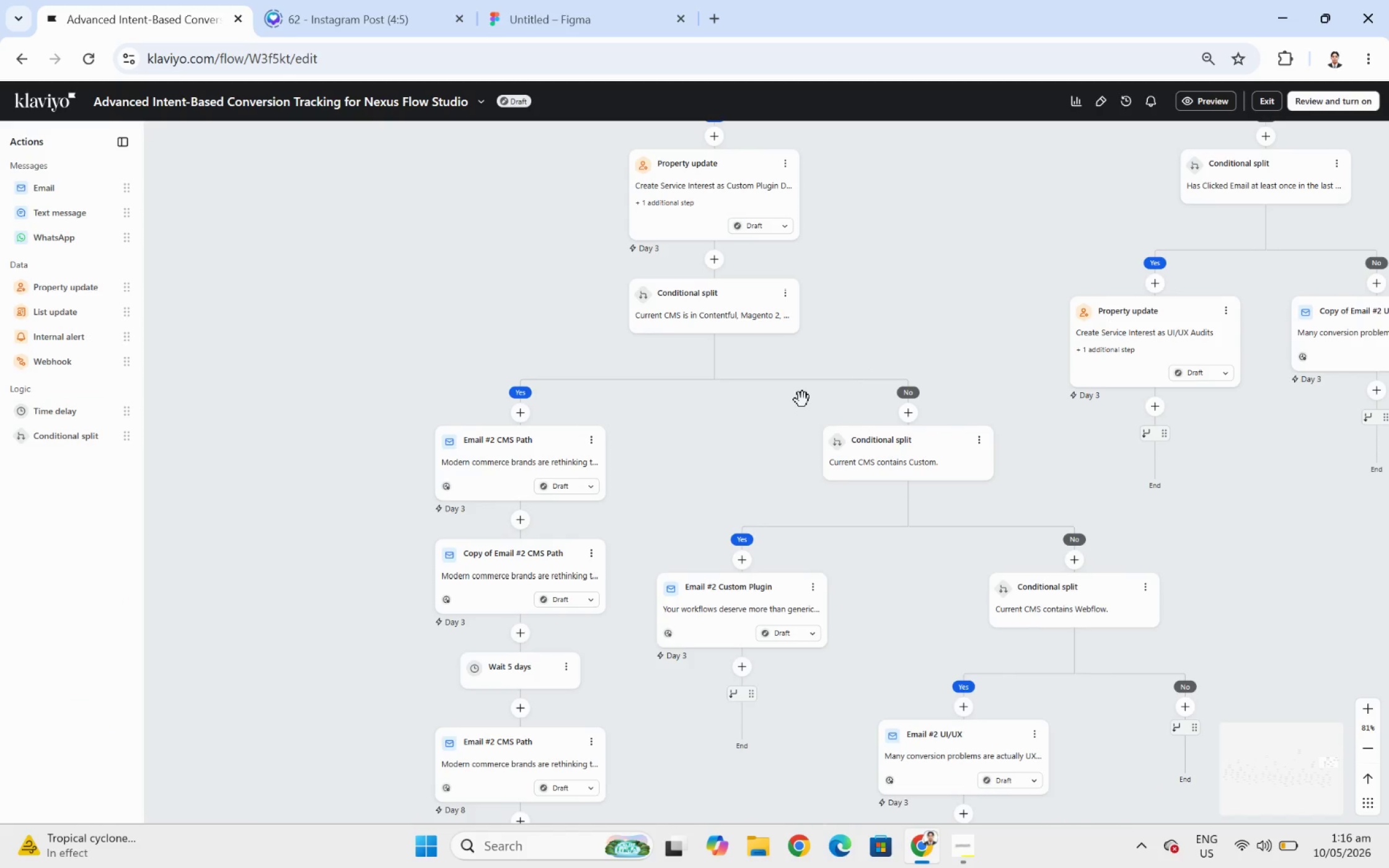 
left_click_drag(start_coordinate=[802, 395], to_coordinate=[660, 421])
 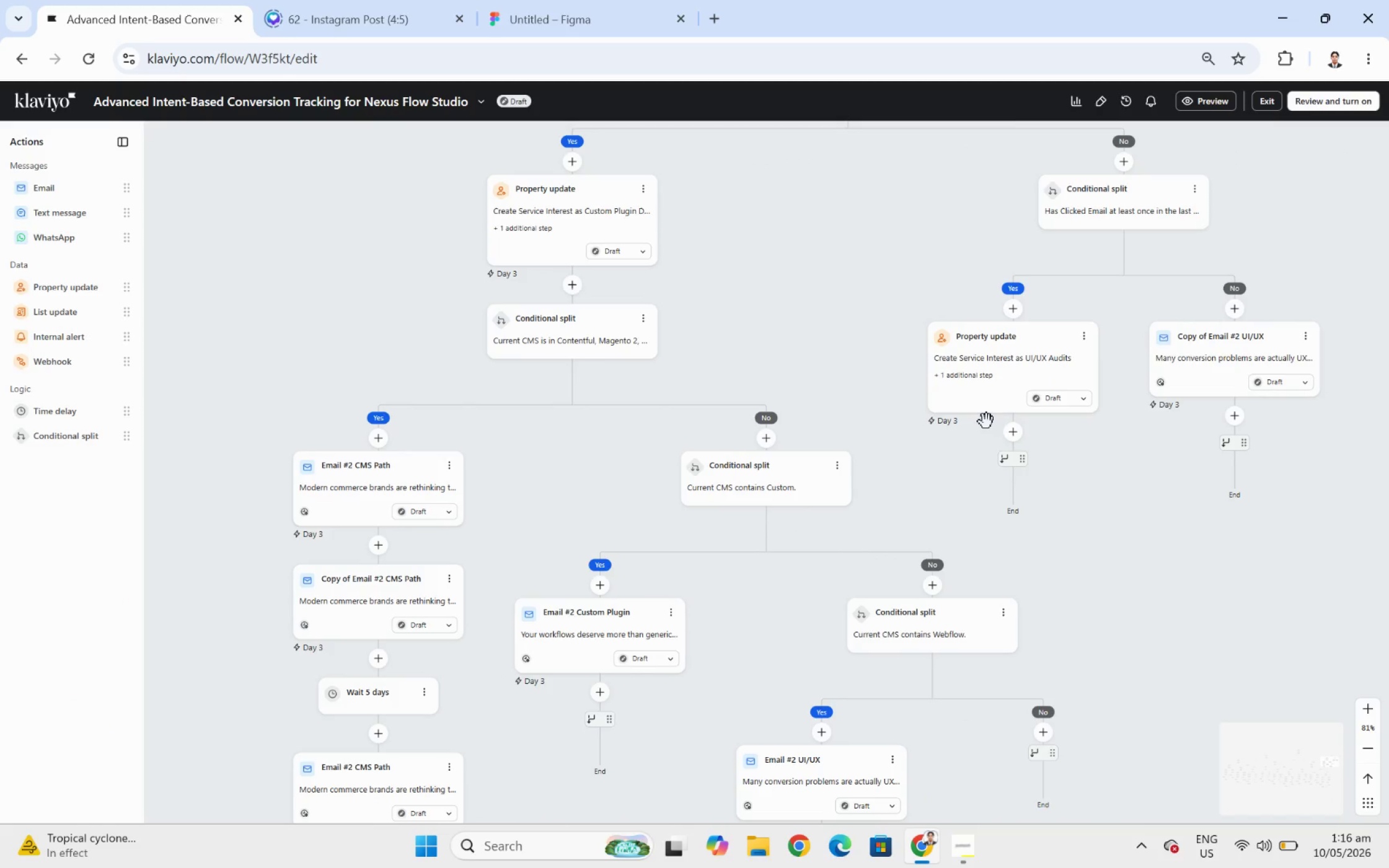 
mouse_move([1013, 439])
 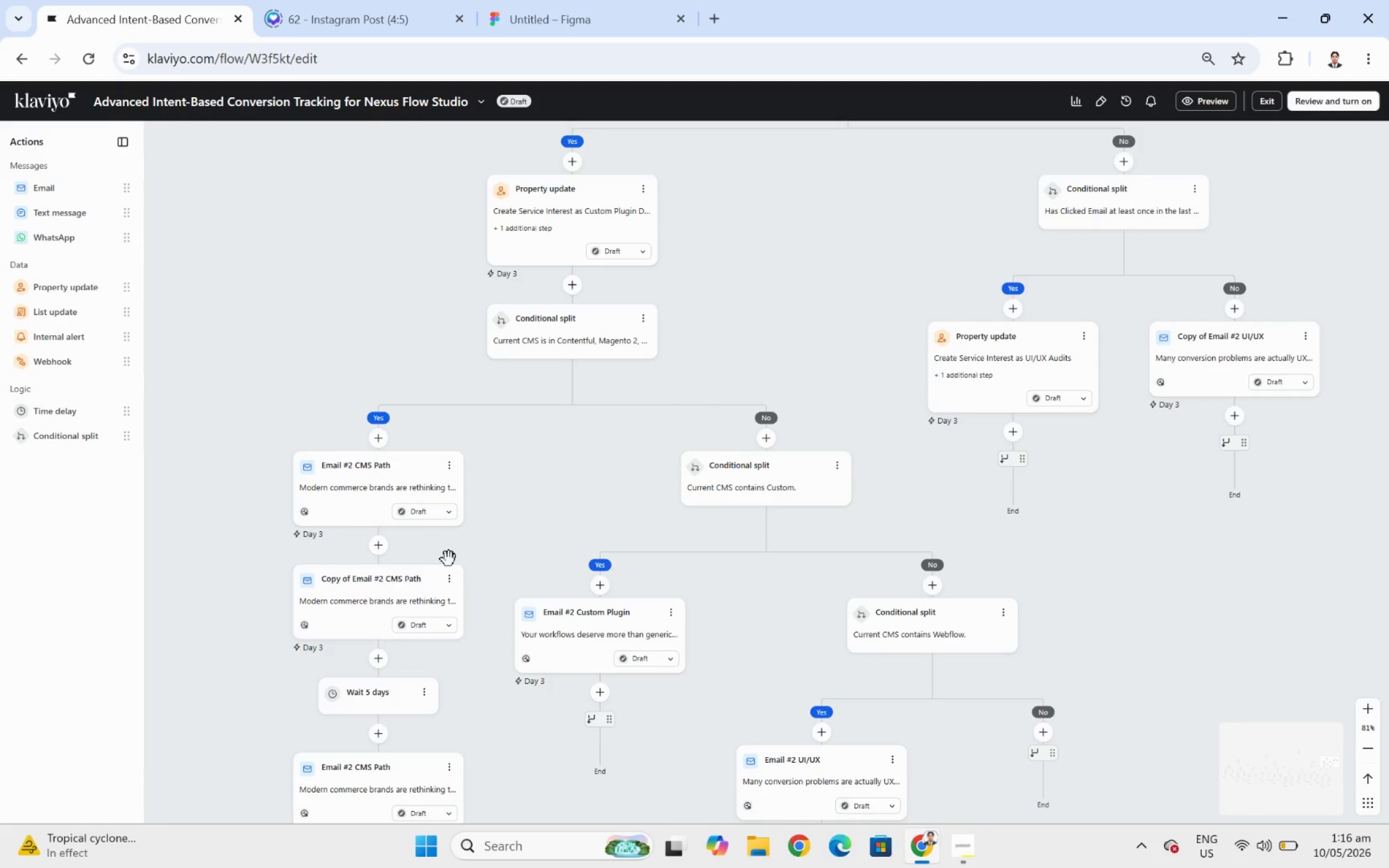 
wait(7.43)
 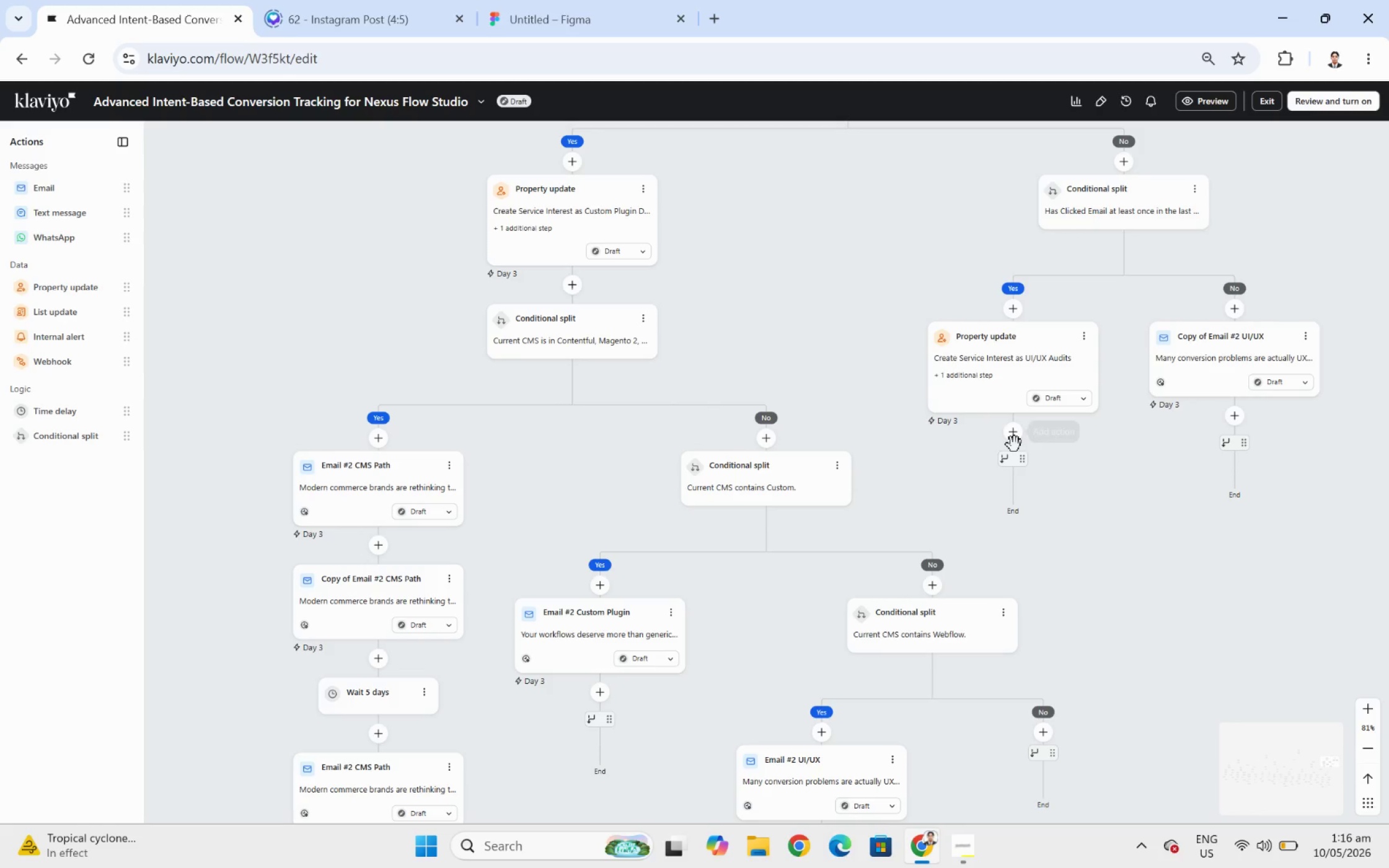 
left_click([1017, 436])
 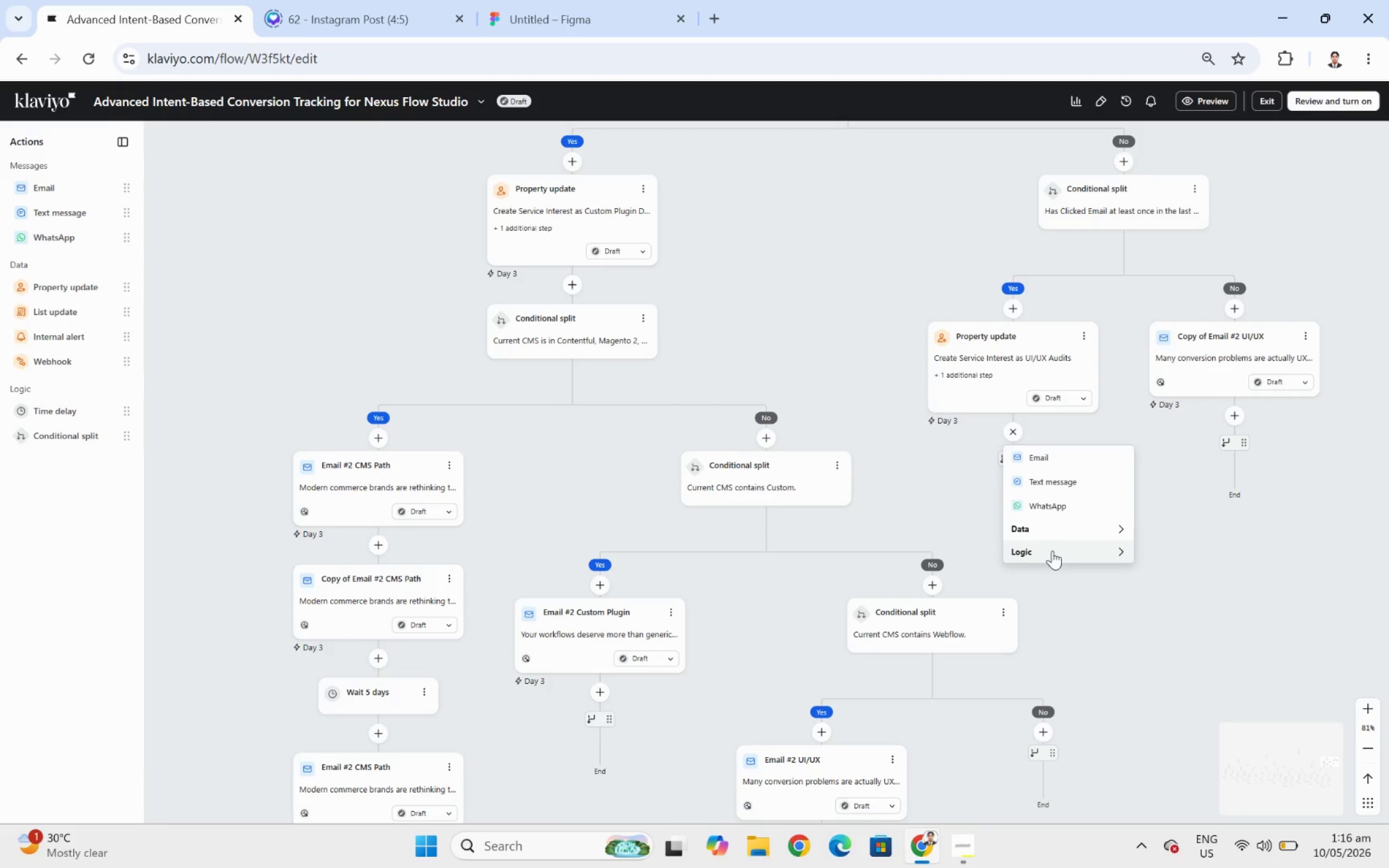 
left_click([1052, 551])
 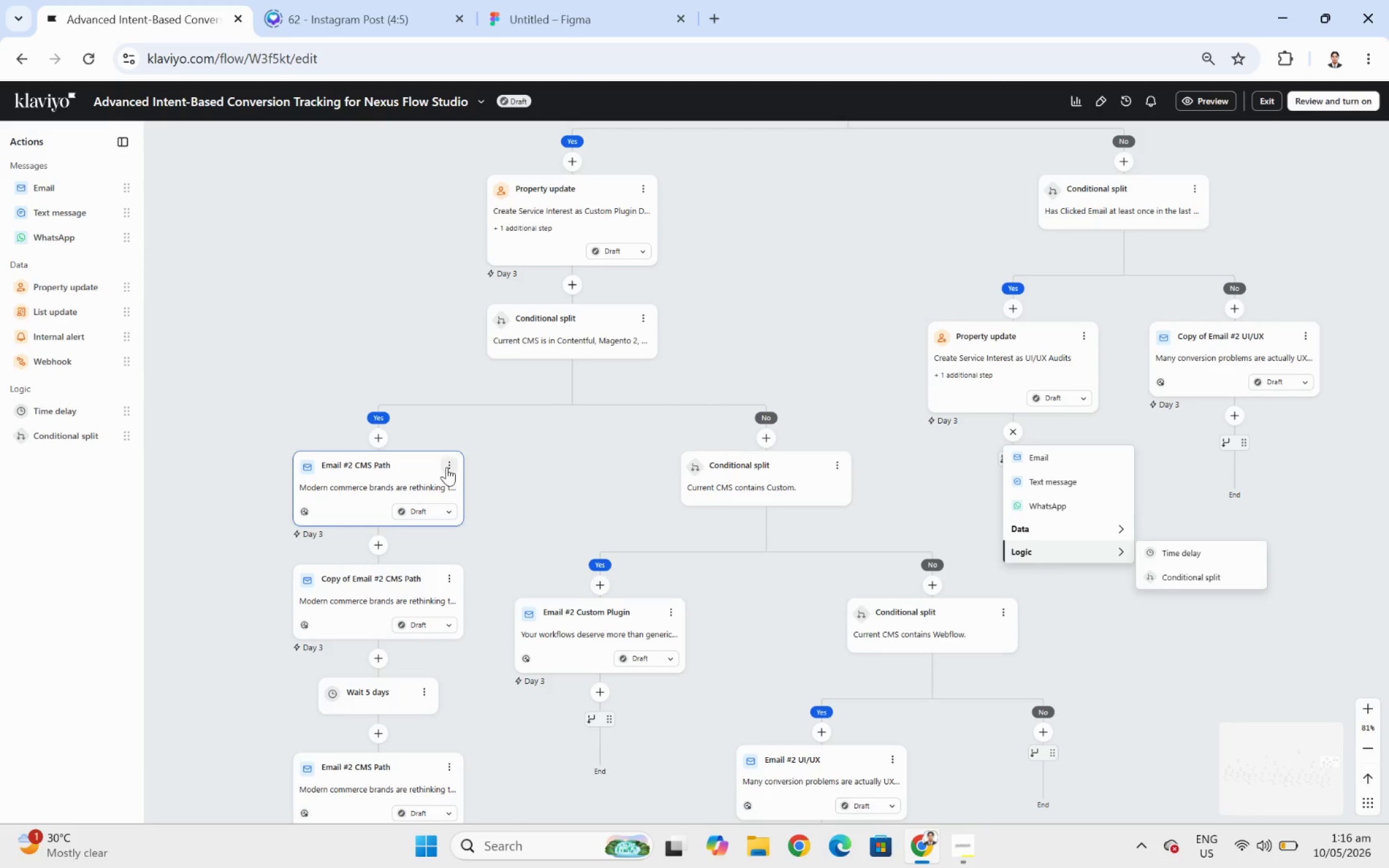 
wait(5.31)
 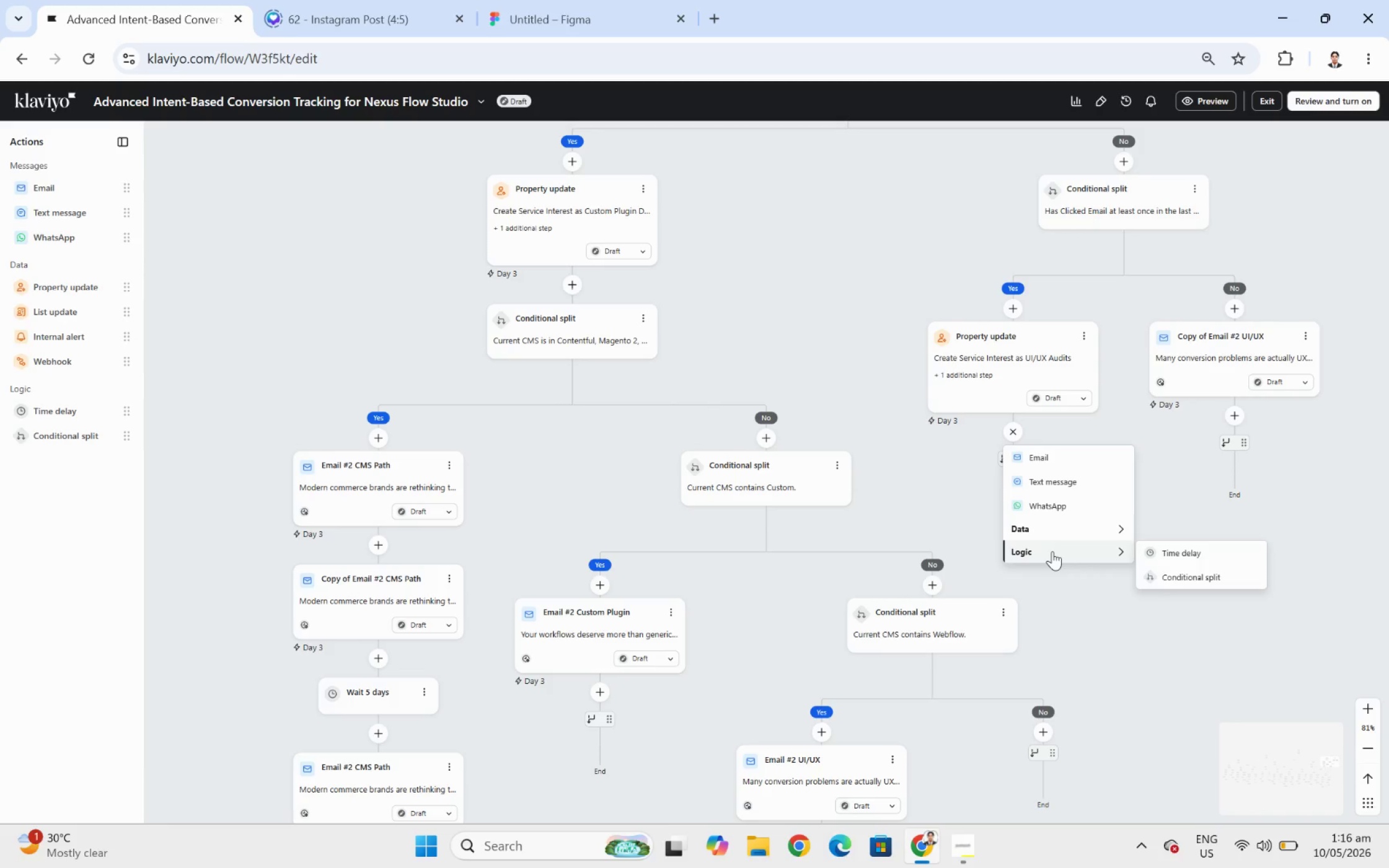 
left_click([448, 571])
 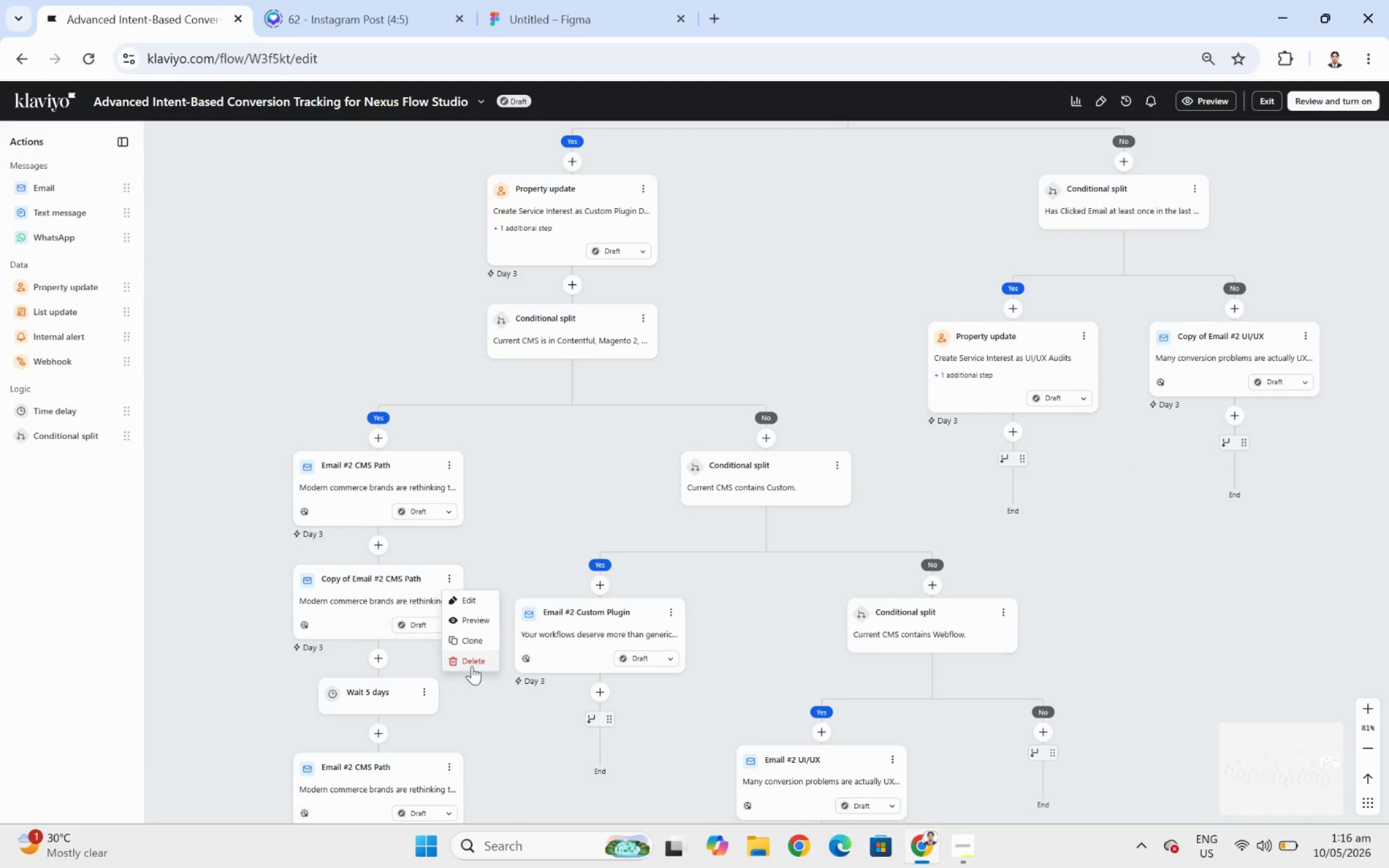 
left_click([472, 662])
 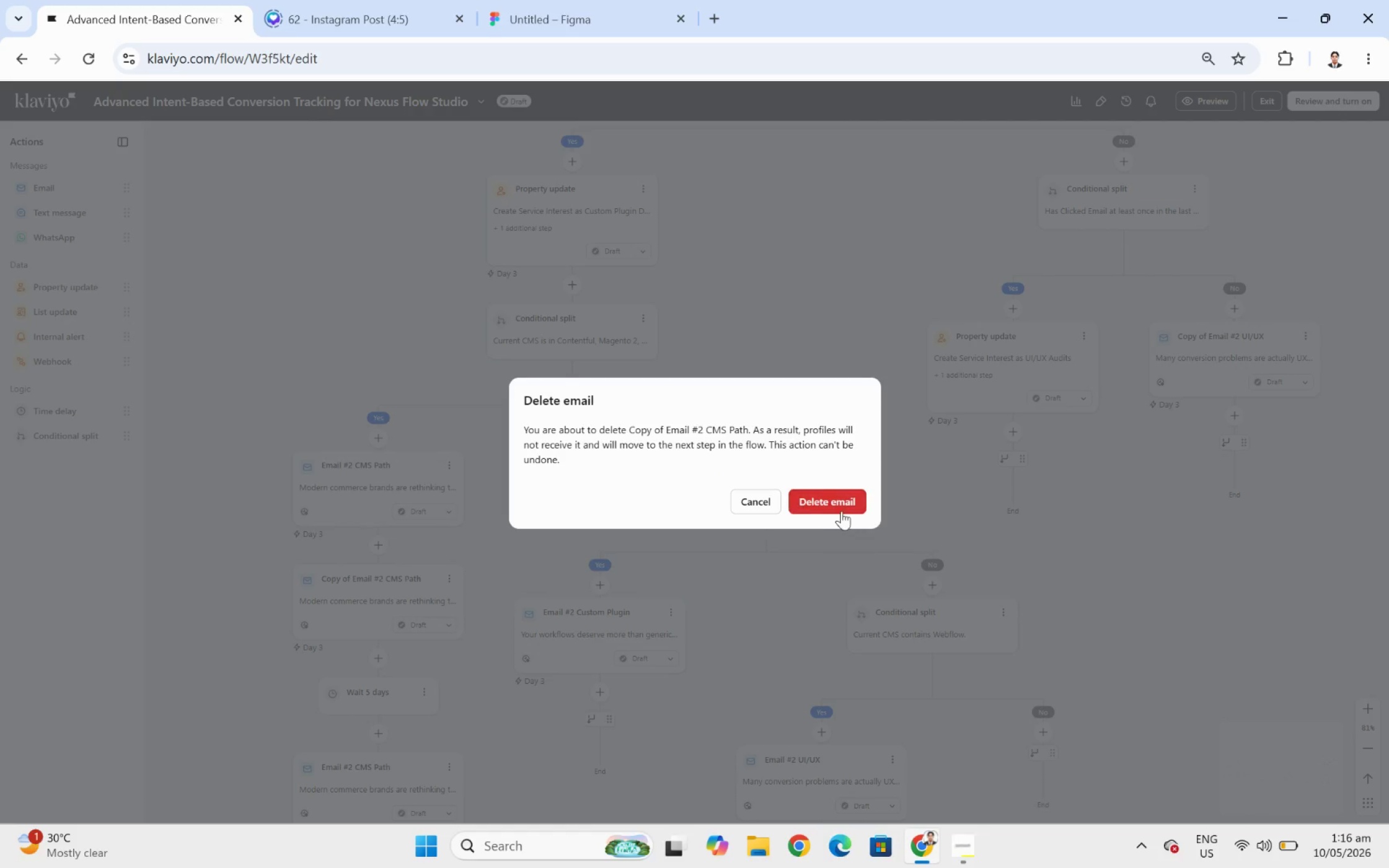 
left_click([841, 511])
 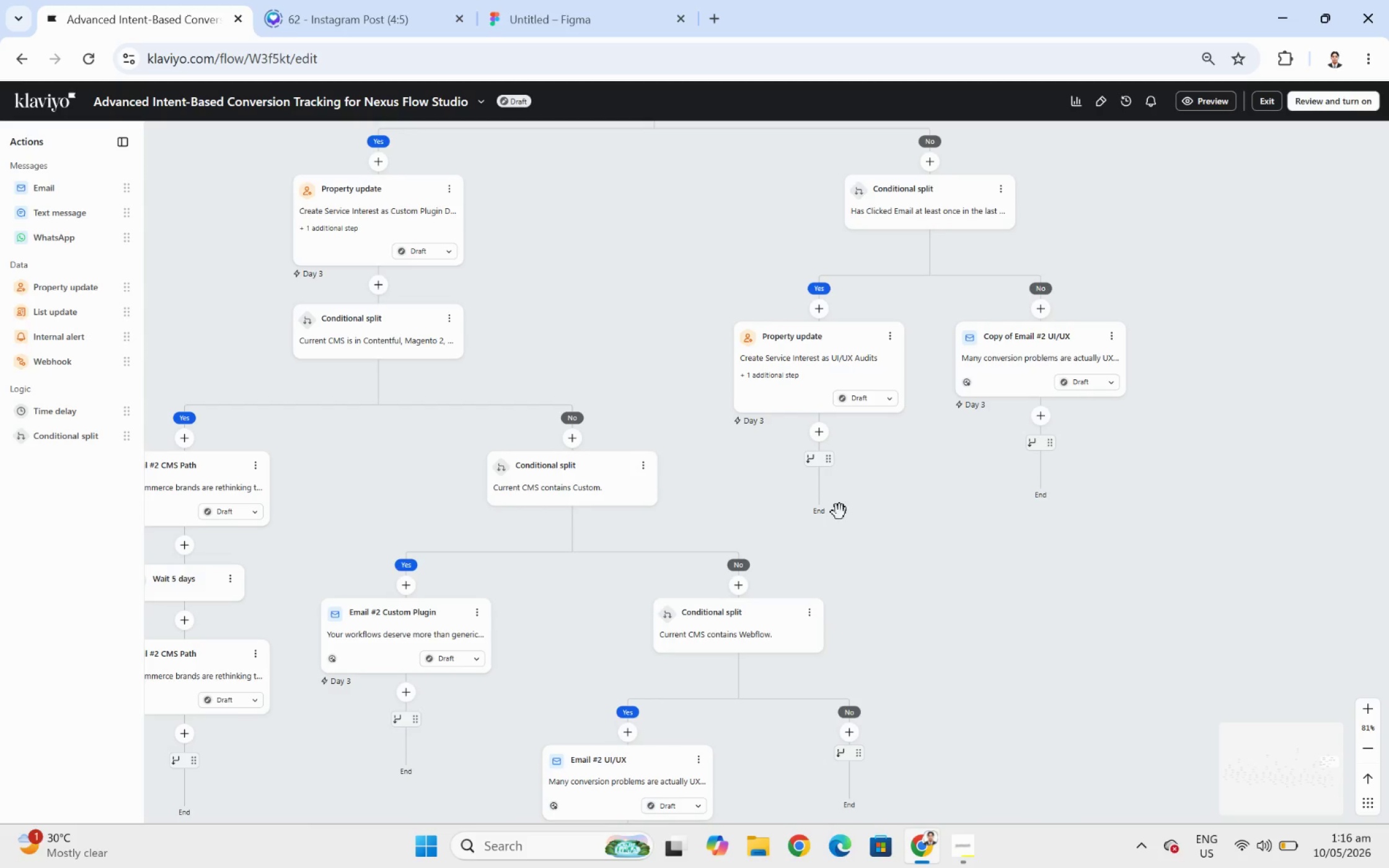 
left_click_drag(start_coordinate=[913, 547], to_coordinate=[1131, 477])
 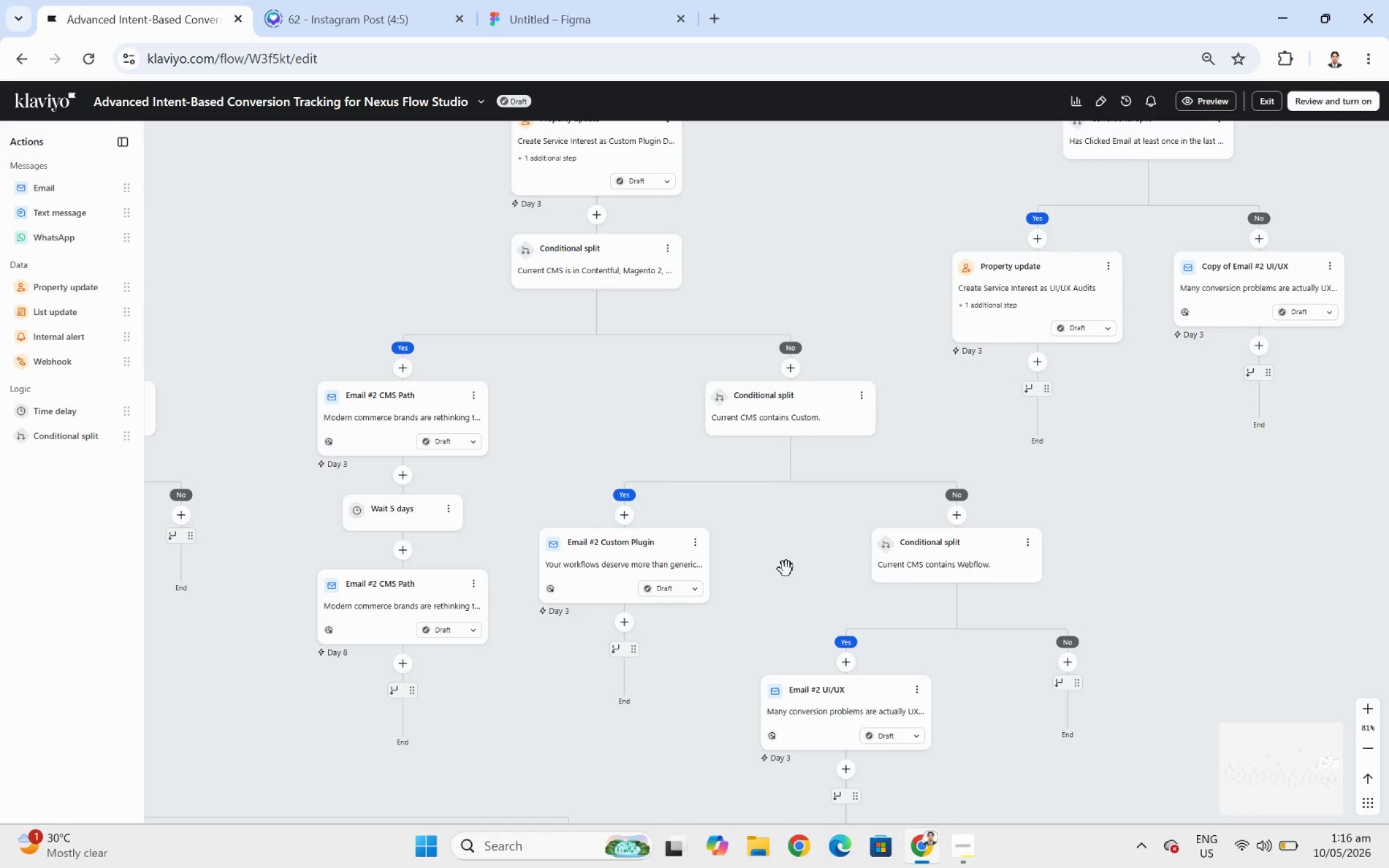 
left_click_drag(start_coordinate=[513, 739], to_coordinate=[594, 680])
 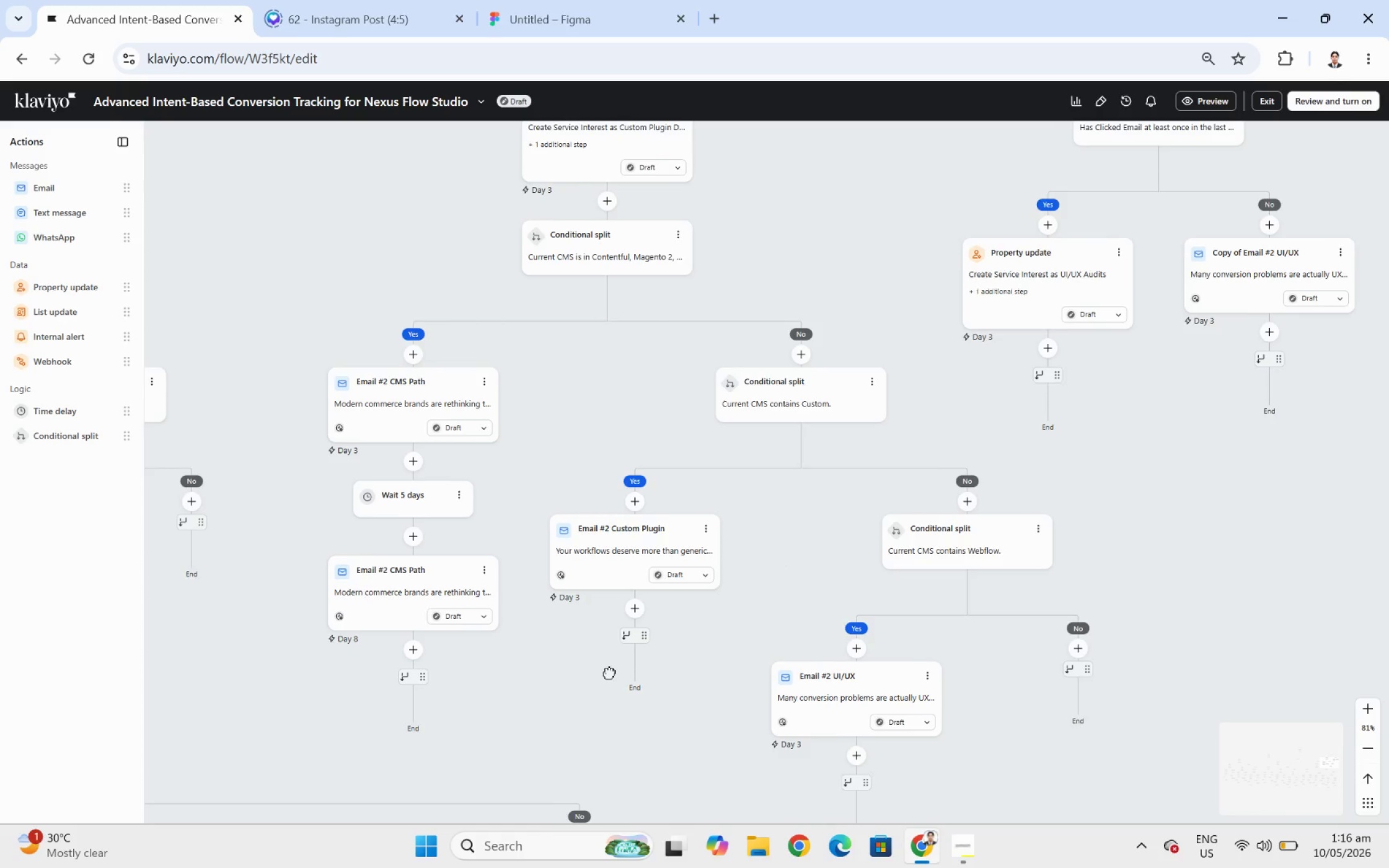 
left_click_drag(start_coordinate=[597, 679], to_coordinate=[616, 668])
 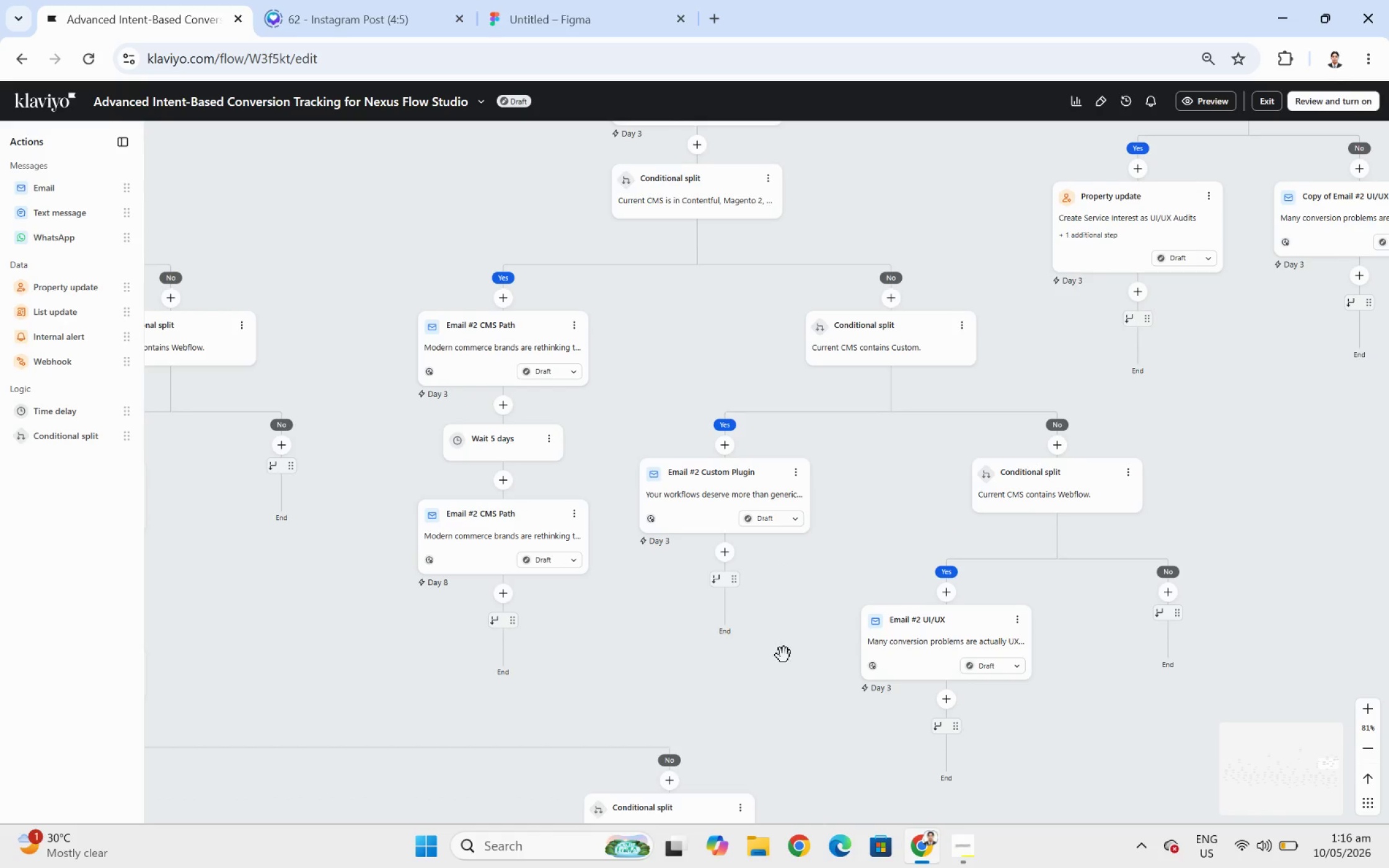 
left_click_drag(start_coordinate=[783, 655], to_coordinate=[820, 771])
 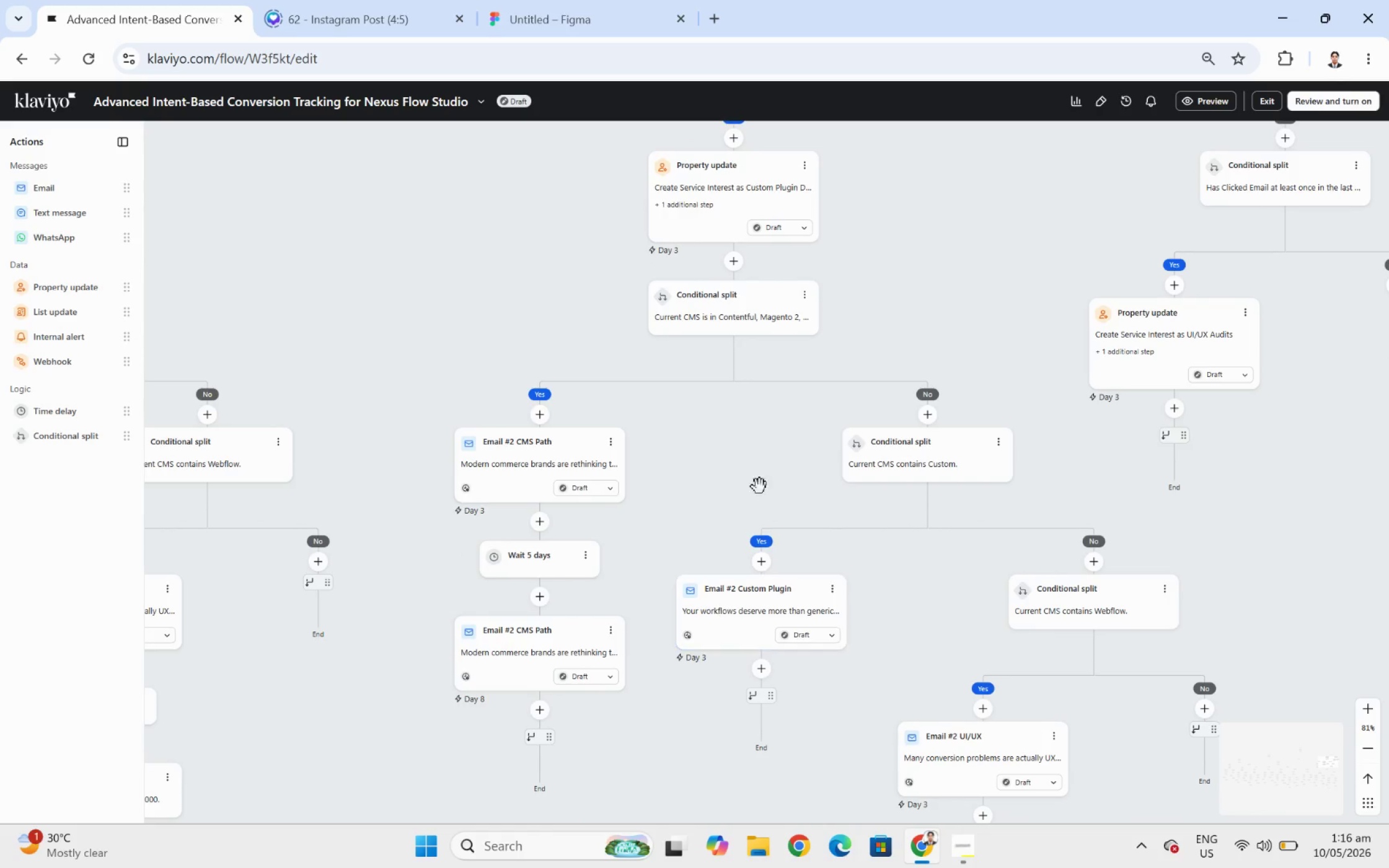 
left_click_drag(start_coordinate=[787, 449], to_coordinate=[857, 460])
 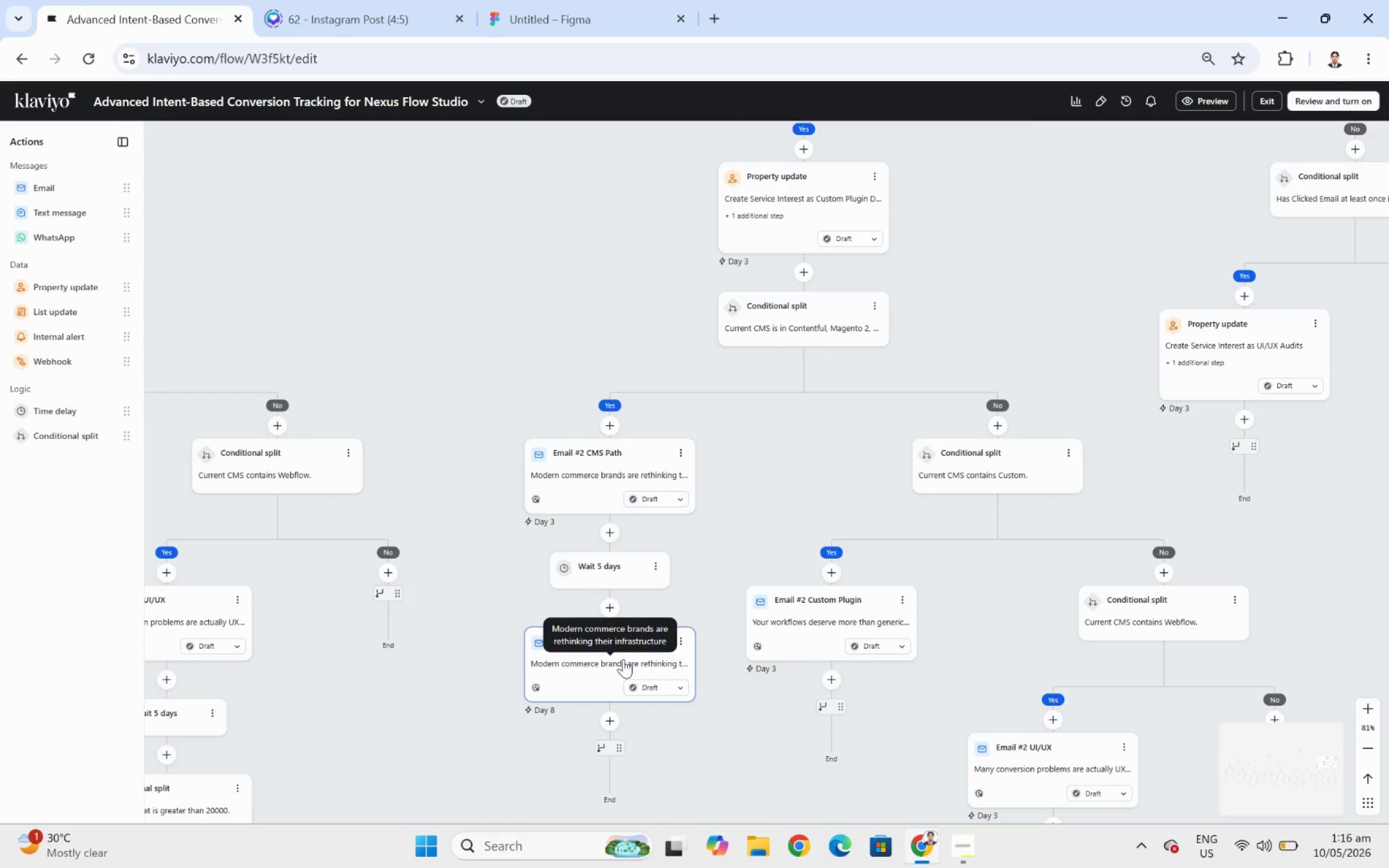 
left_click([626, 655])
 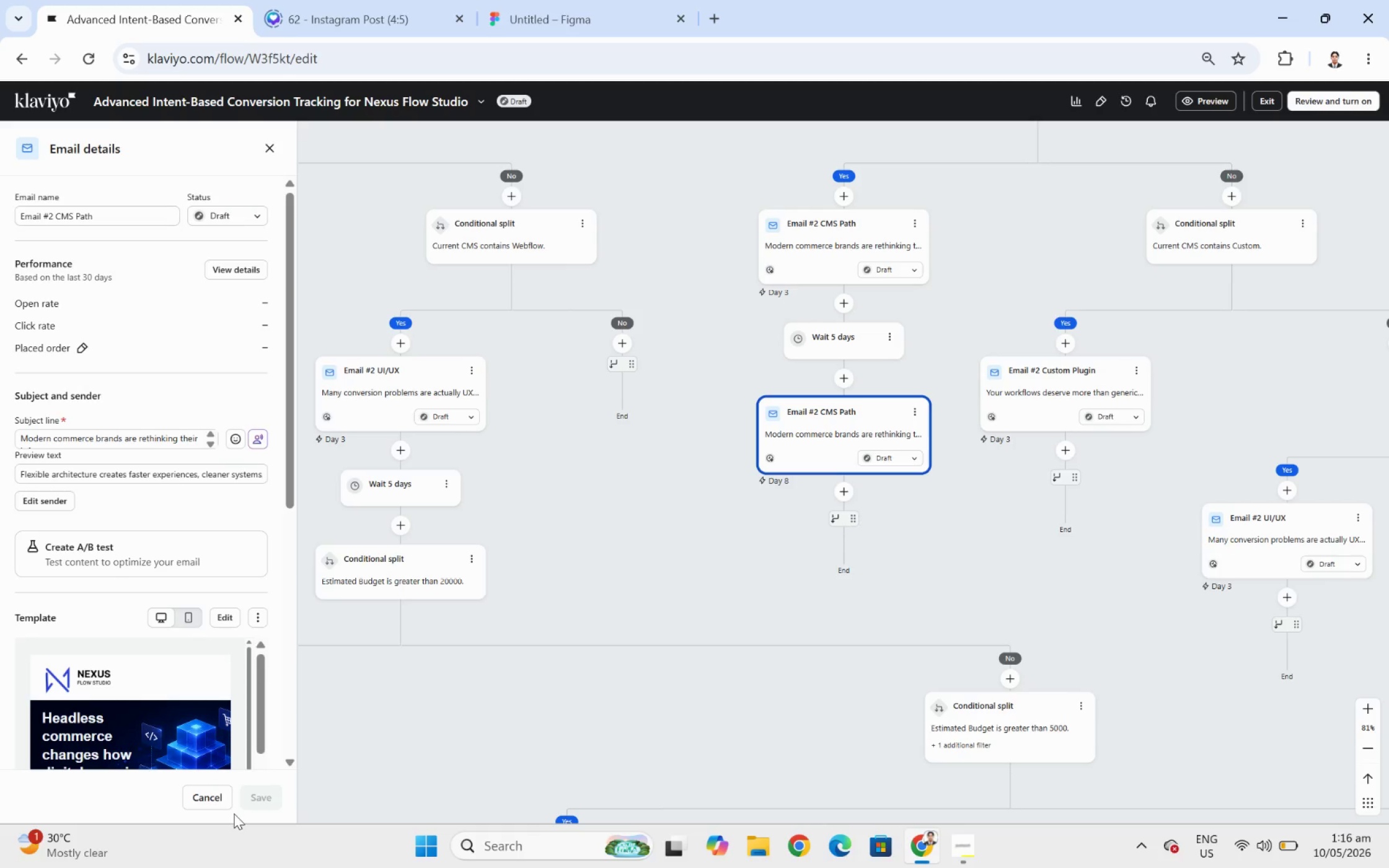 
left_click([915, 409])
 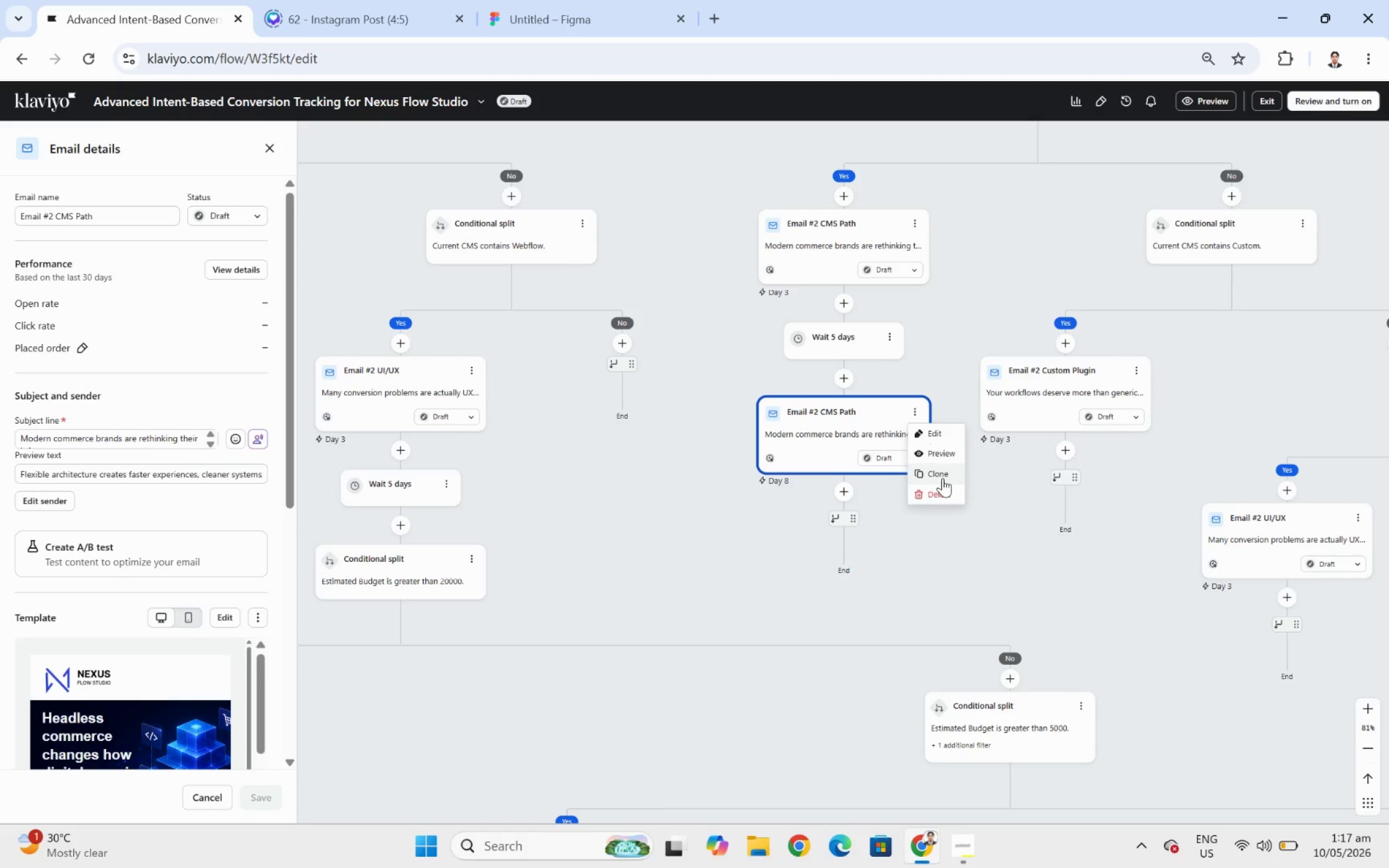 
left_click([943, 493])
 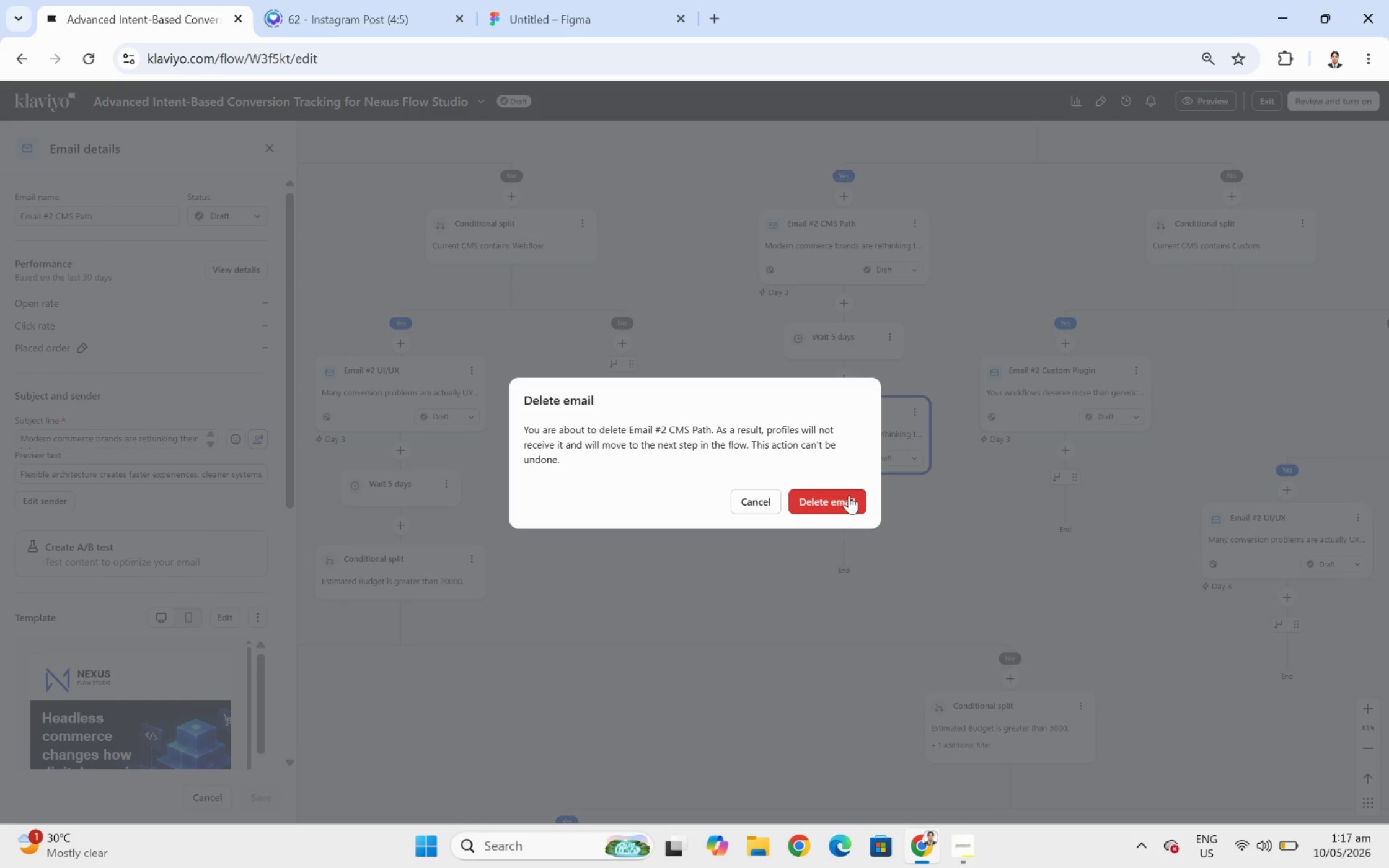 
left_click([849, 494])
 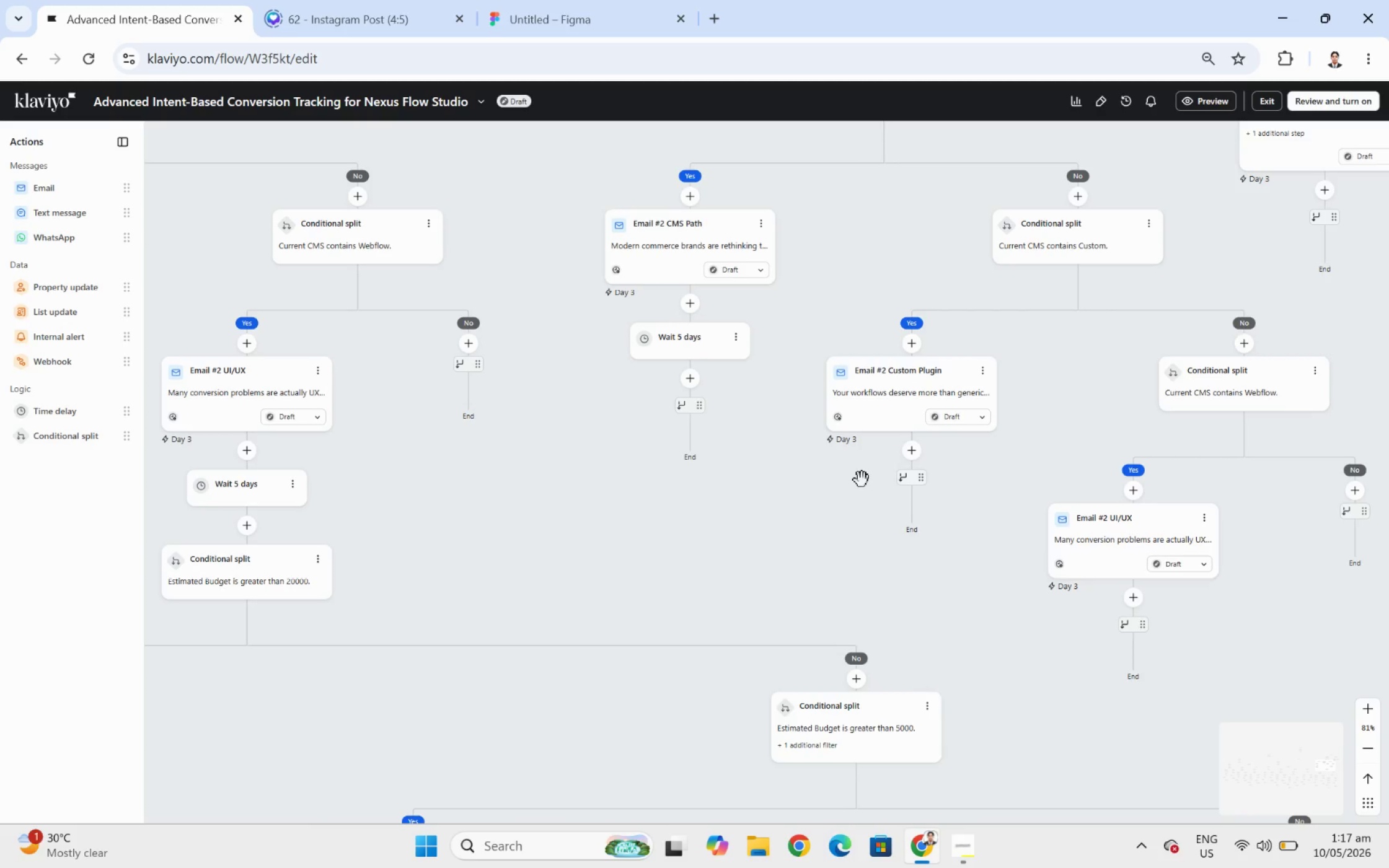 
left_click_drag(start_coordinate=[787, 494], to_coordinate=[1088, 446])
 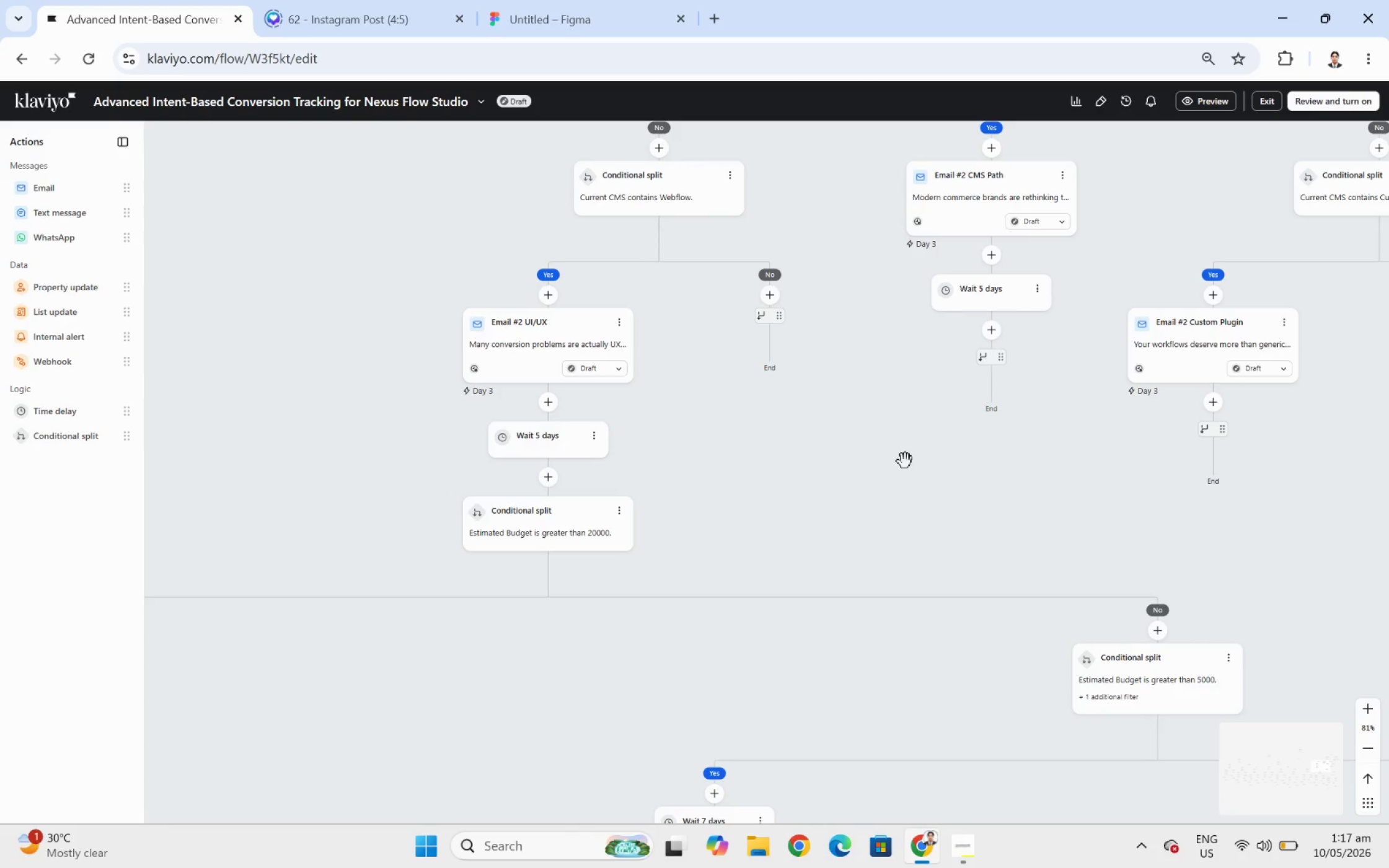 
left_click_drag(start_coordinate=[906, 462], to_coordinate=[874, 483])
 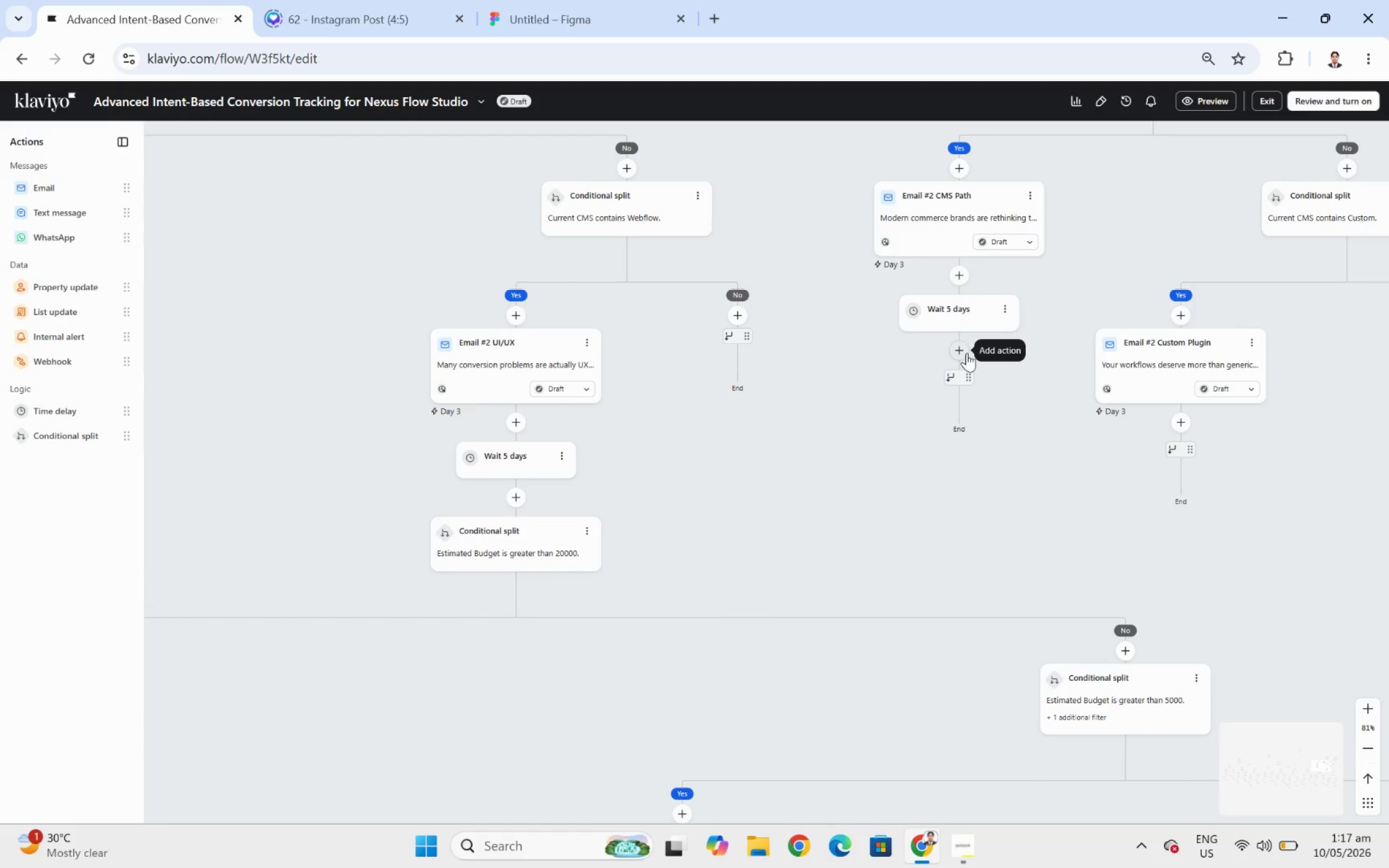 
left_click([966, 353])
 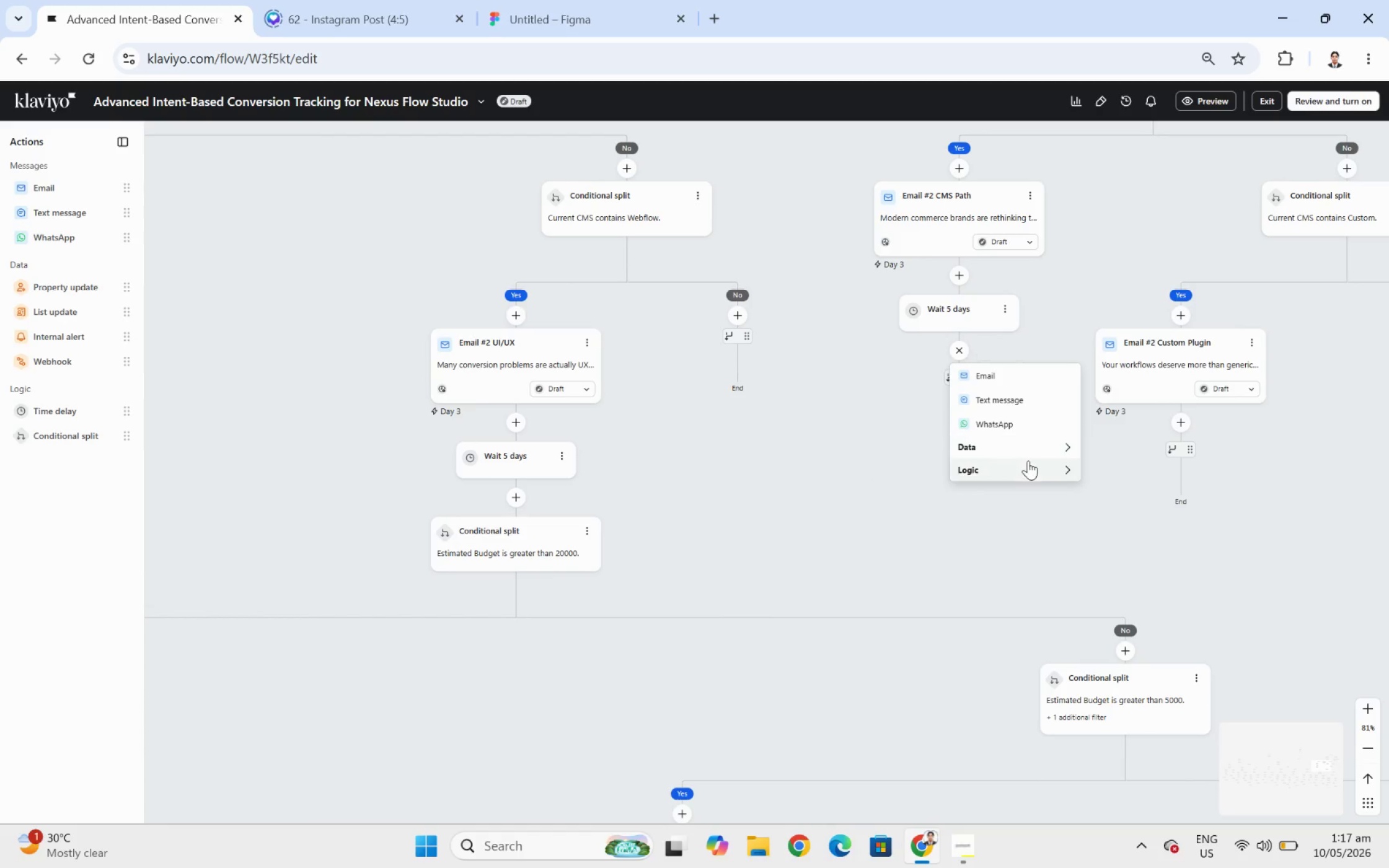 
left_click([1030, 470])
 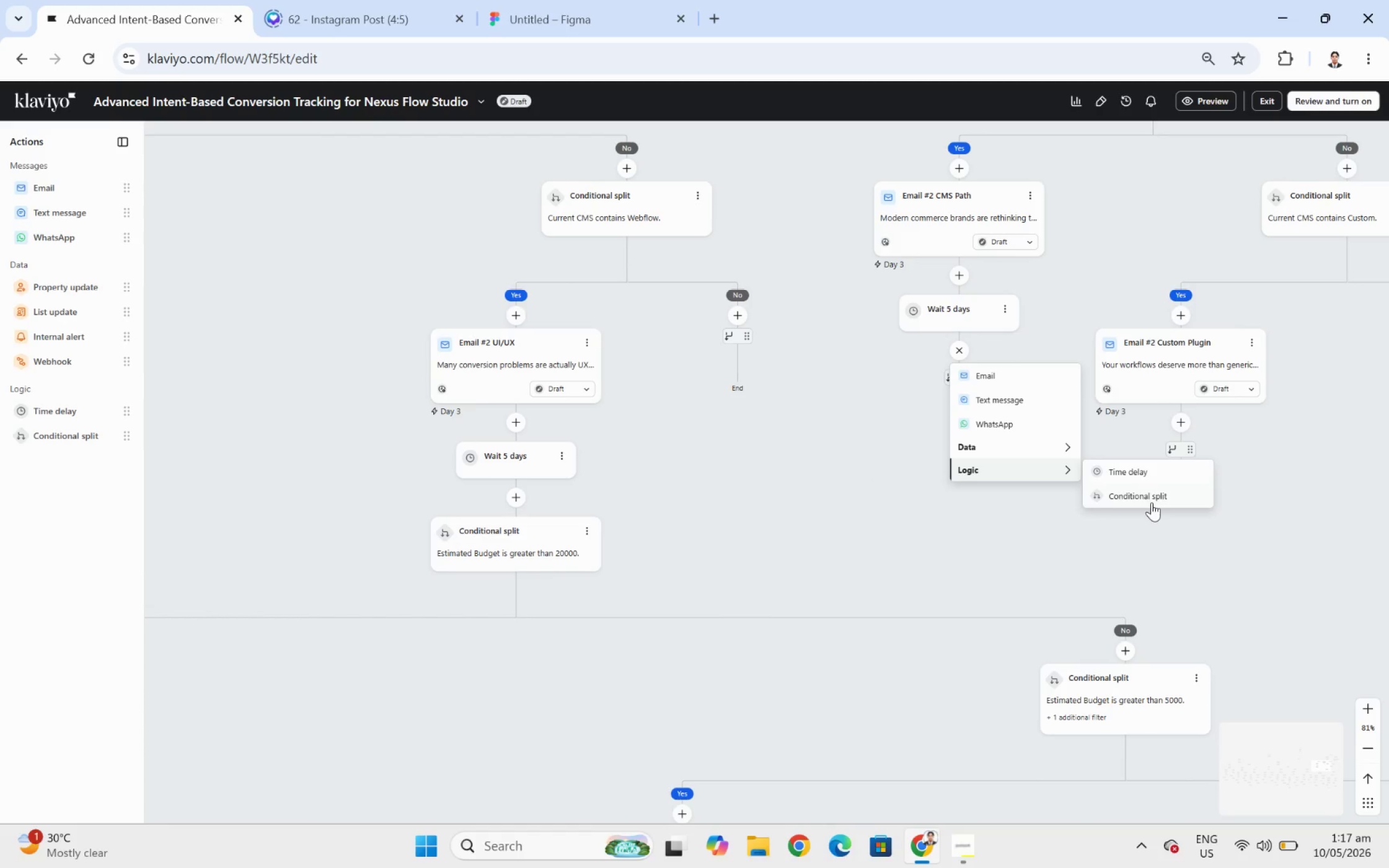 
left_click([1151, 493])
 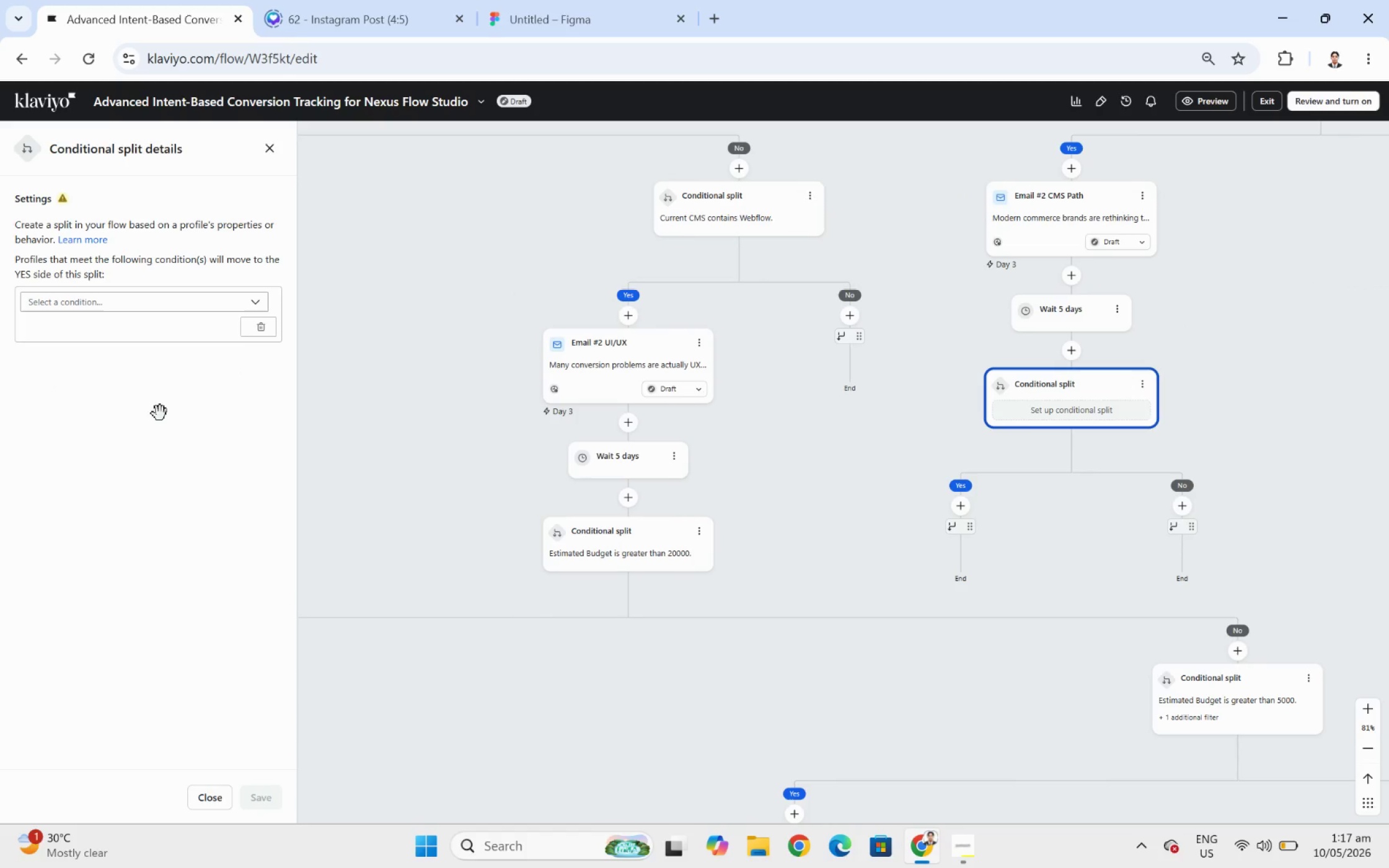 
left_click([67, 312])
 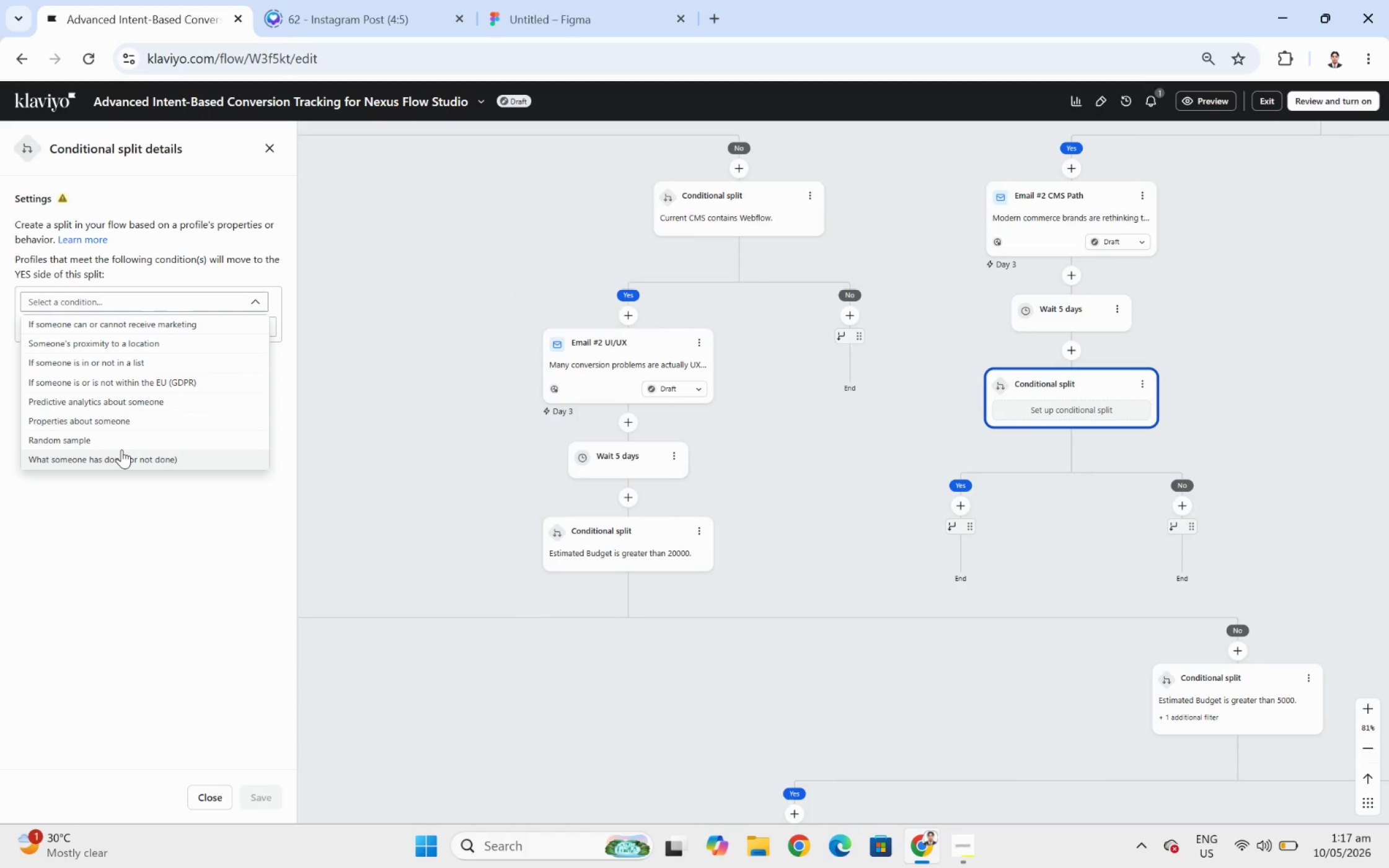 
left_click([126, 456])
 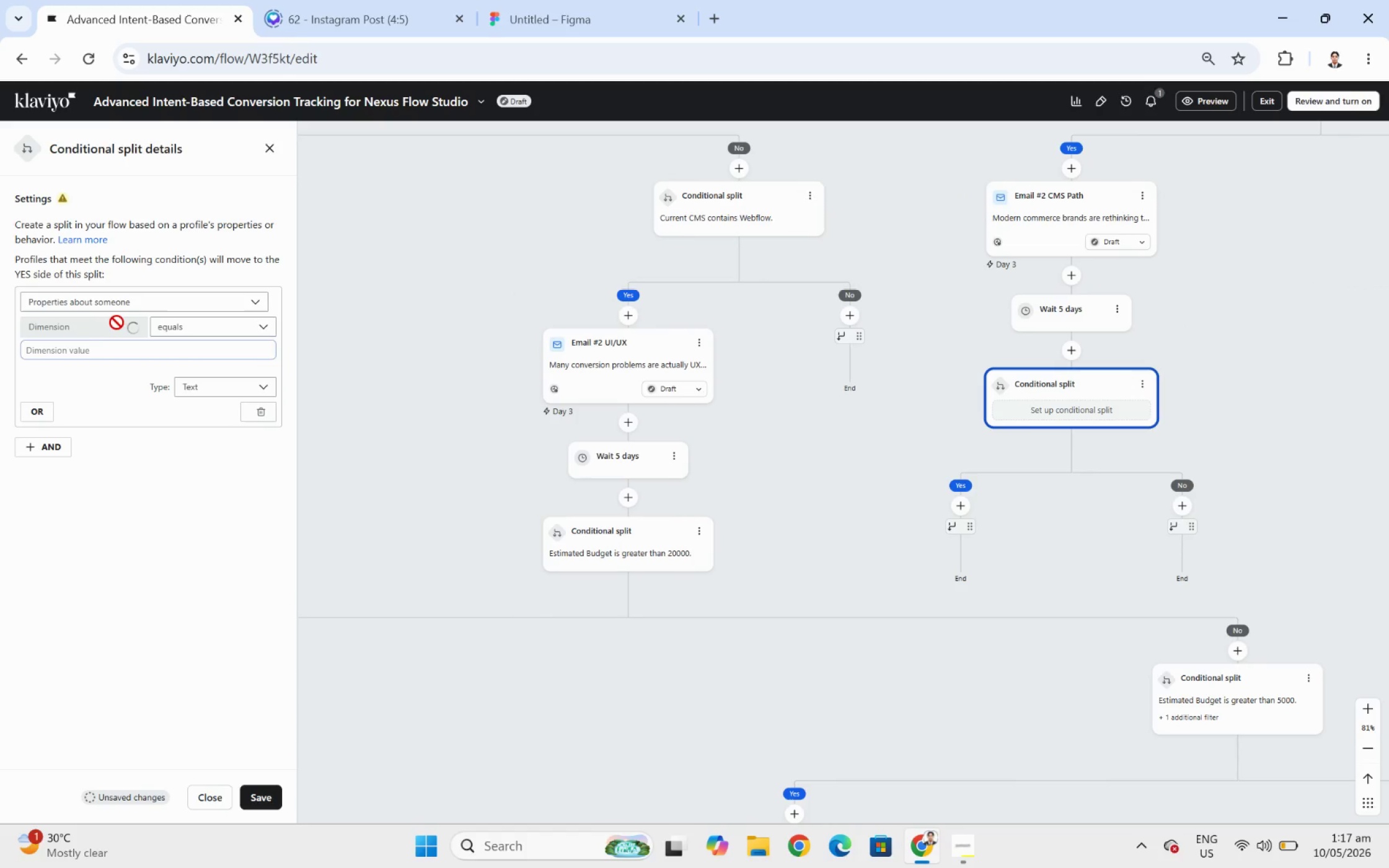 
left_click([109, 331])
 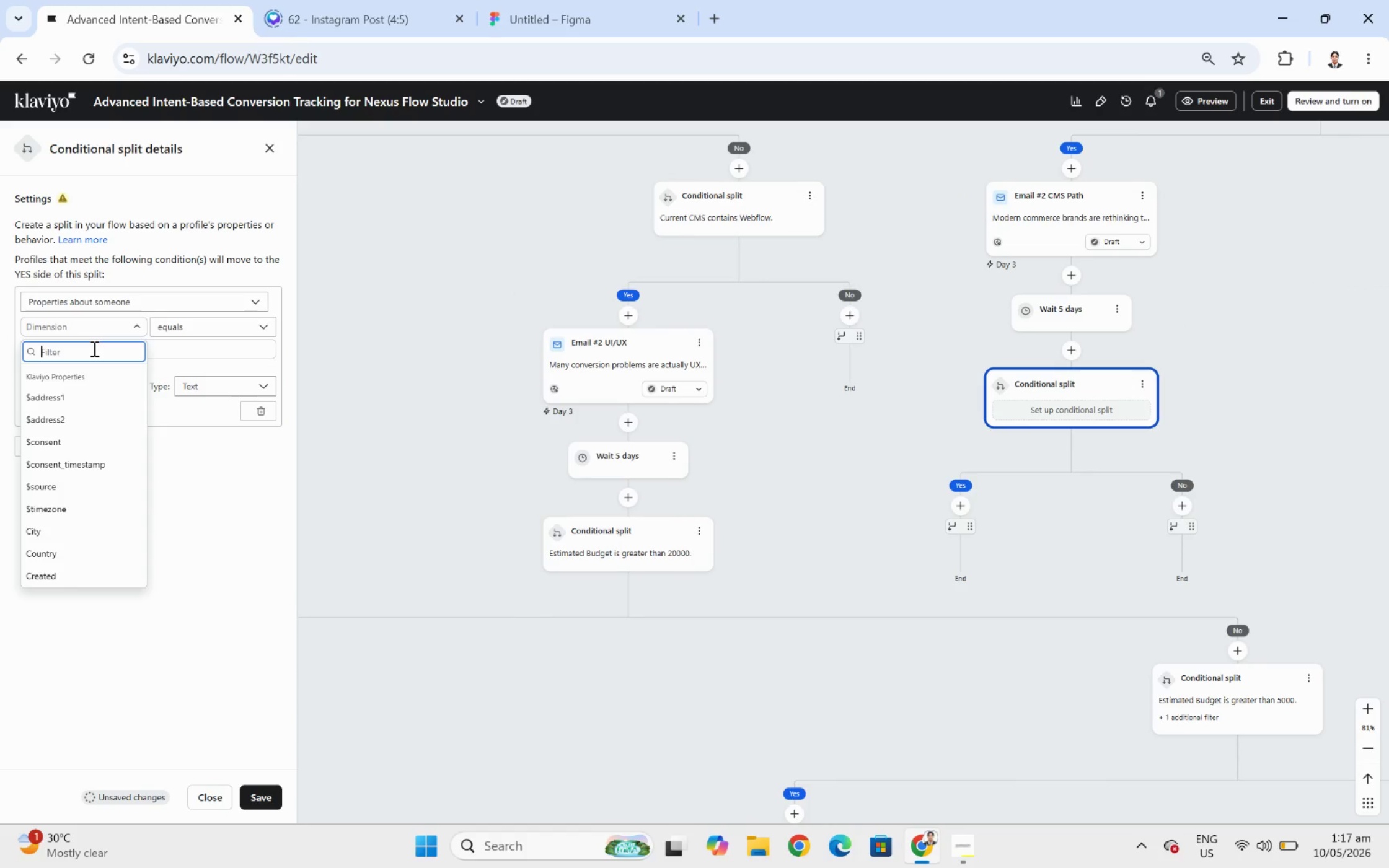 
hold_key(key=B, duration=0.37)
 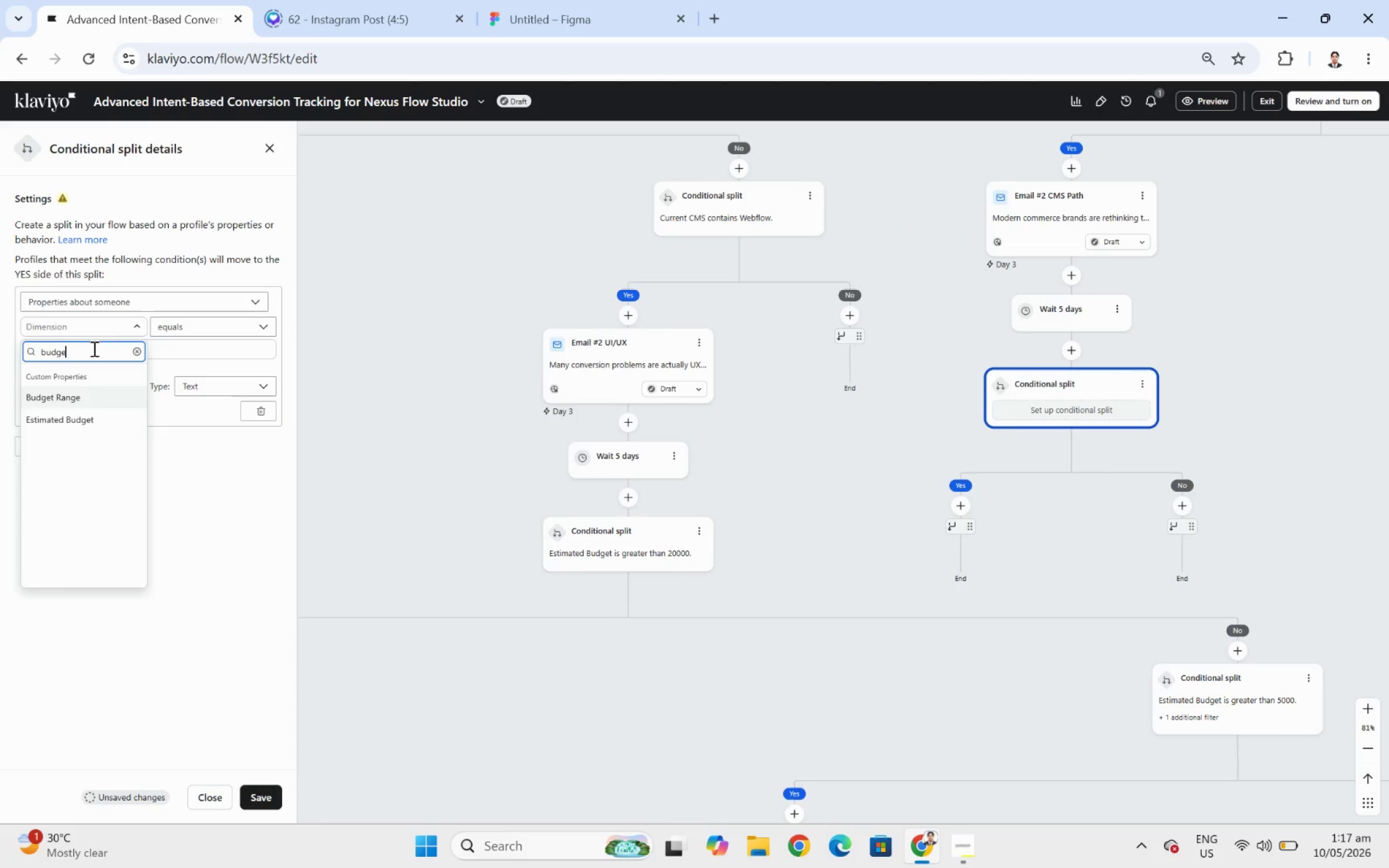 
type(udge)
 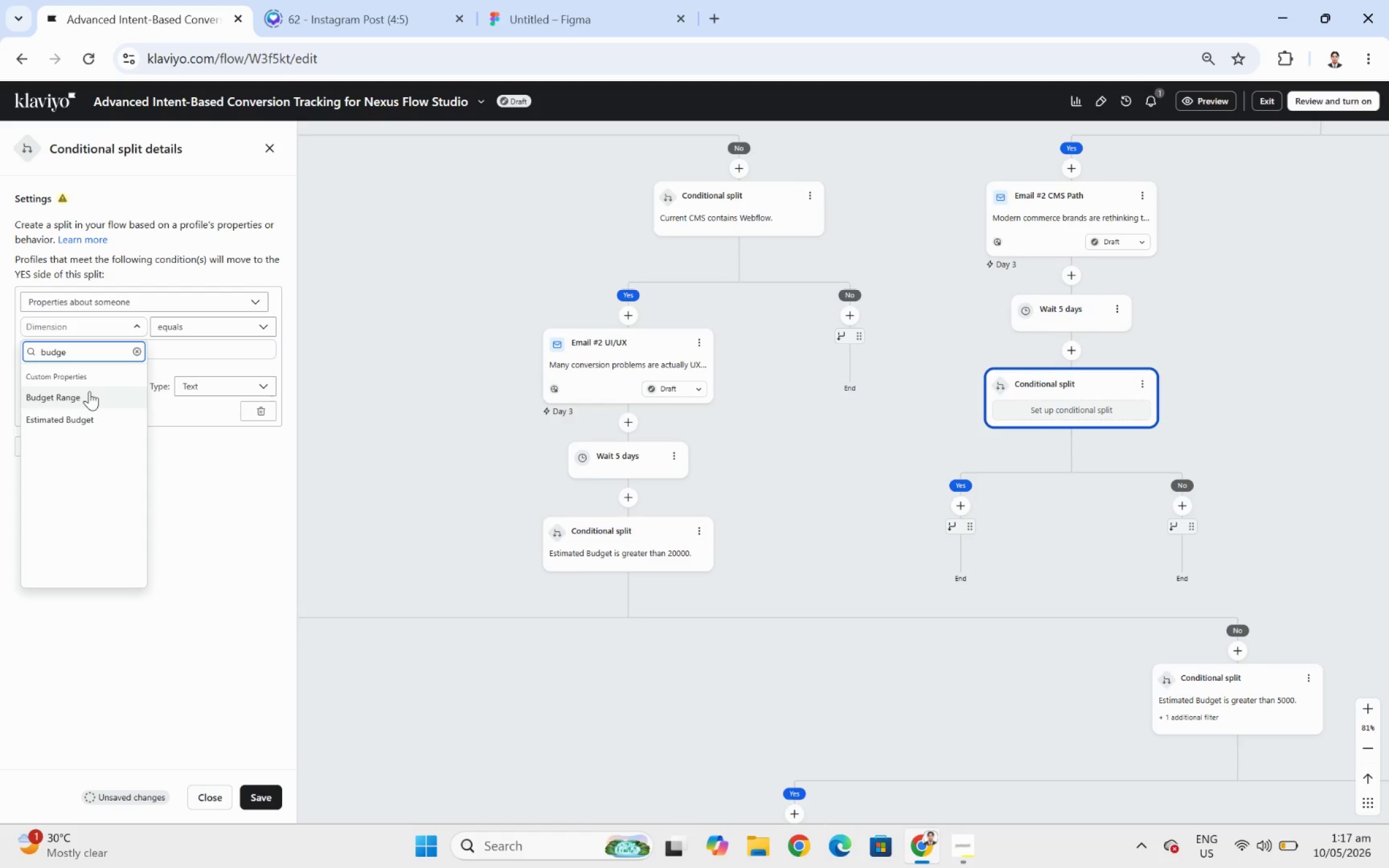 
left_click([88, 418])
 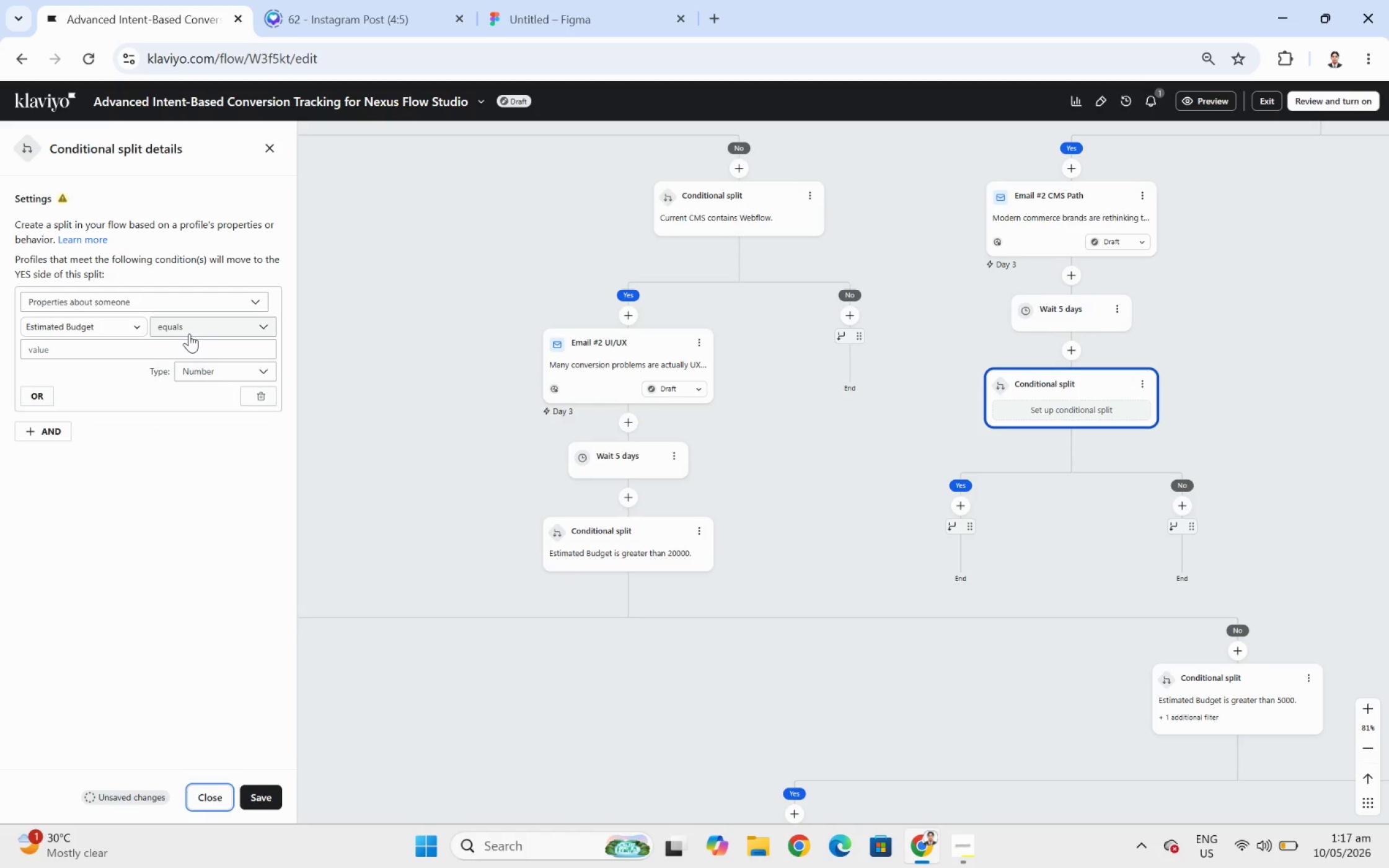 
left_click([189, 333])
 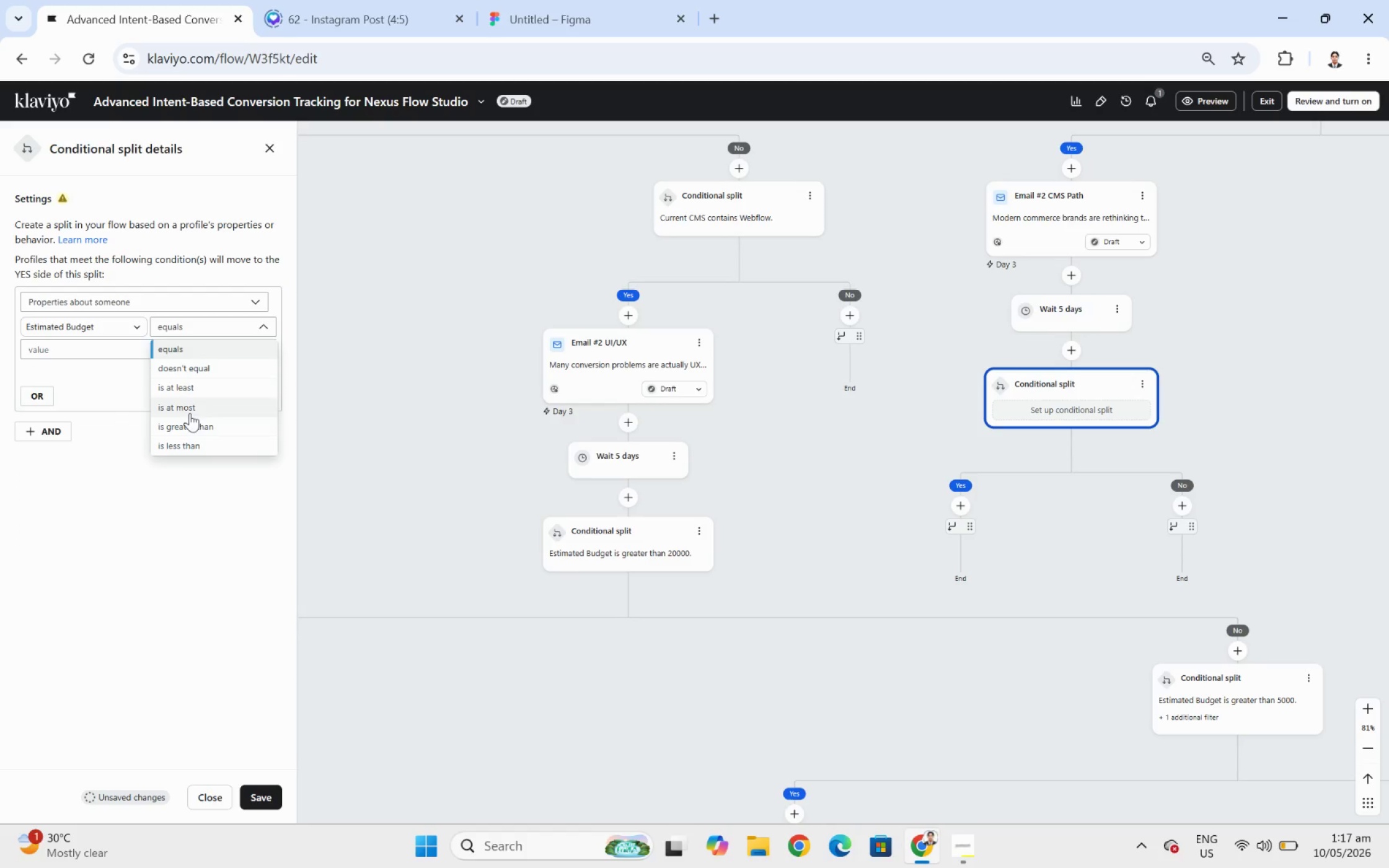 
left_click([194, 425])
 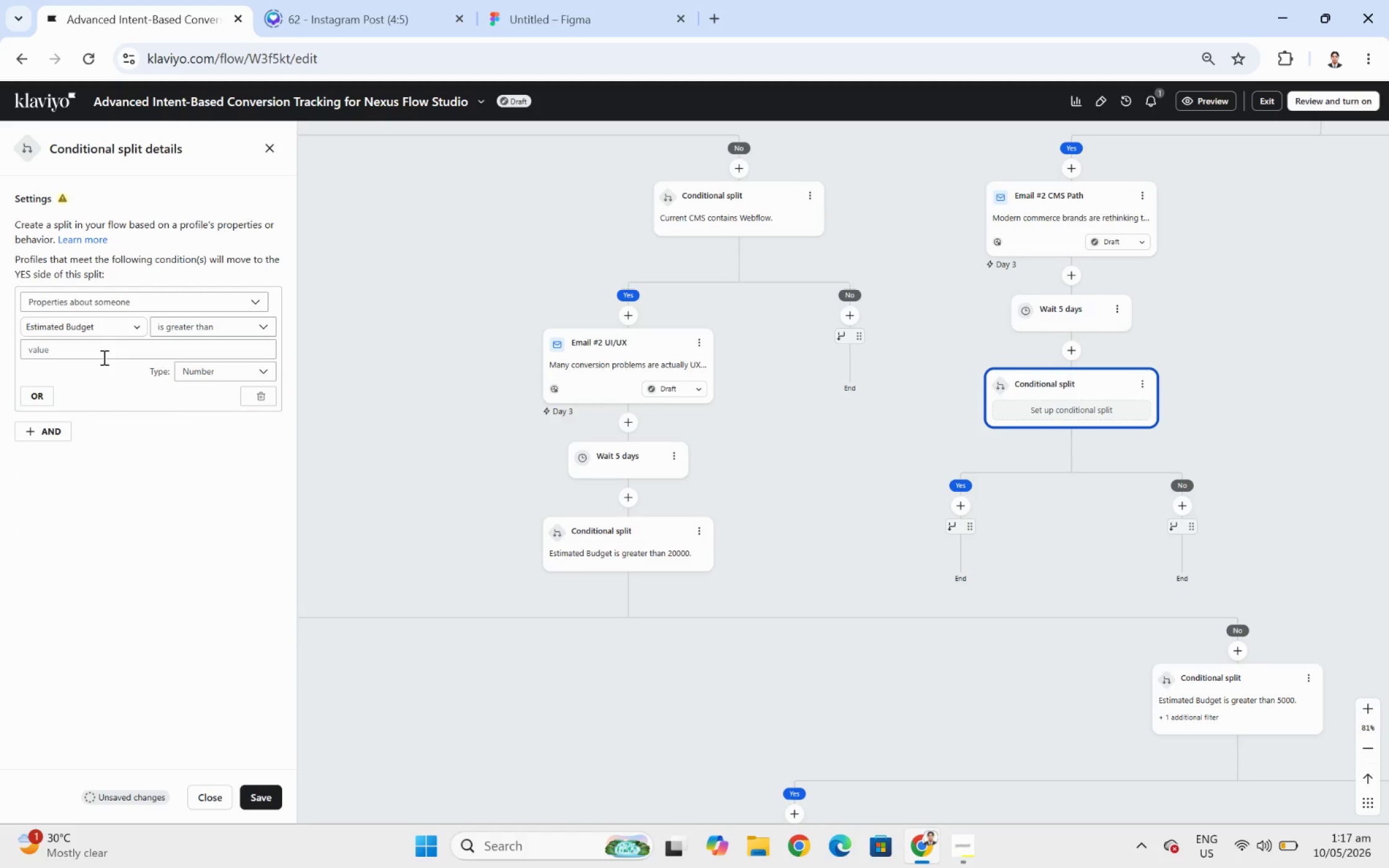 
left_click([103, 353])
 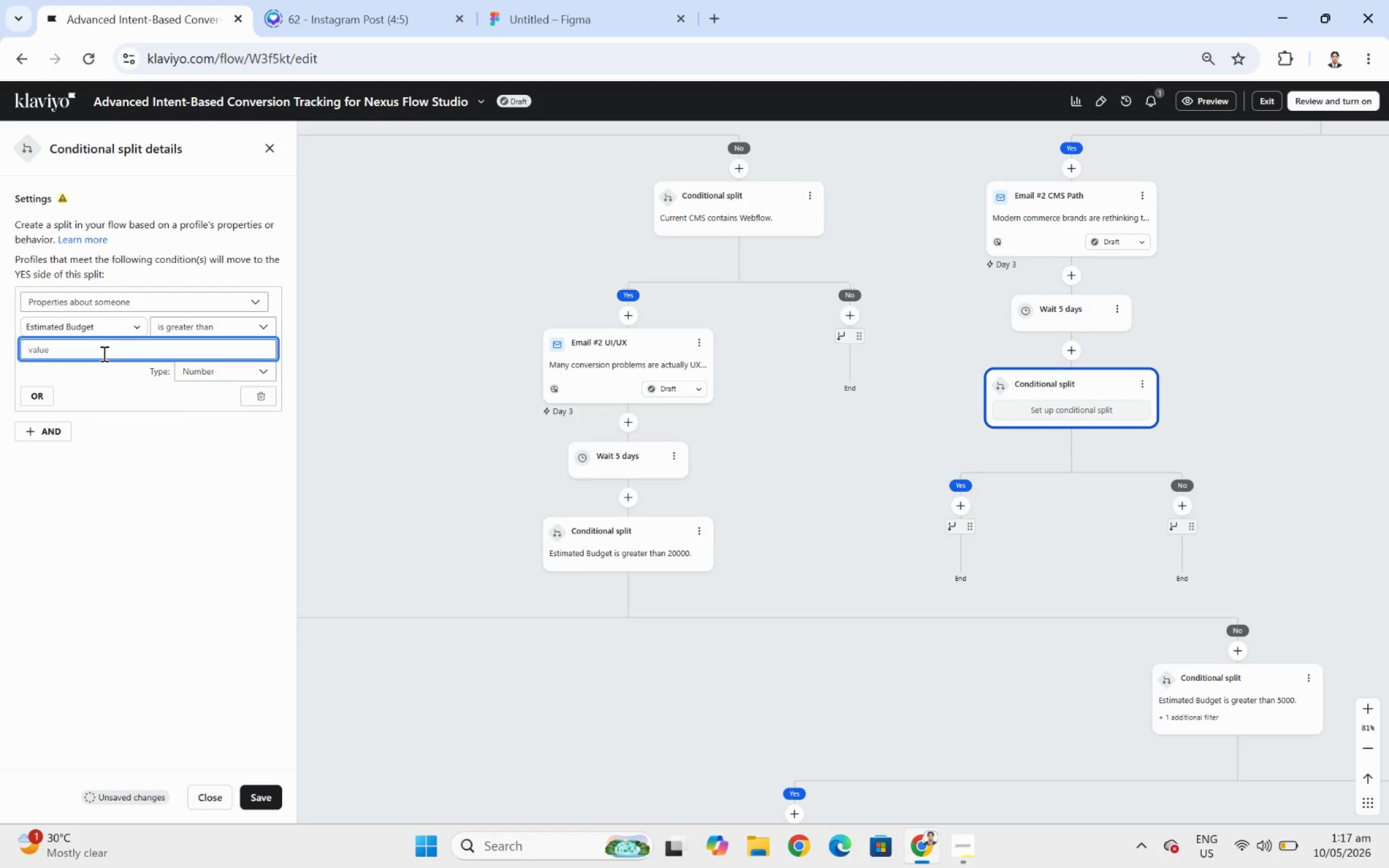 
key(Numpad2)
 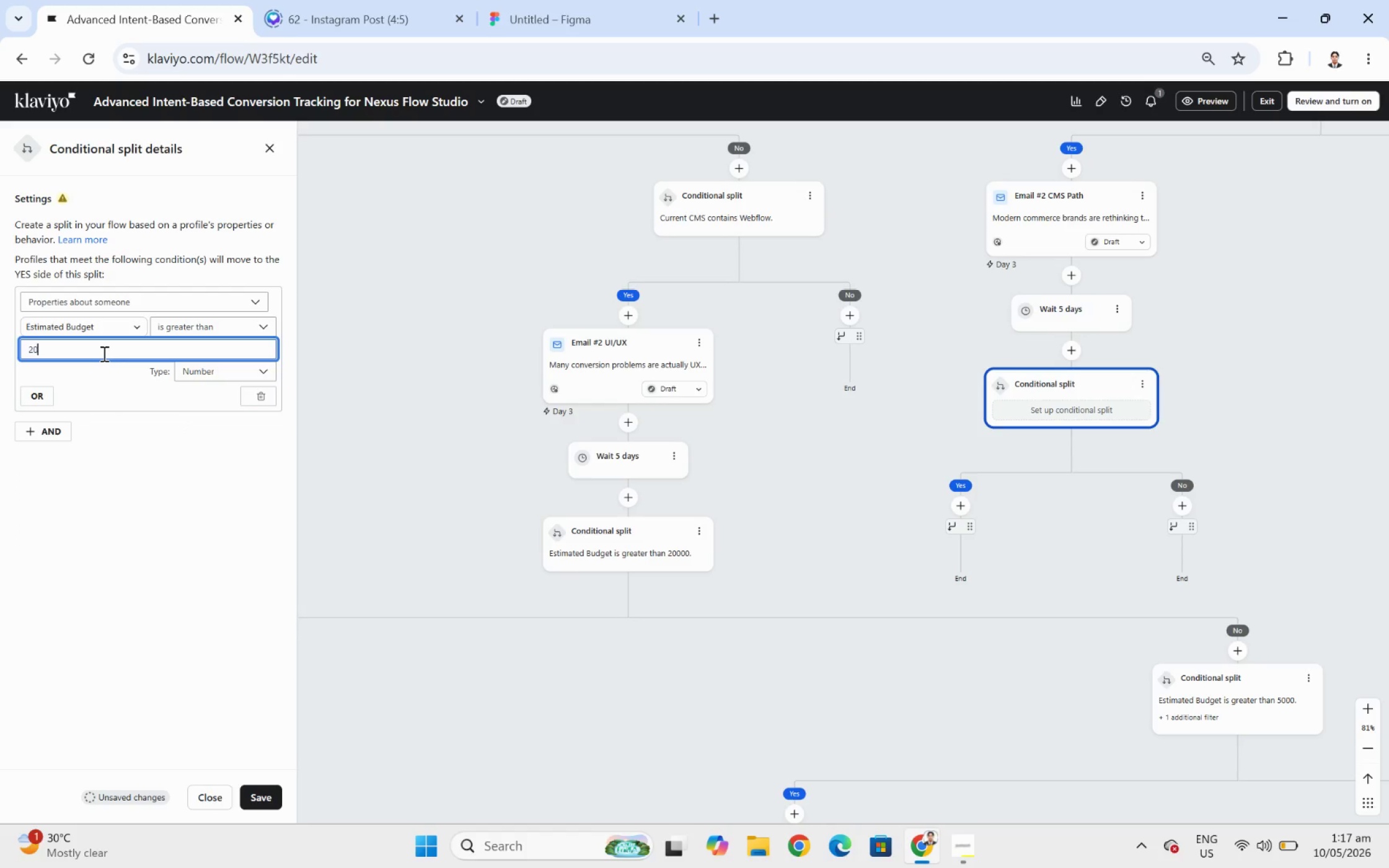 
key(Numpad0)
 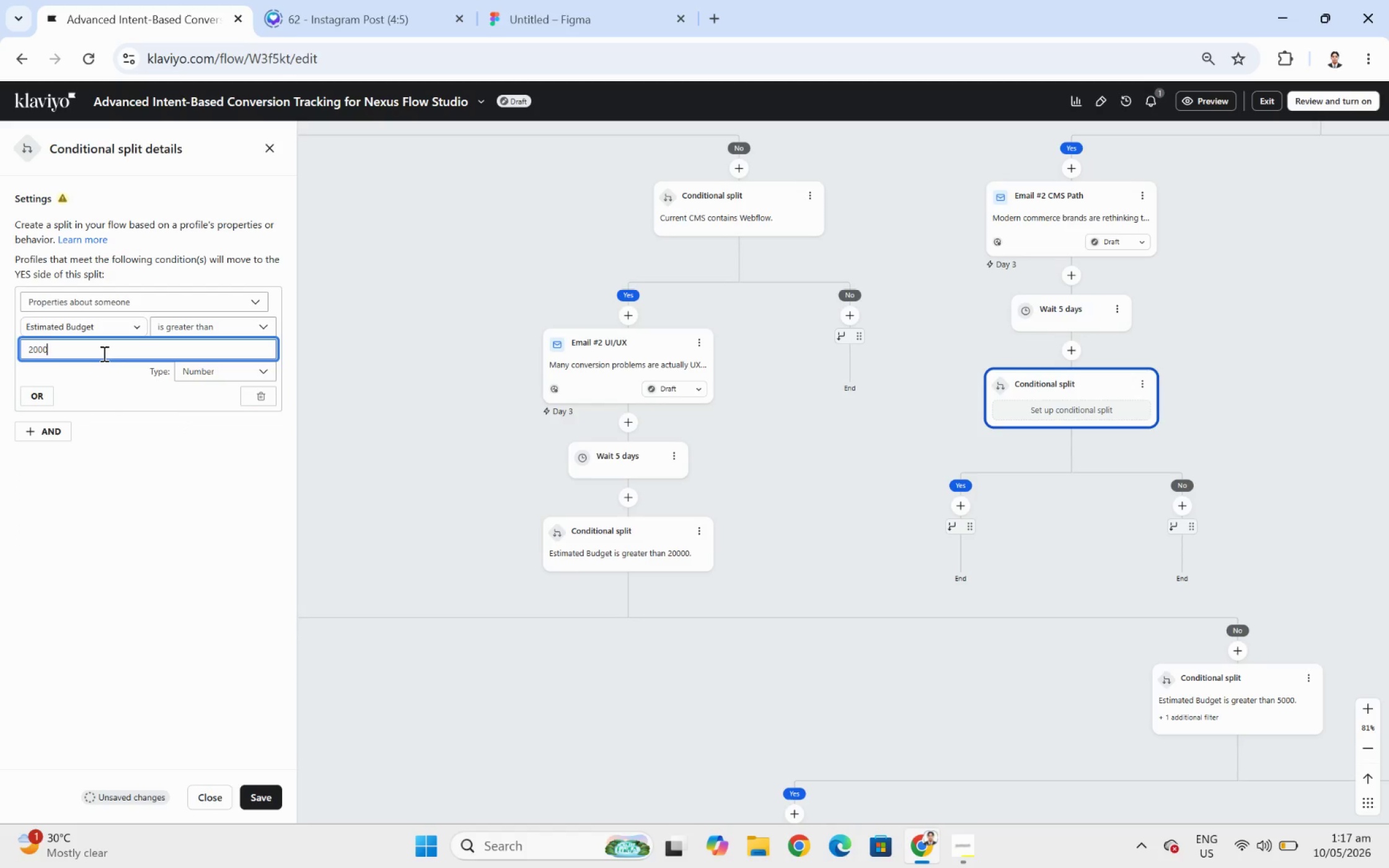 
key(Numpad0)
 